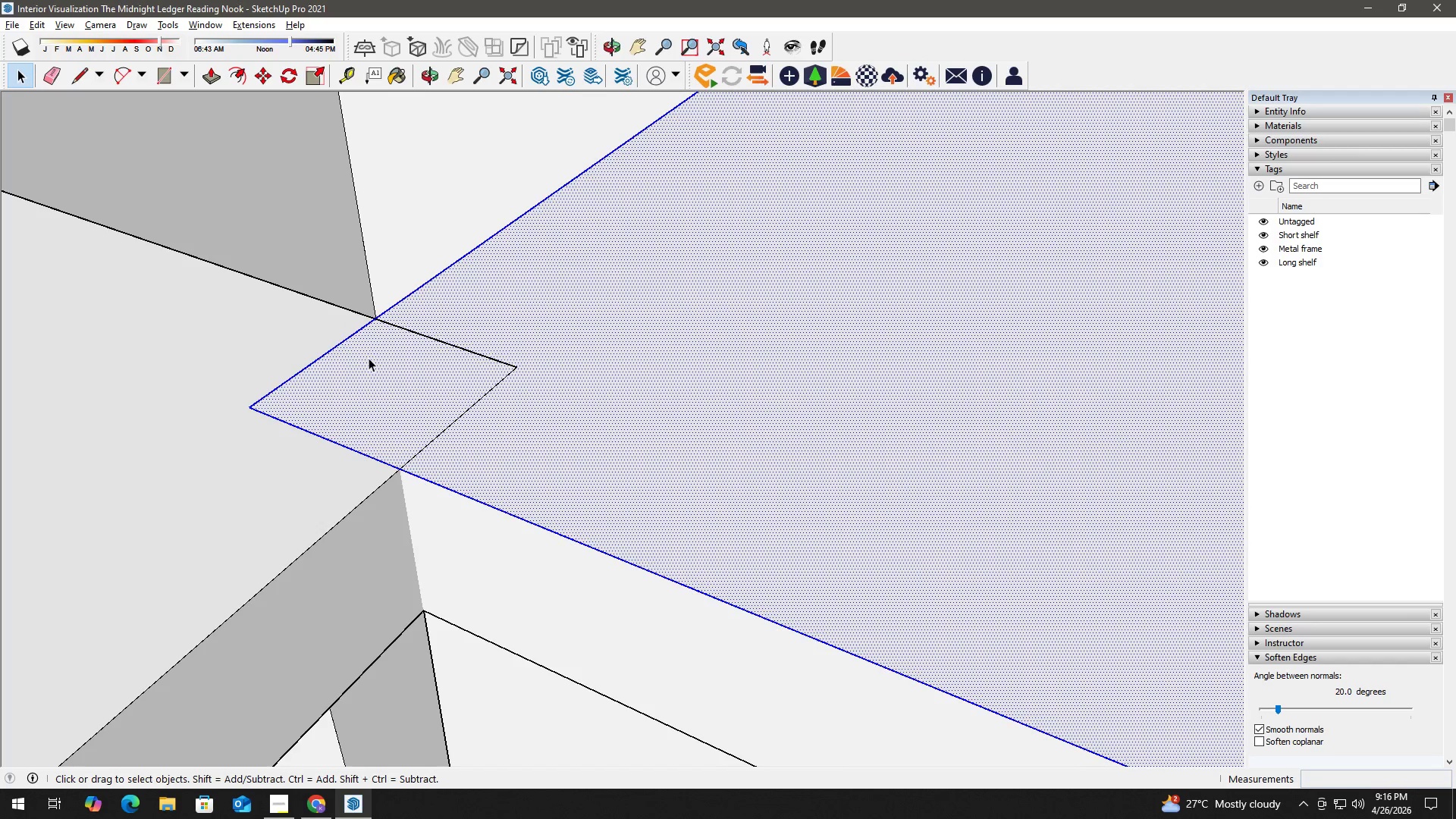 
scroll: coordinate [368, 371], scroll_direction: up, amount: 2.0
 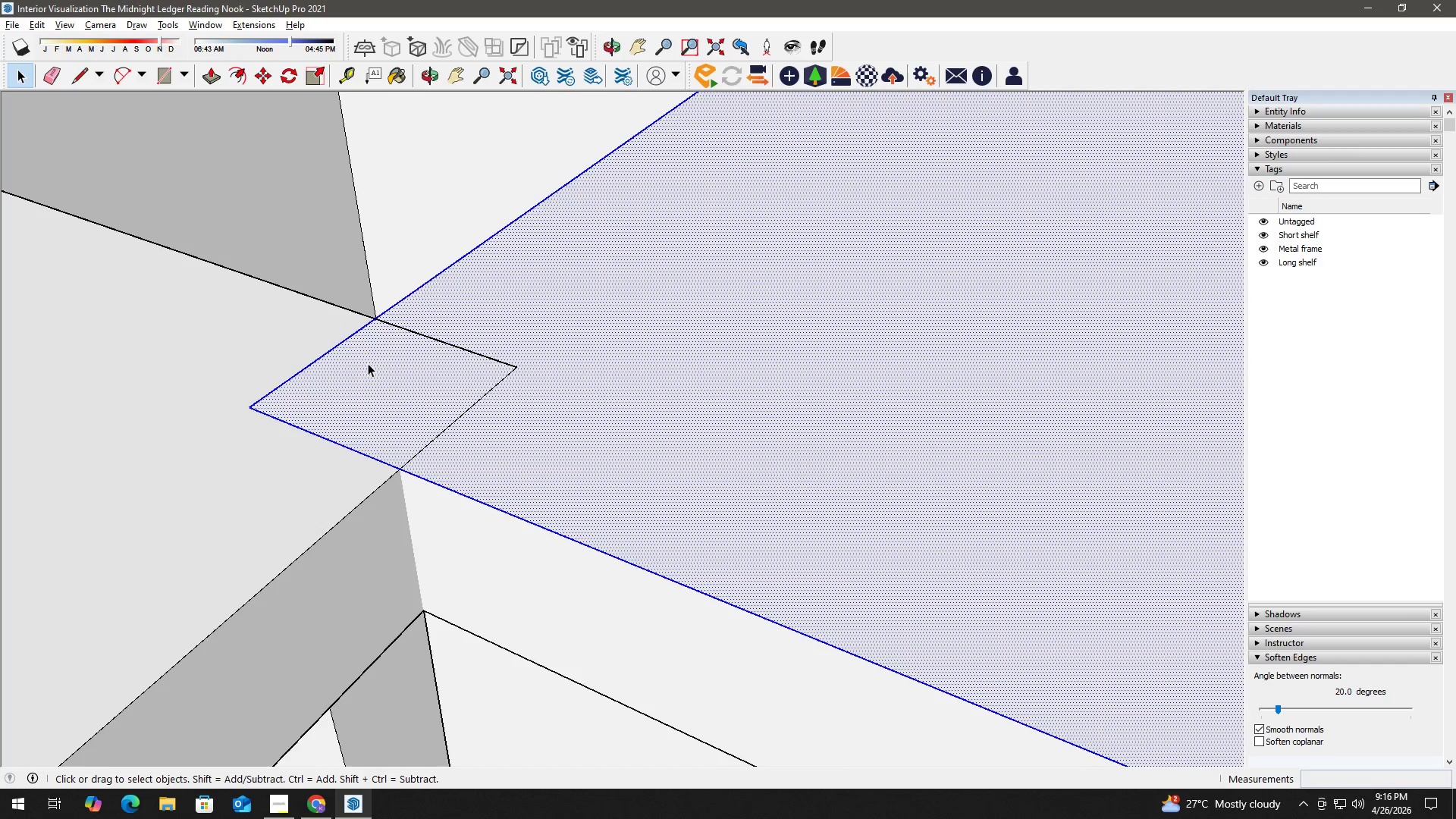 
key(L)
 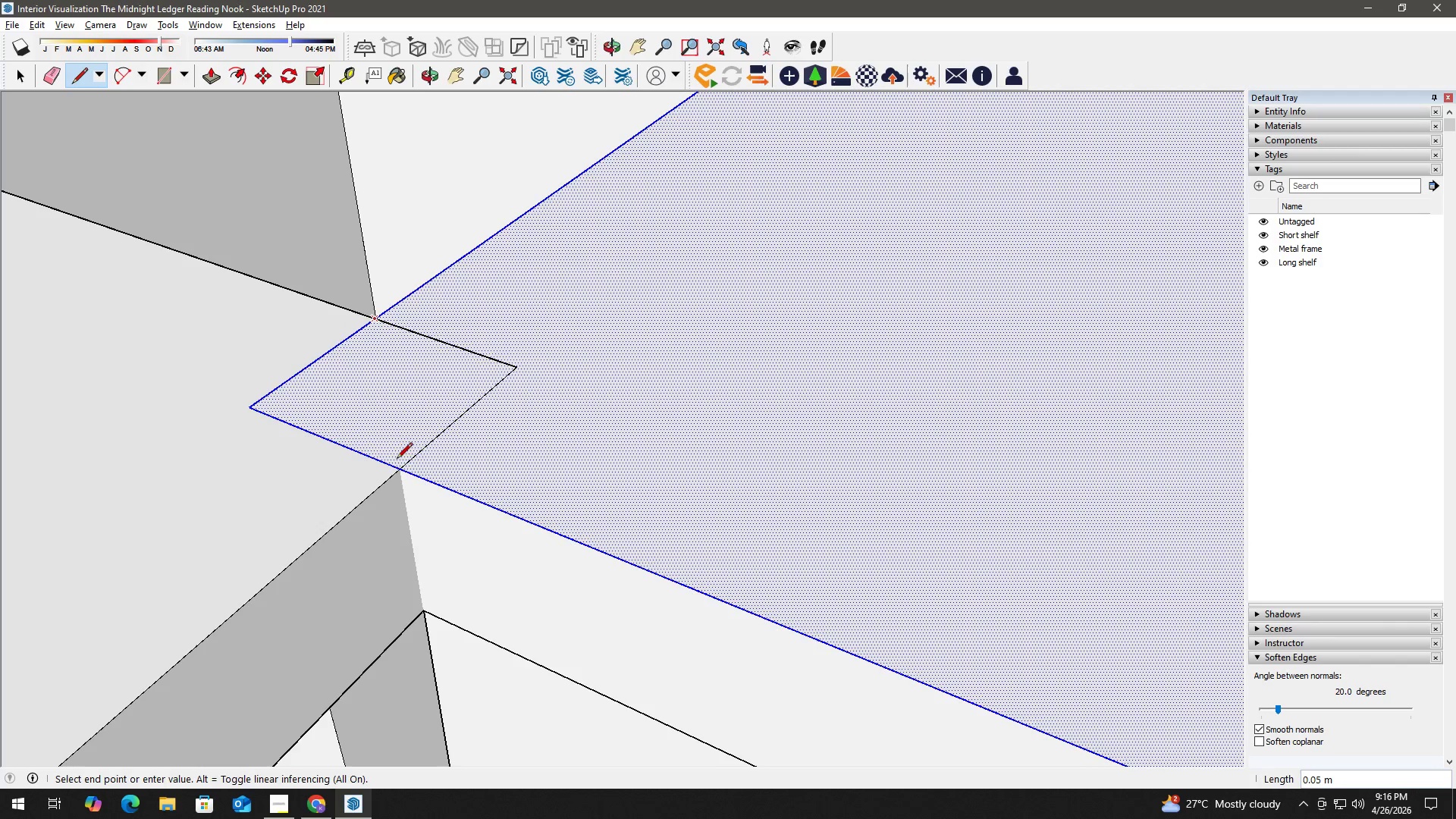 
left_click([400, 469])
 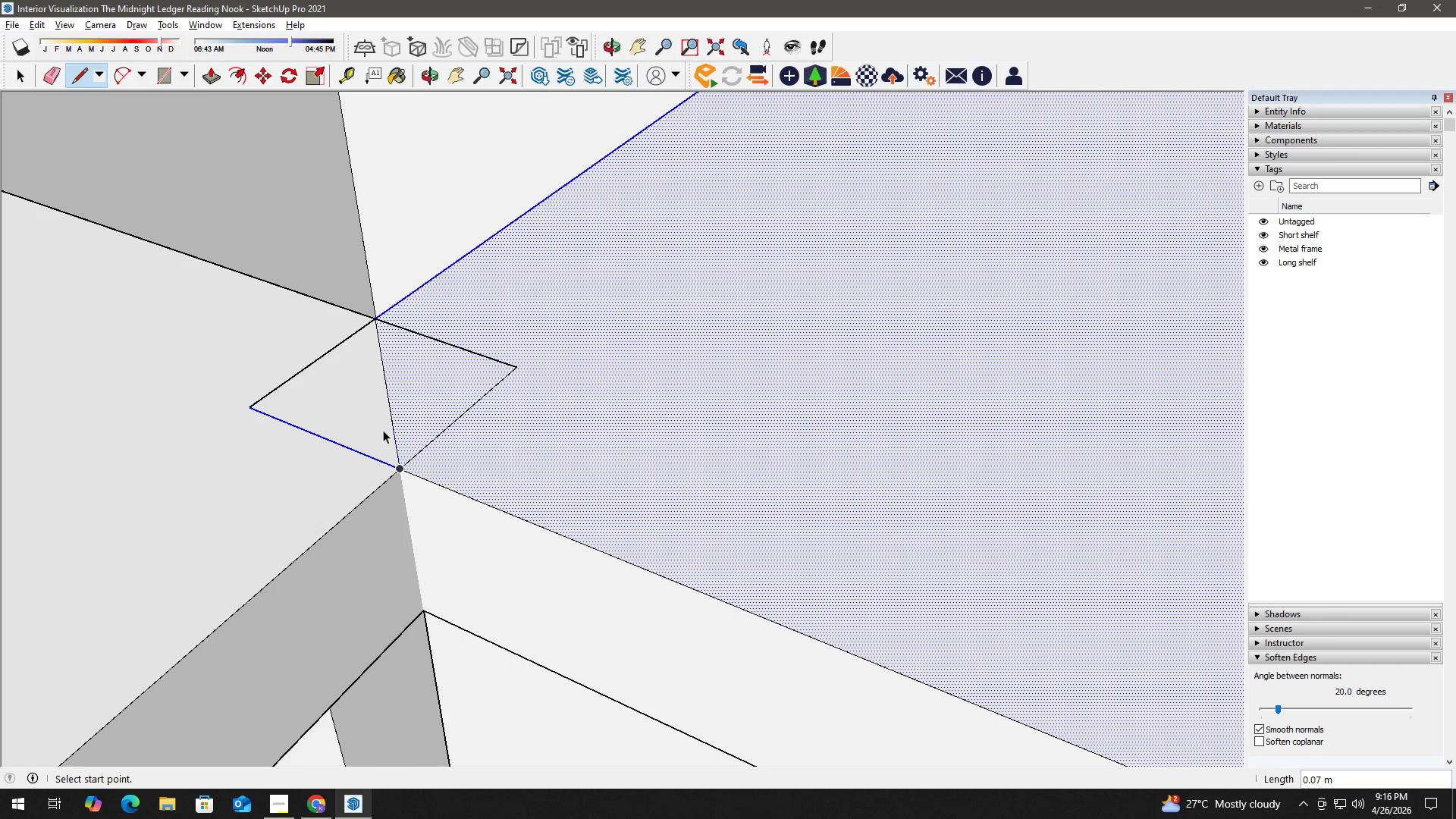 
type( pk)
 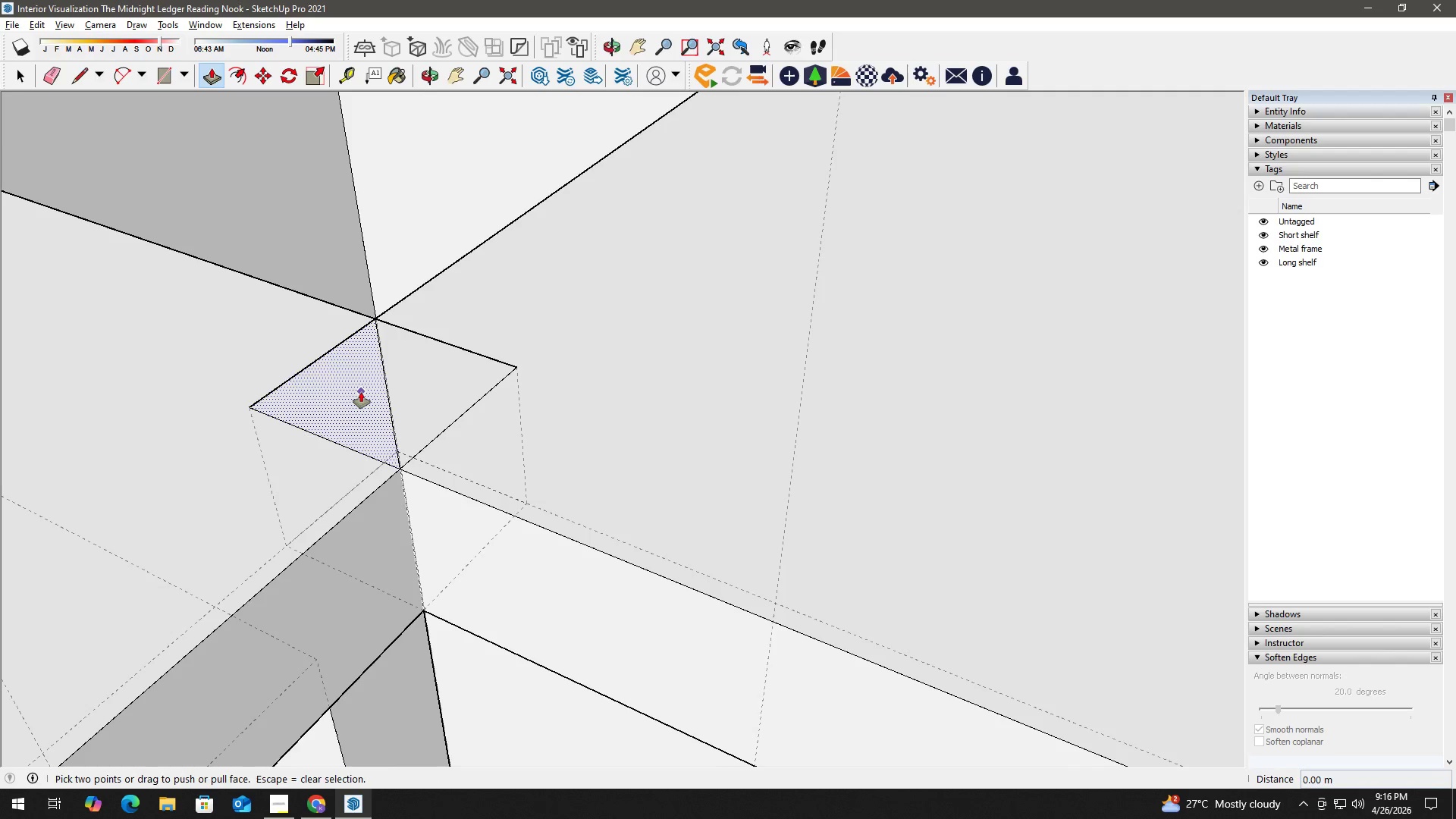 
left_click([361, 392])
 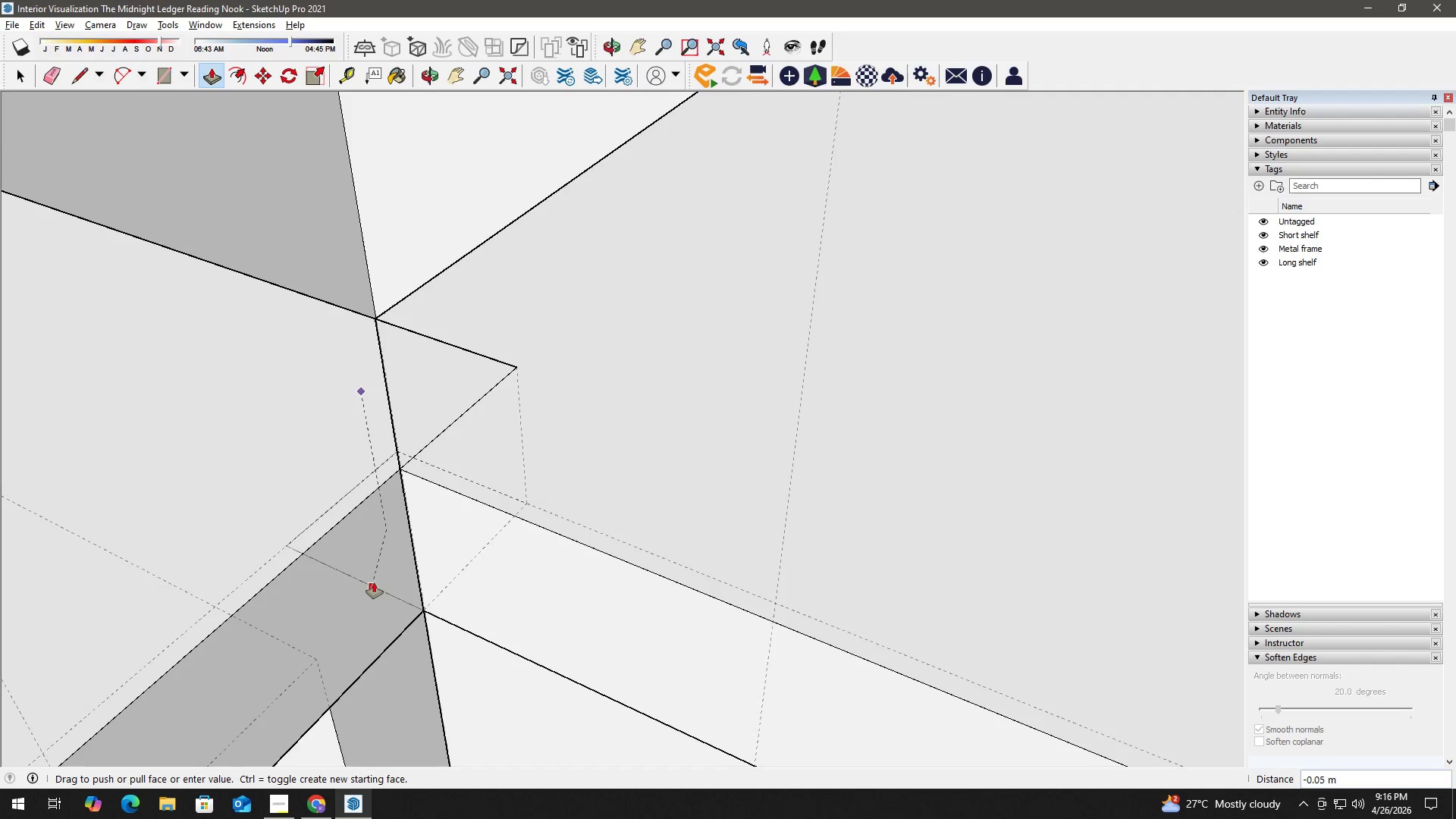 
left_click([374, 582])
 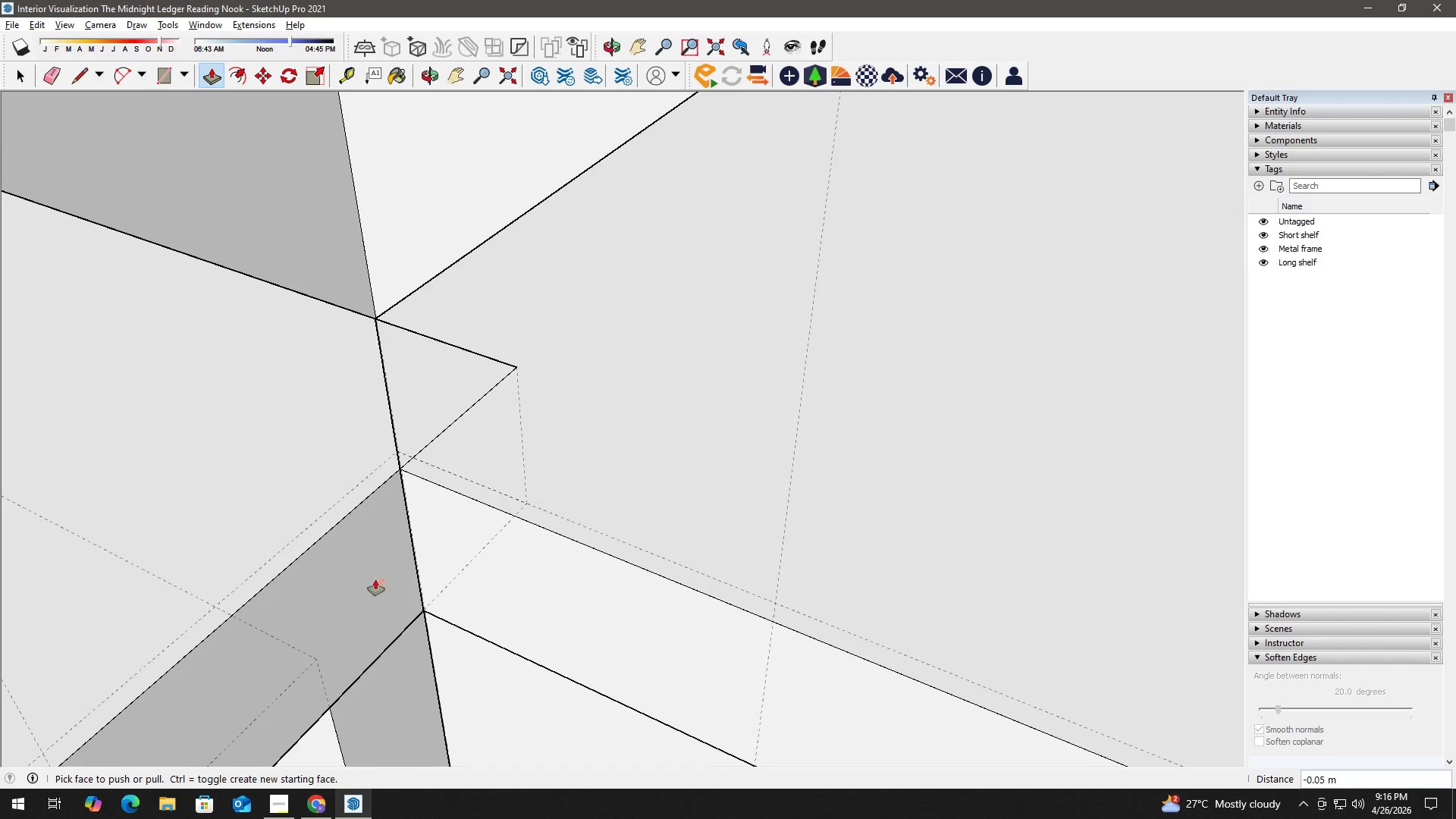 
key(Space)
 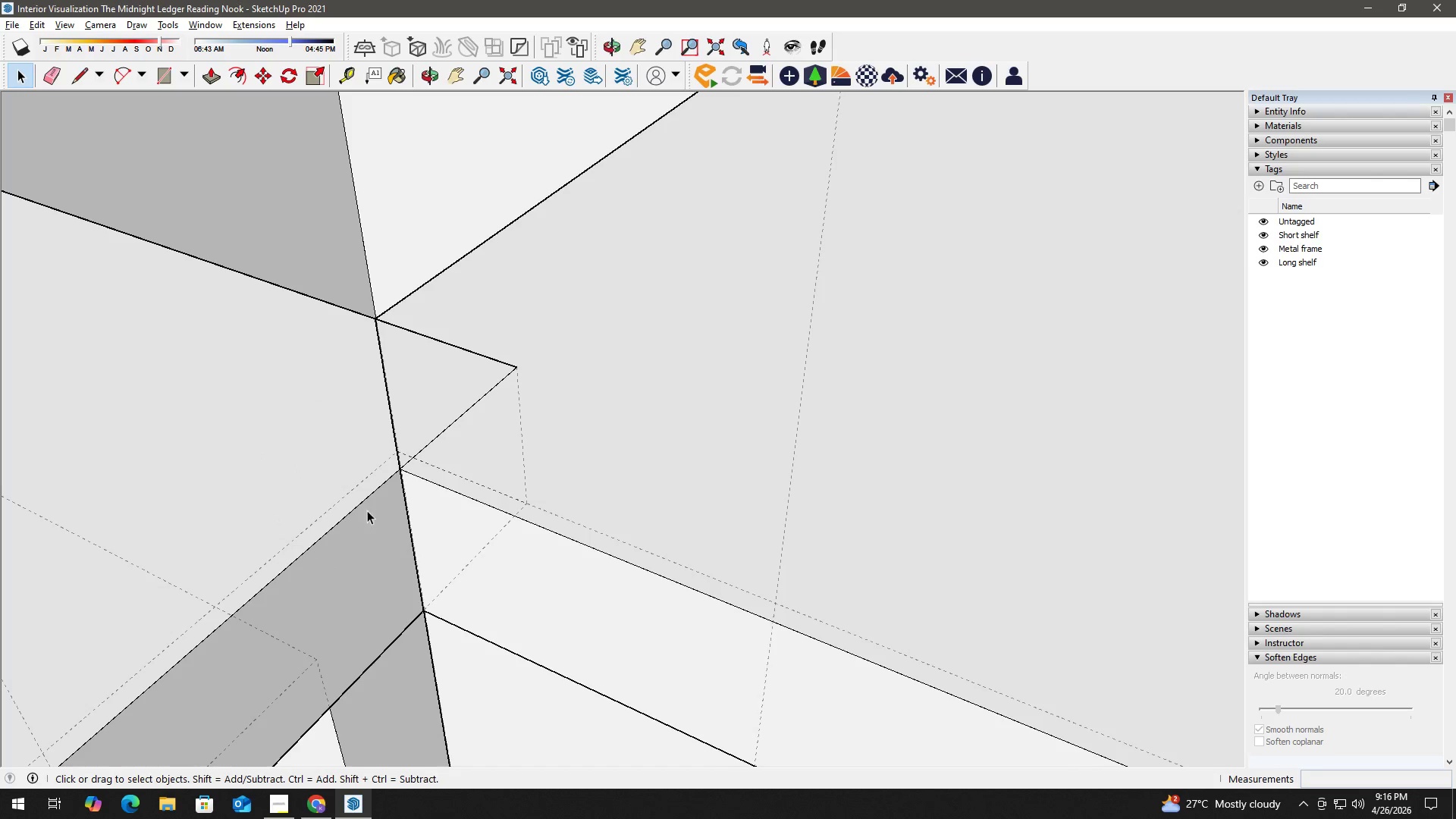 
key(Escape)
 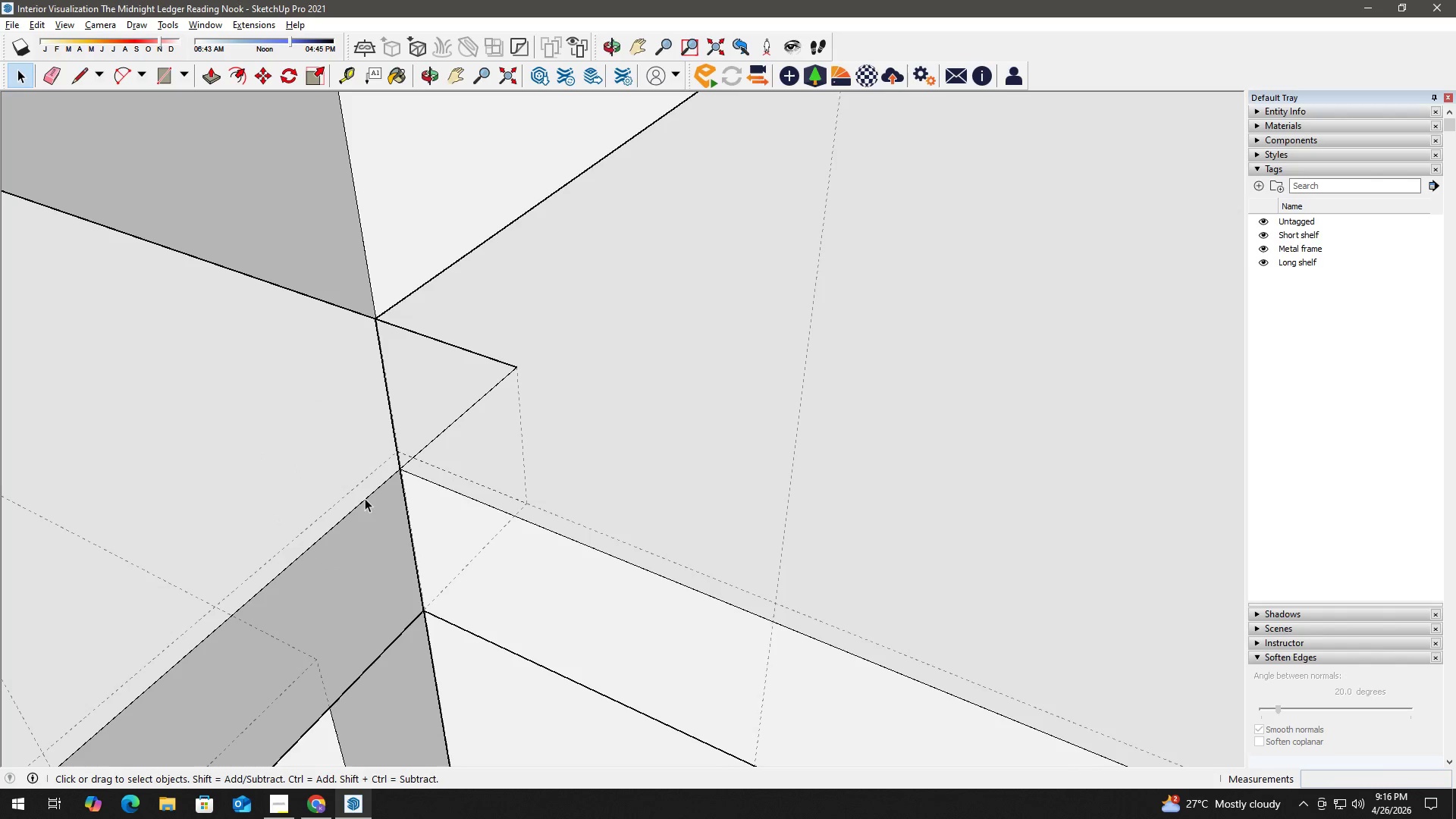 
left_click([364, 497])
 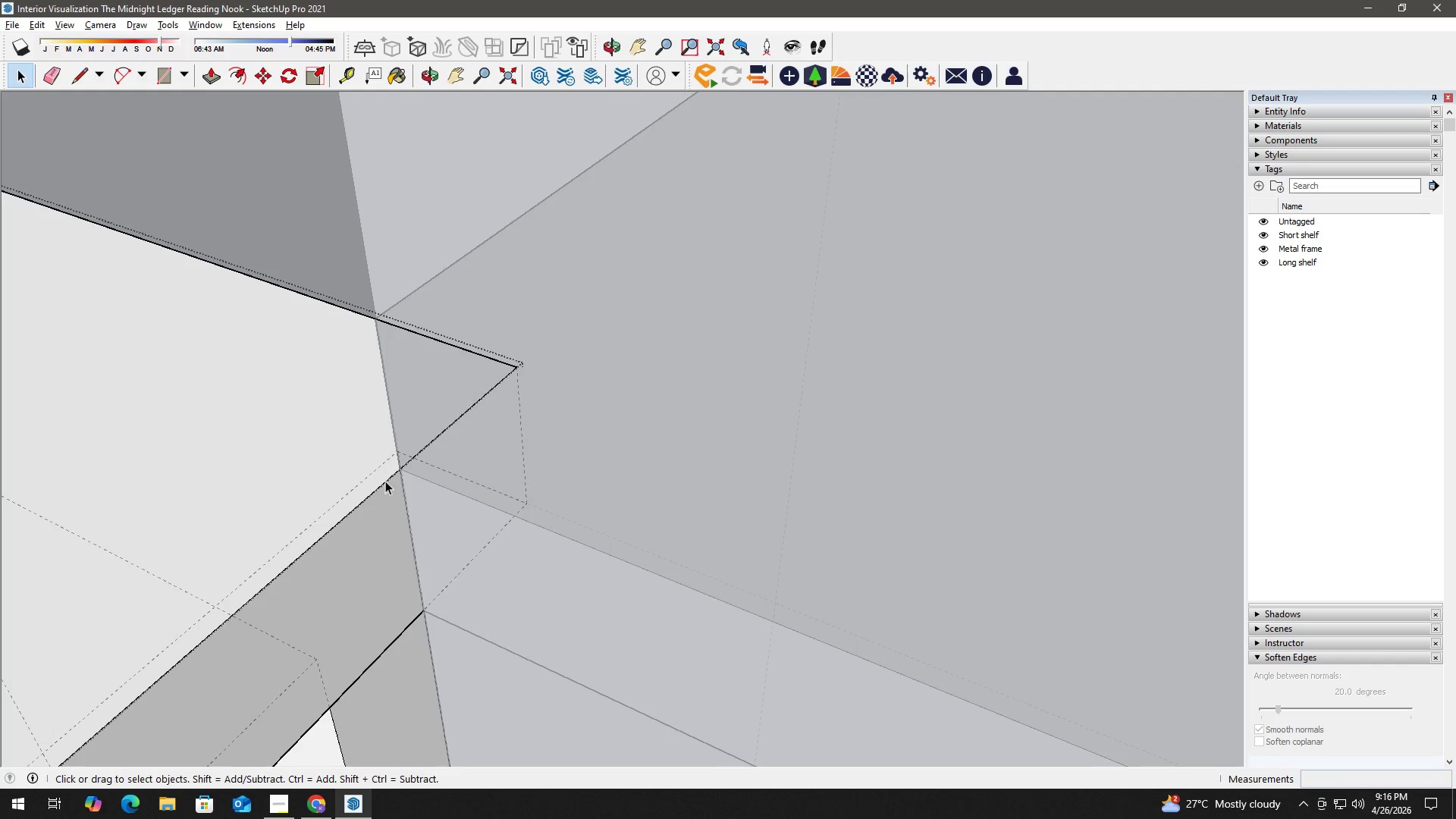 
key(L)
 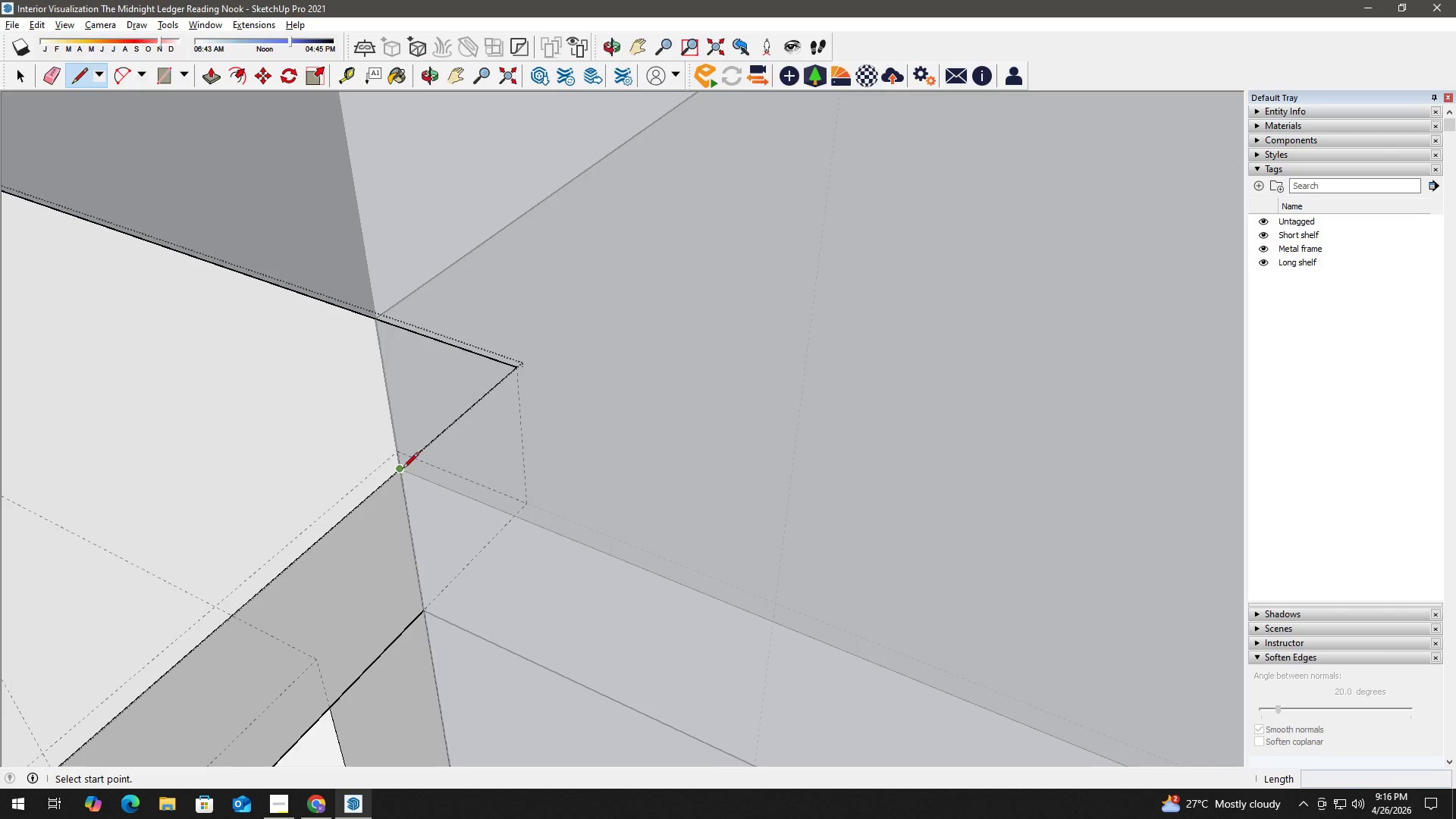 
left_click_drag(start_coordinate=[401, 470], to_coordinate=[401, 462])
 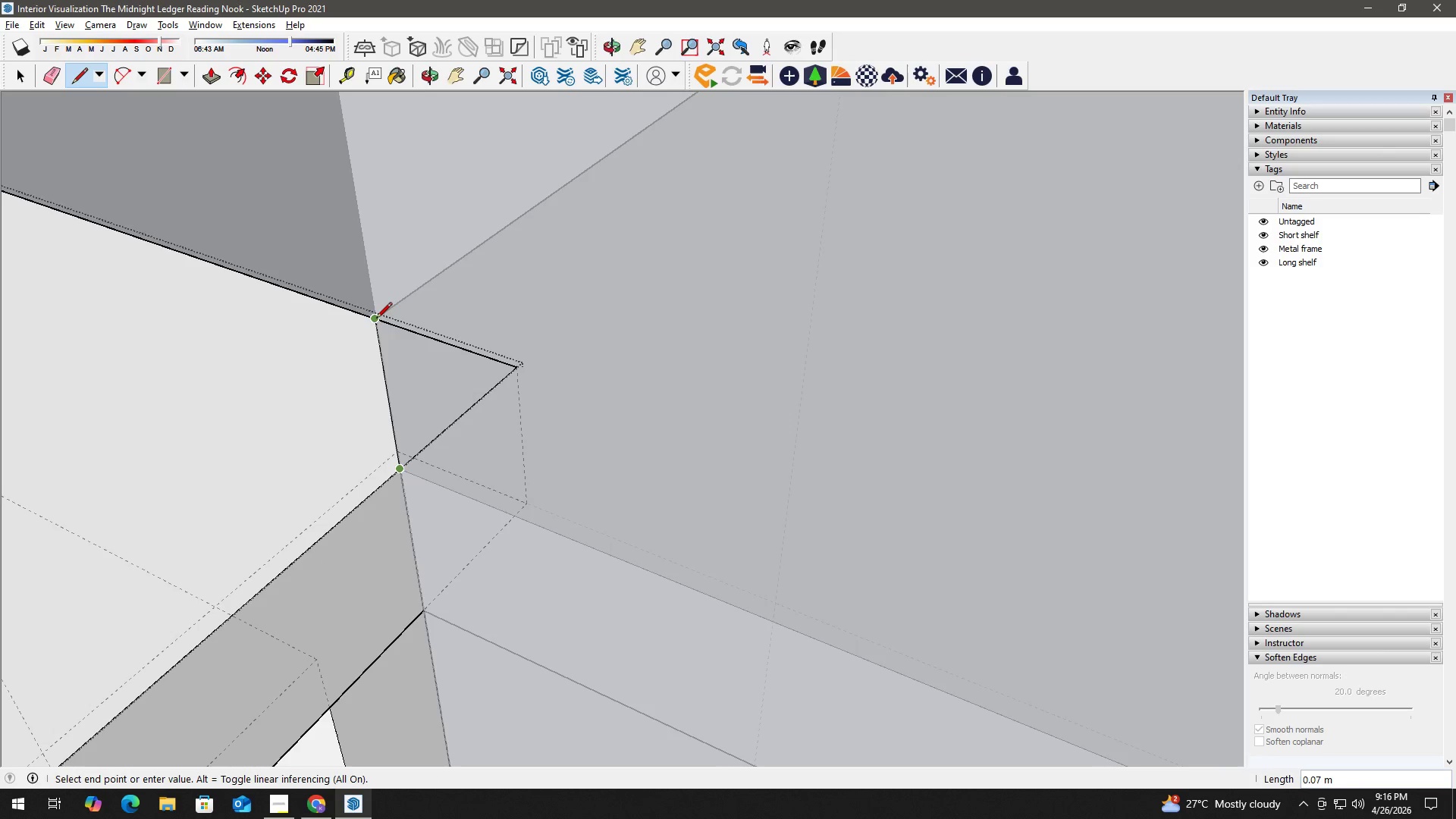 
left_click([376, 319])
 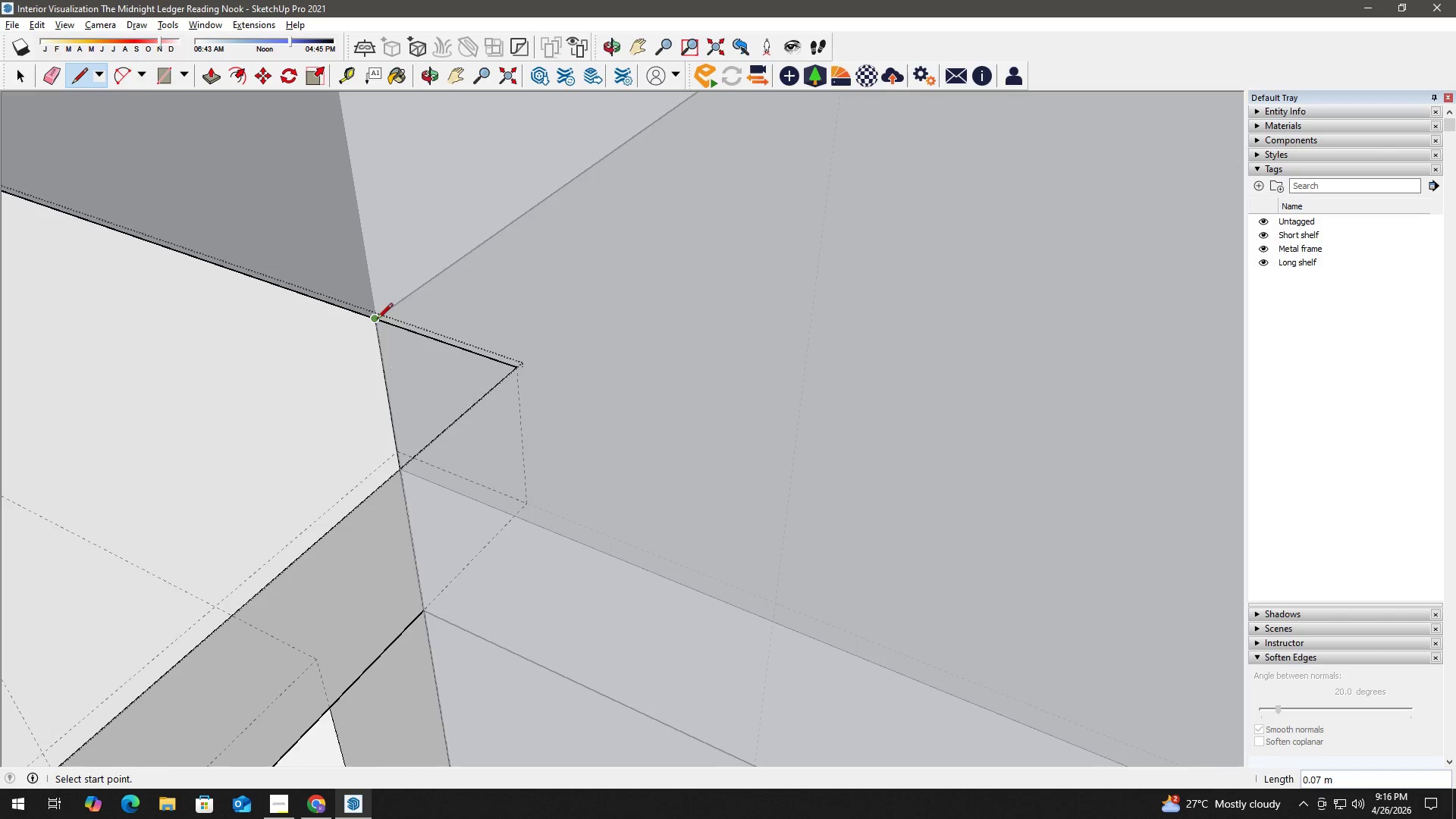 
key(Space)
 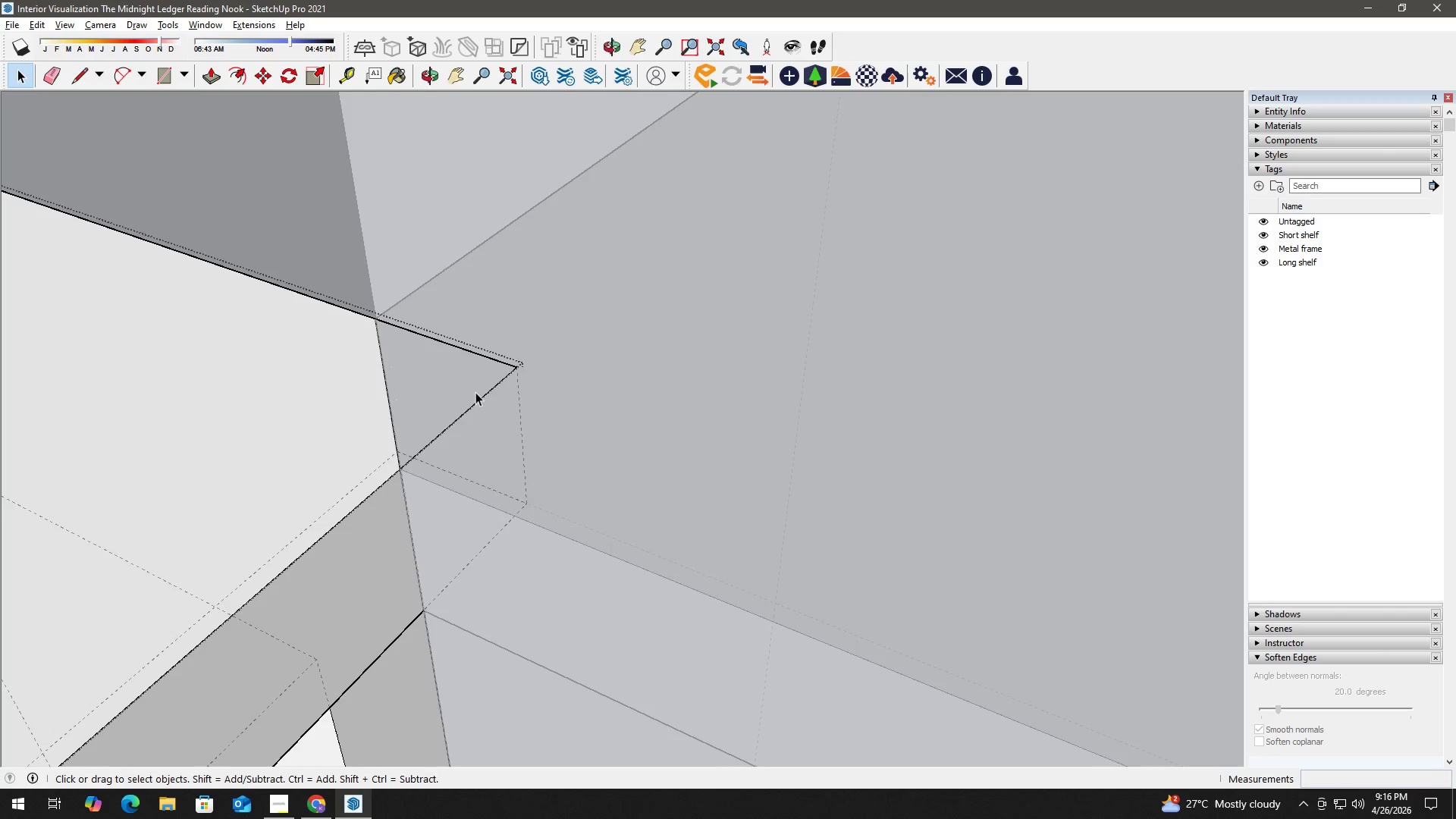 
double_click([475, 392])
 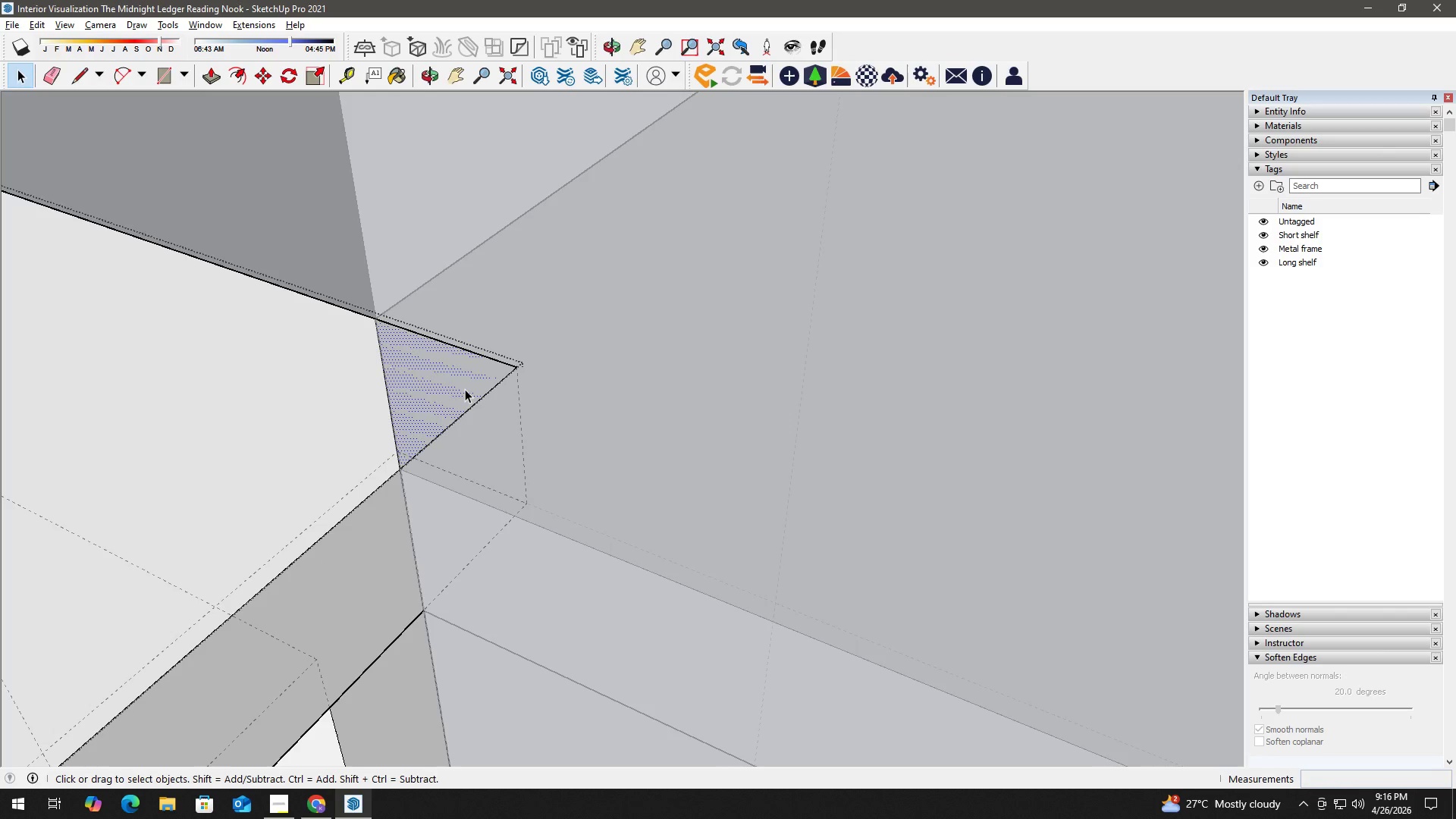 
key(P)
 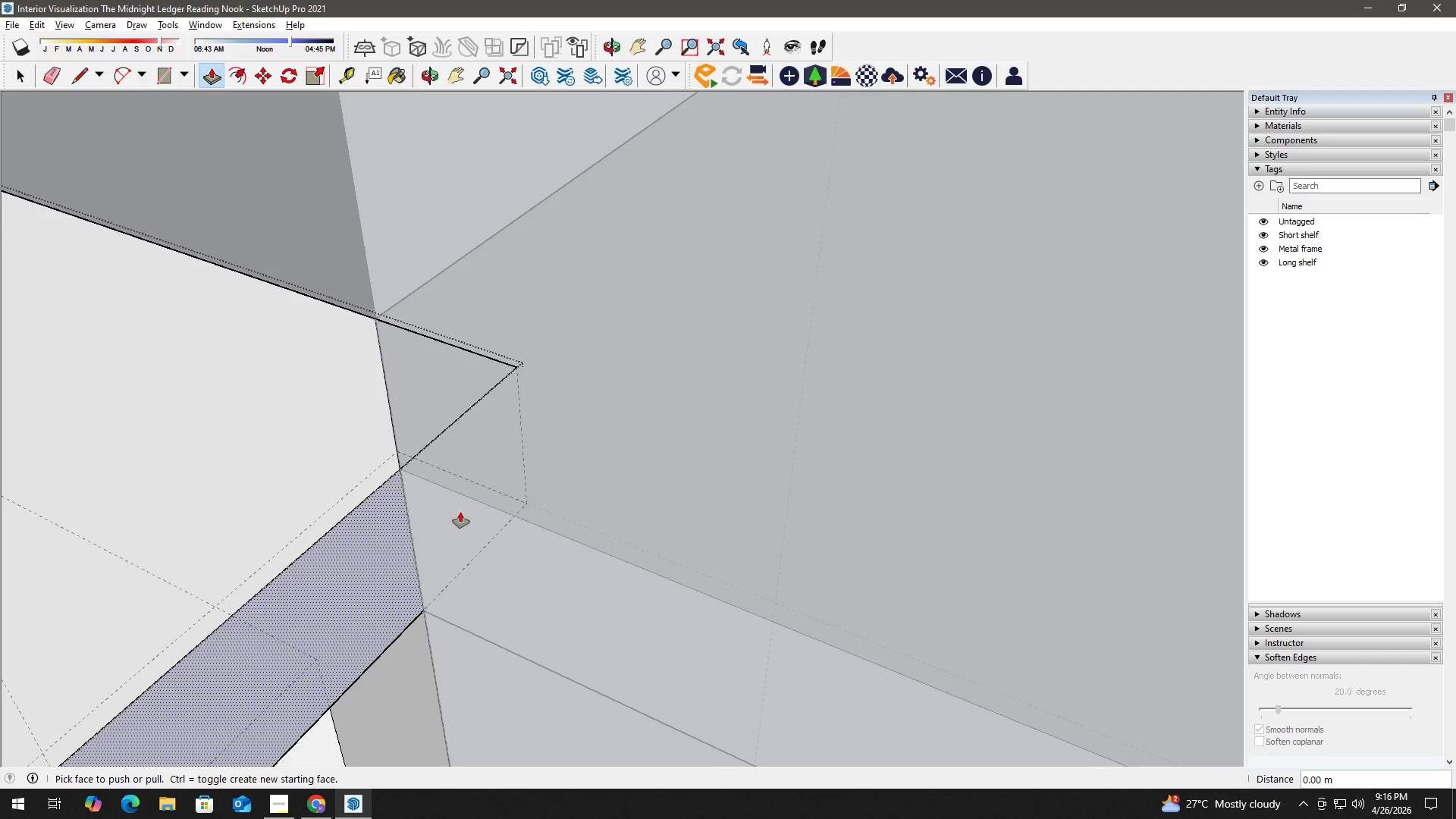 
left_click([463, 383])
 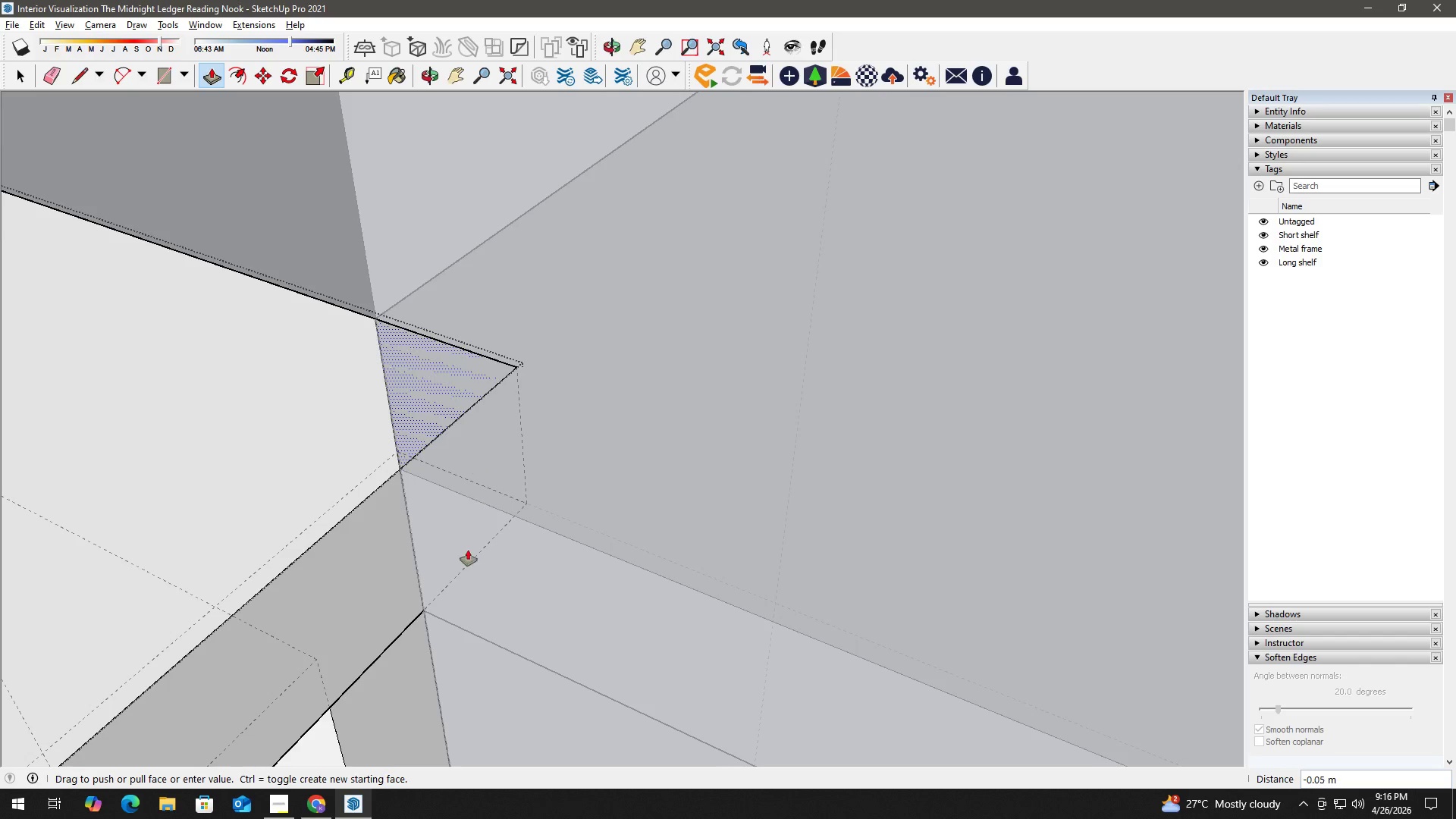 
left_click([462, 585])
 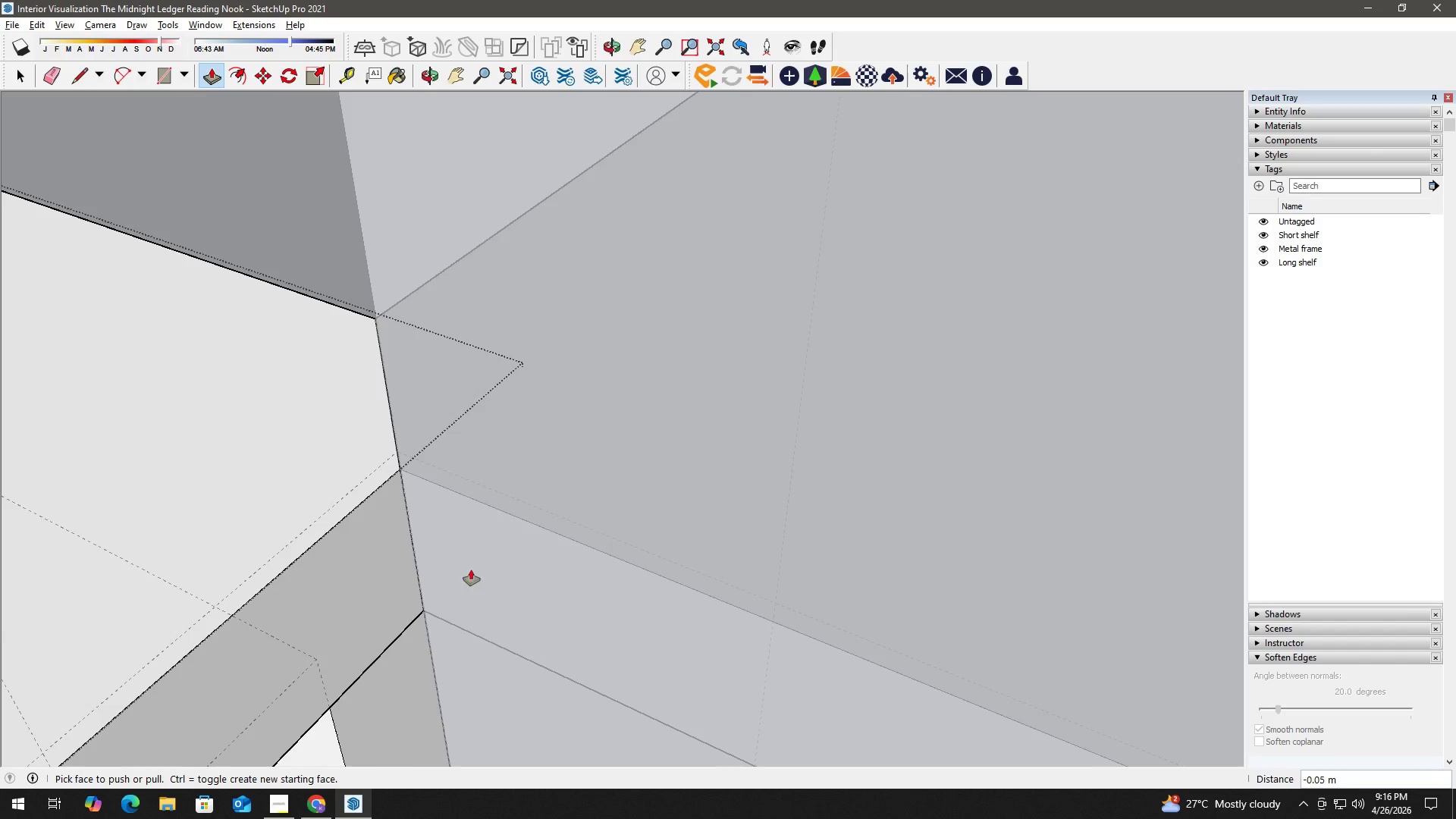 
key(Space)
 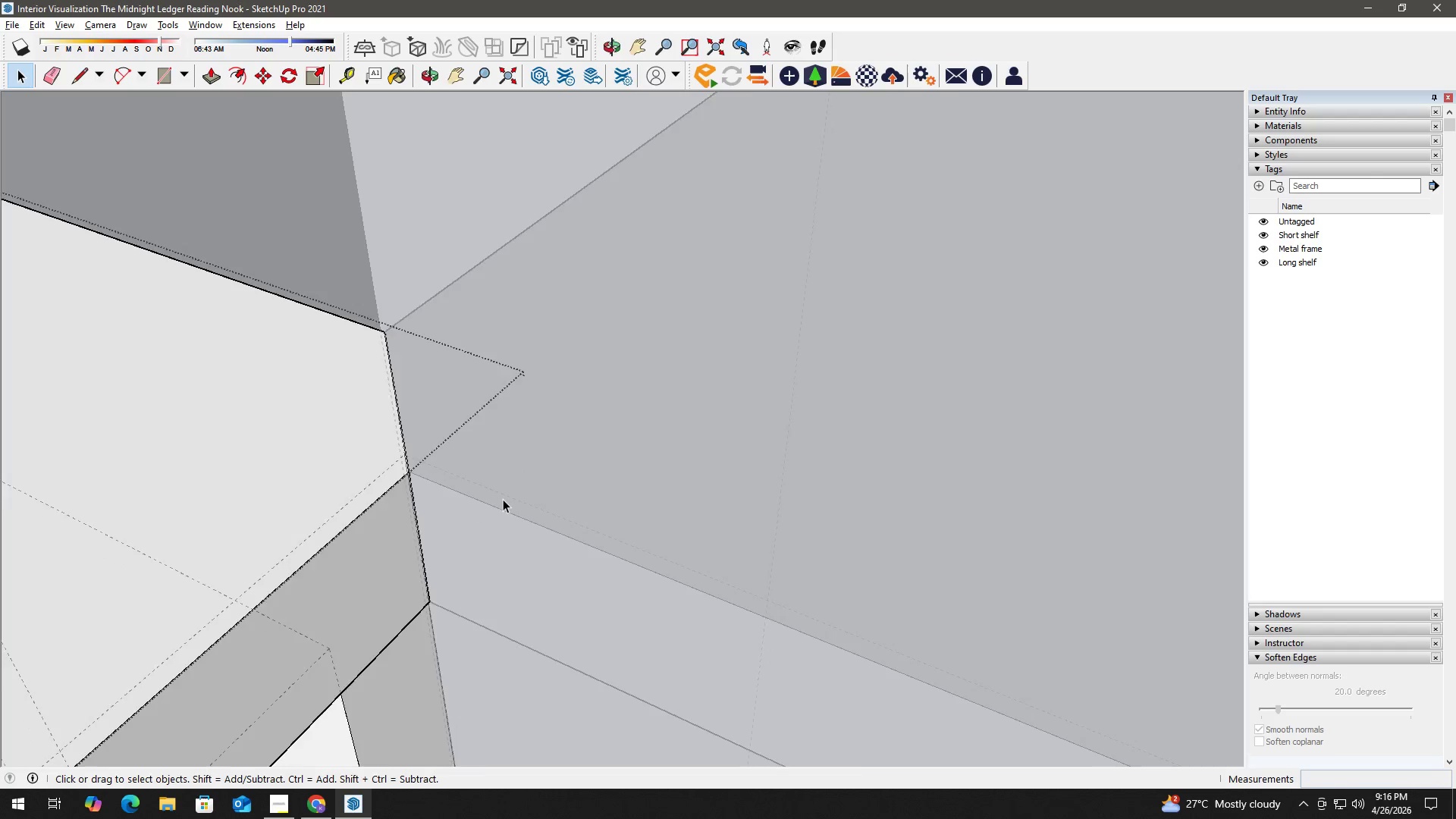 
key(Escape)
 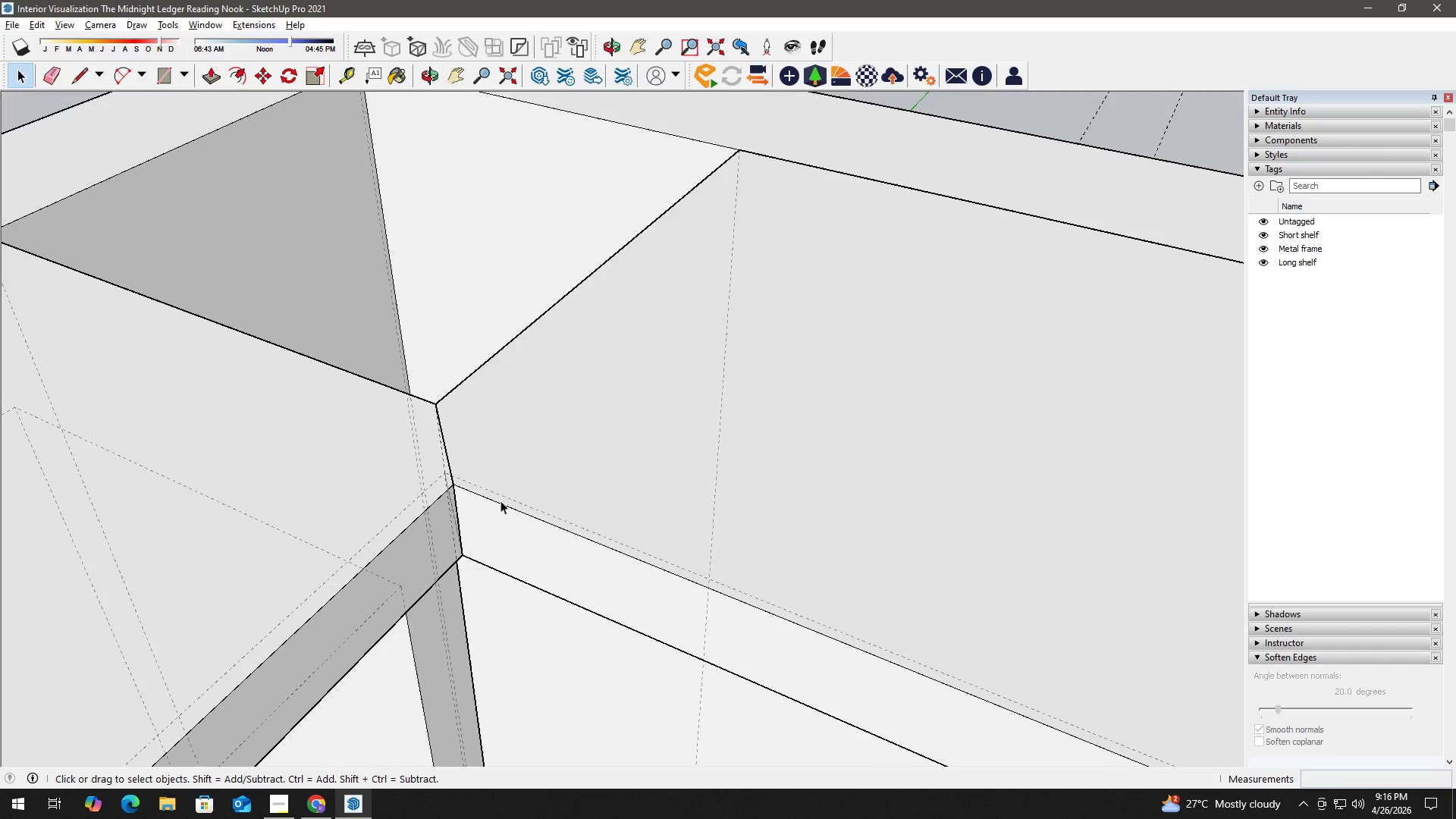 
key(Escape)
 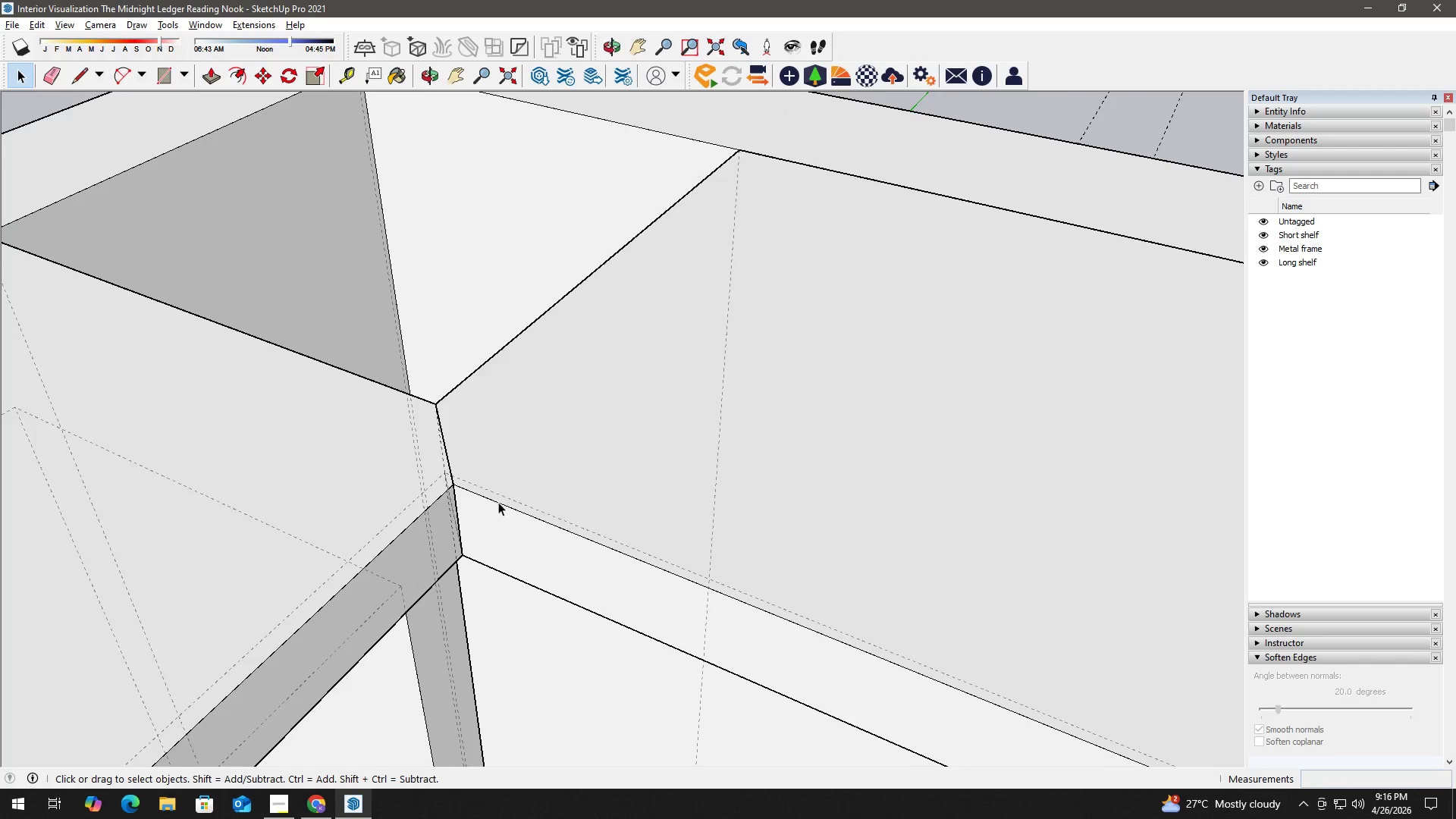 
key(Escape)
 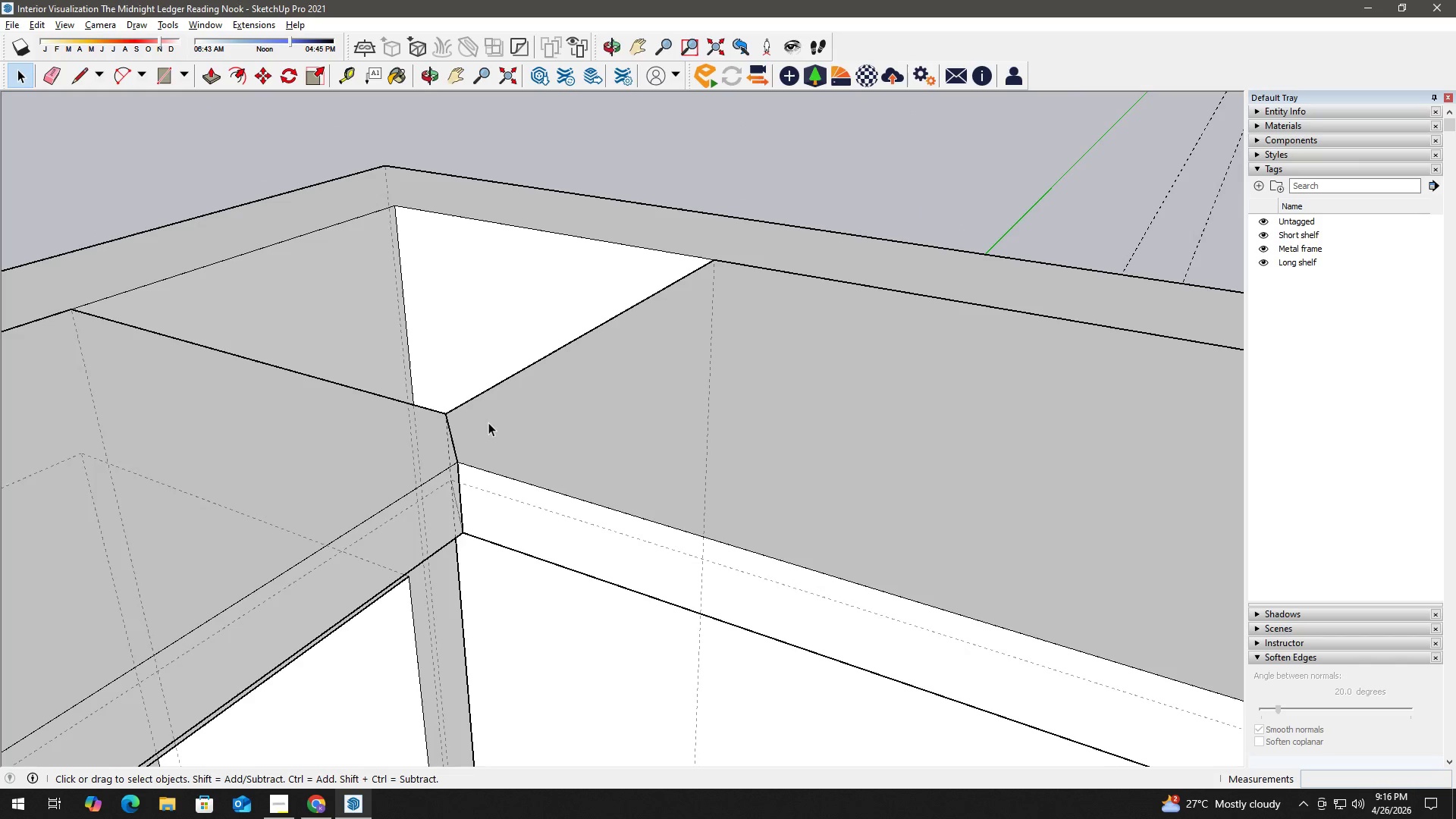 
scroll: coordinate [497, 508], scroll_direction: down, amount: 10.0
 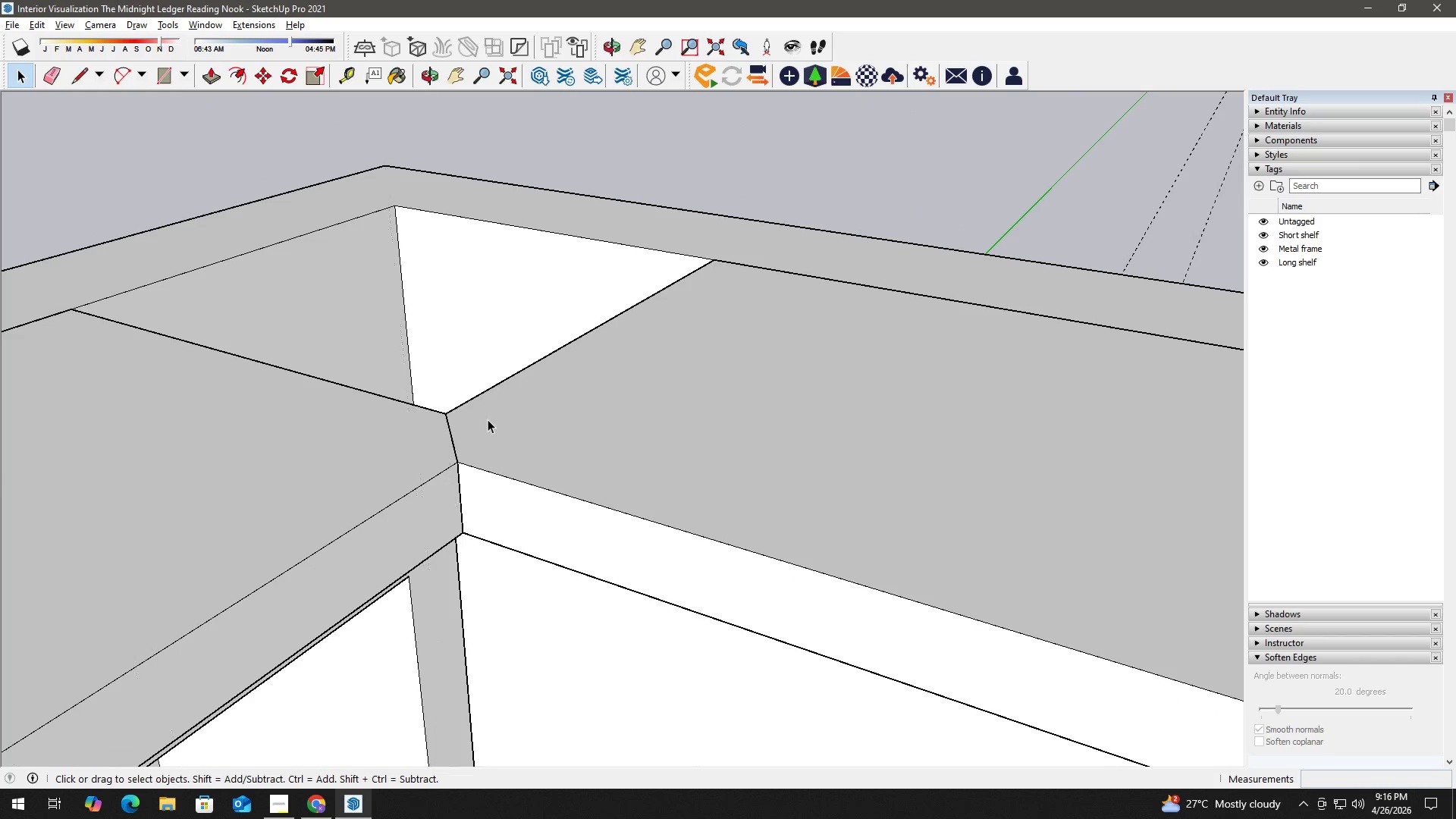 
key(K)
 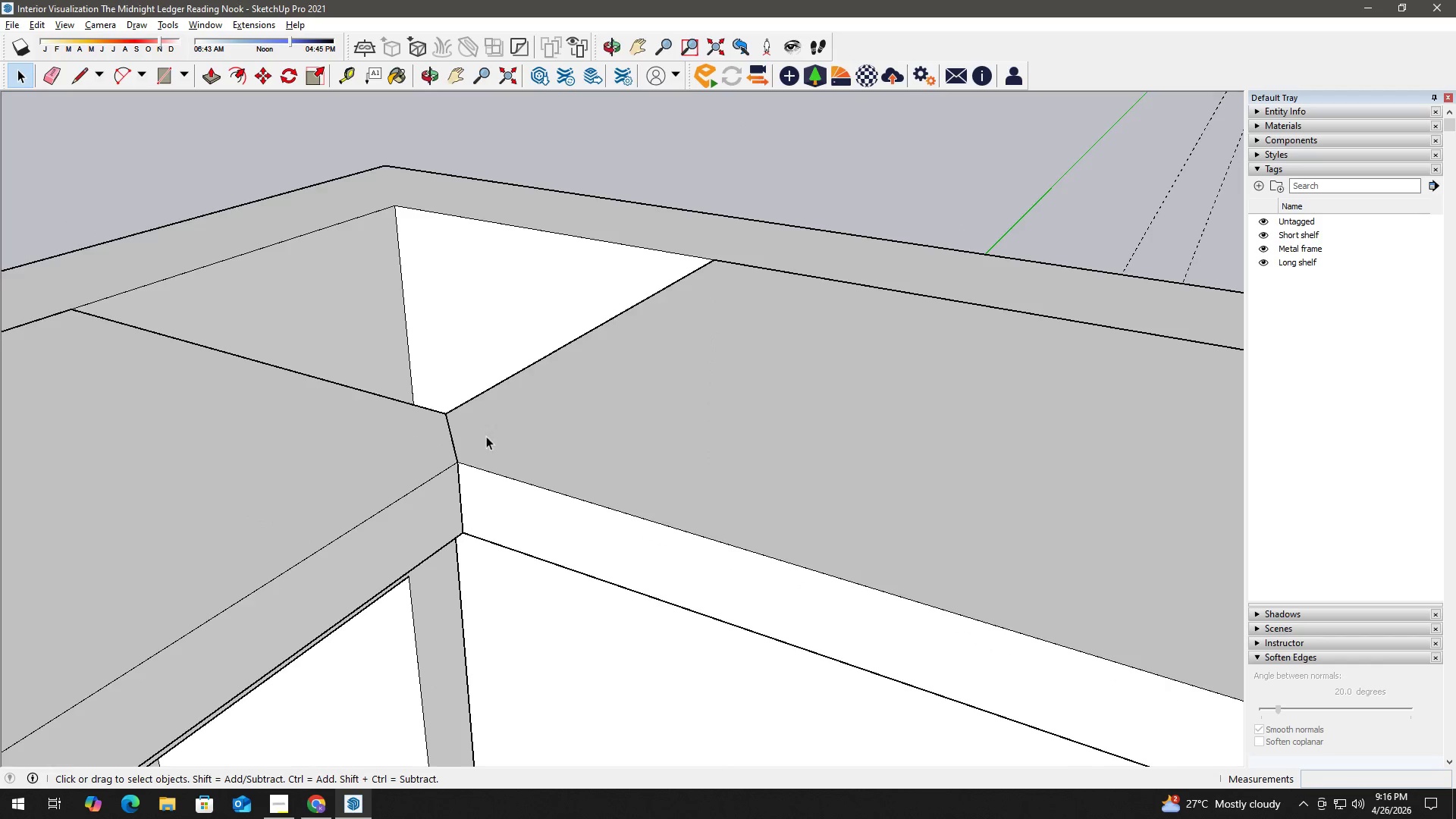 
scroll: coordinate [475, 443], scroll_direction: down, amount: 6.0
 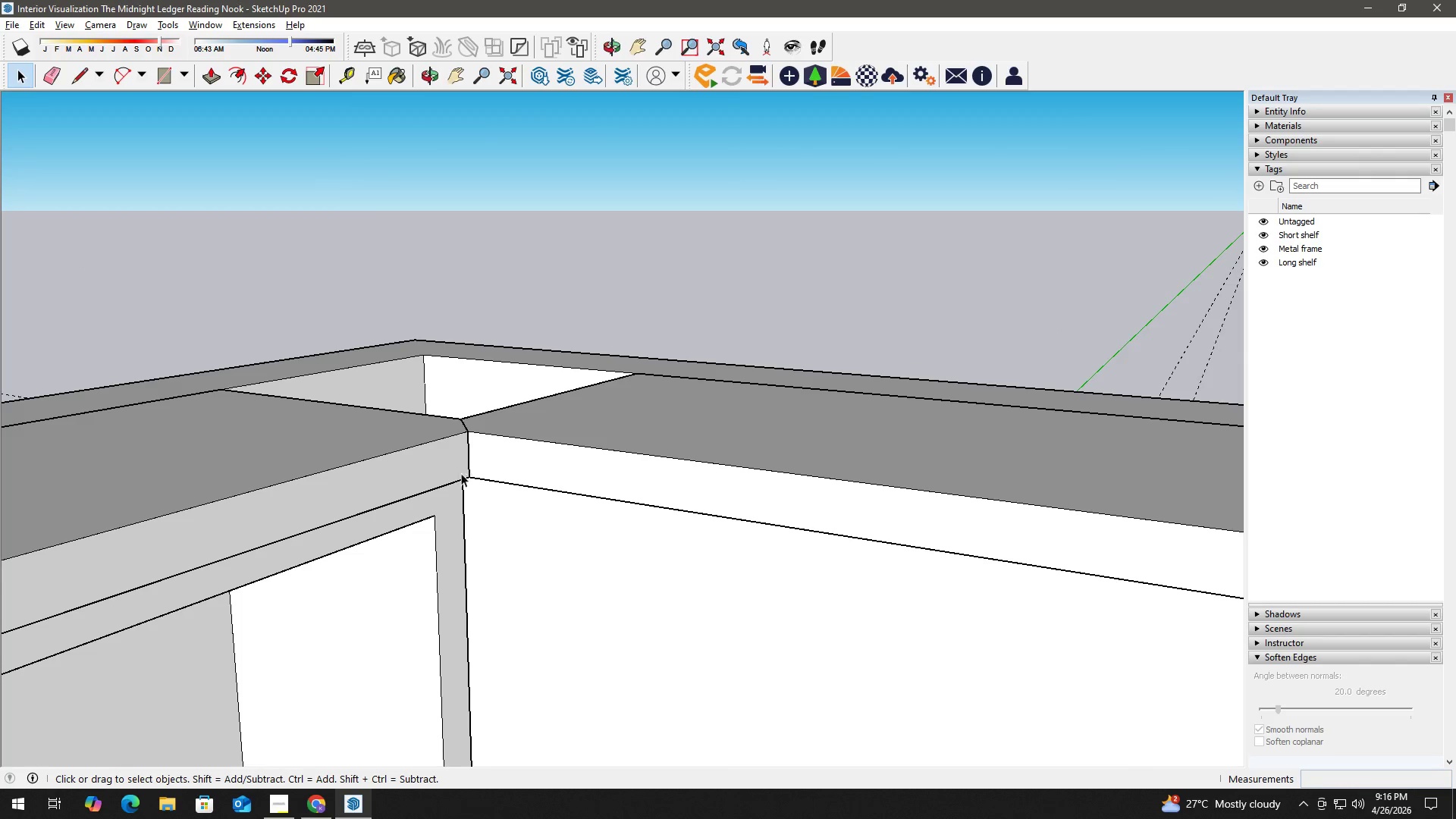 
key(H)
 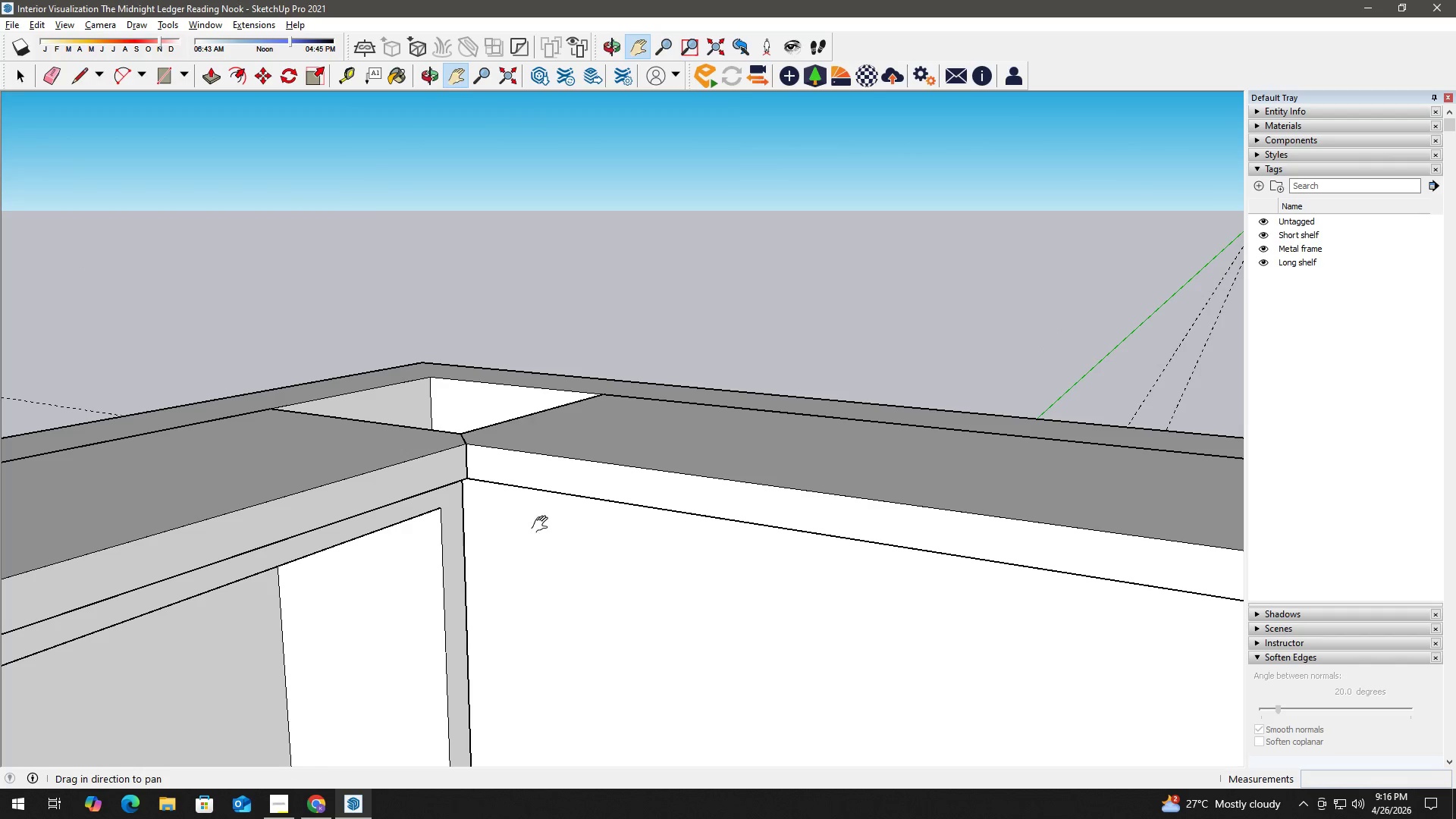 
scroll: coordinate [460, 482], scroll_direction: down, amount: 3.0
 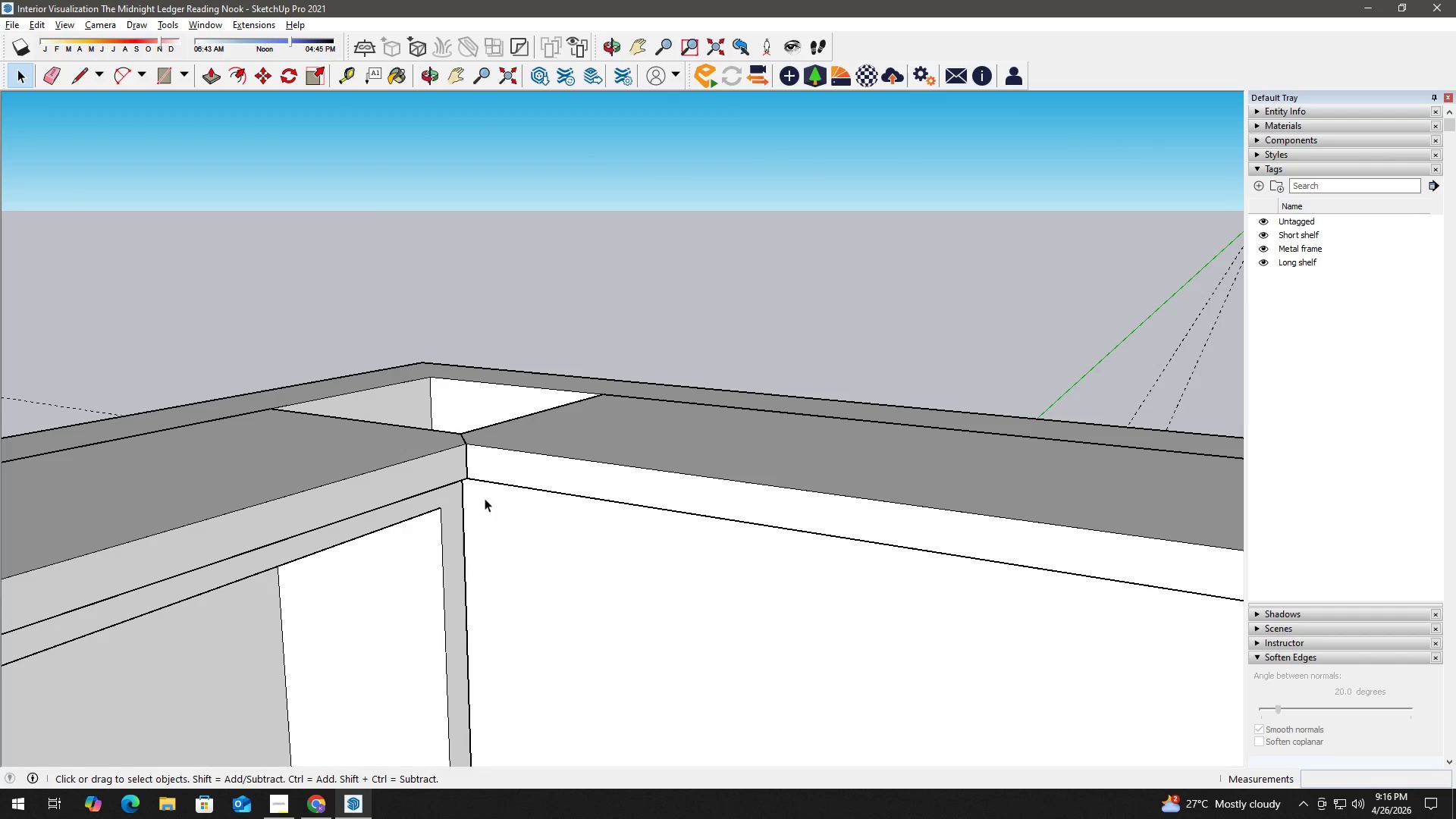 
hold_key(key=Space, duration=3.75)
 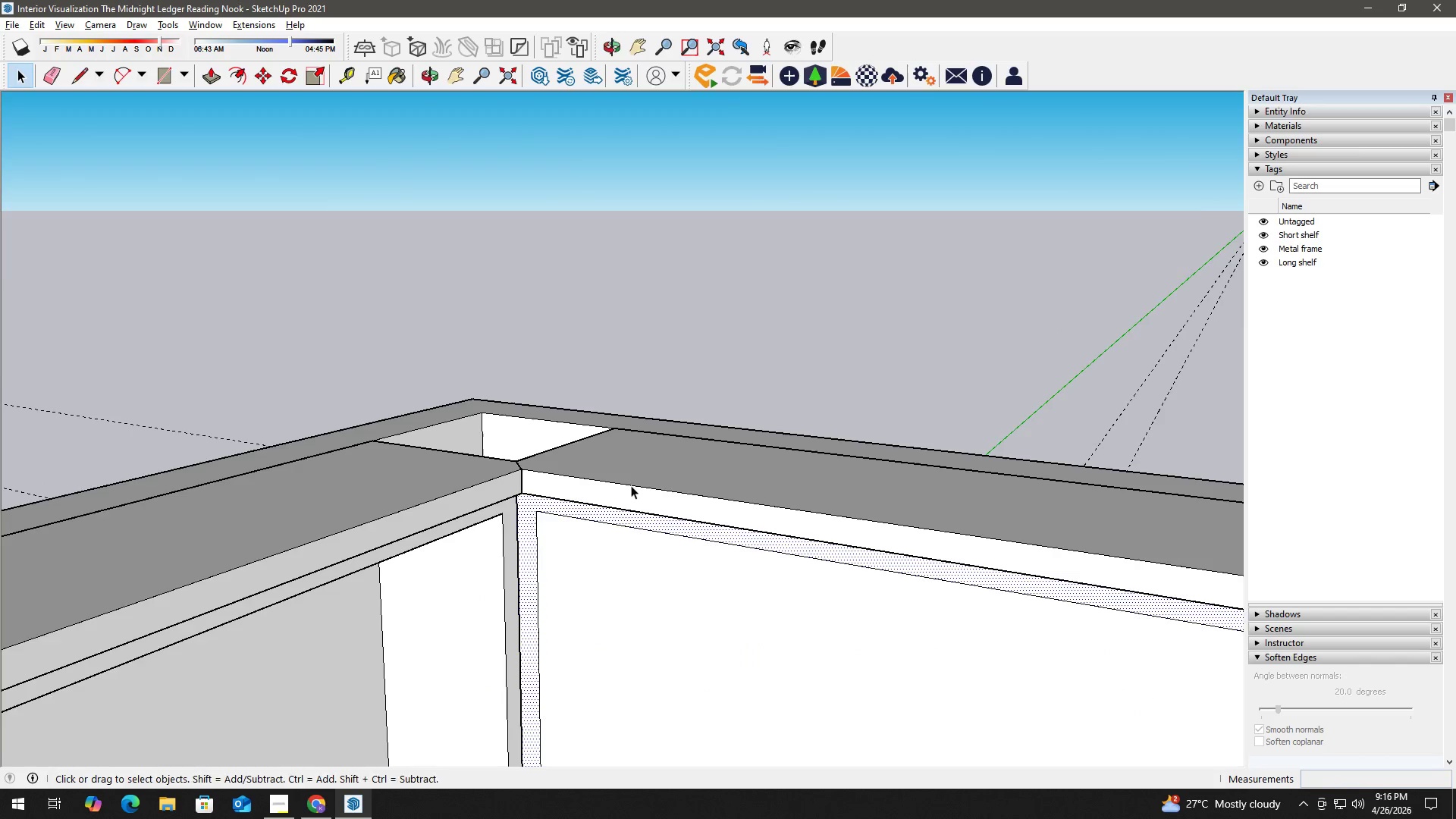 
left_click_drag(start_coordinate=[516, 511], to_coordinate=[425, 459])
 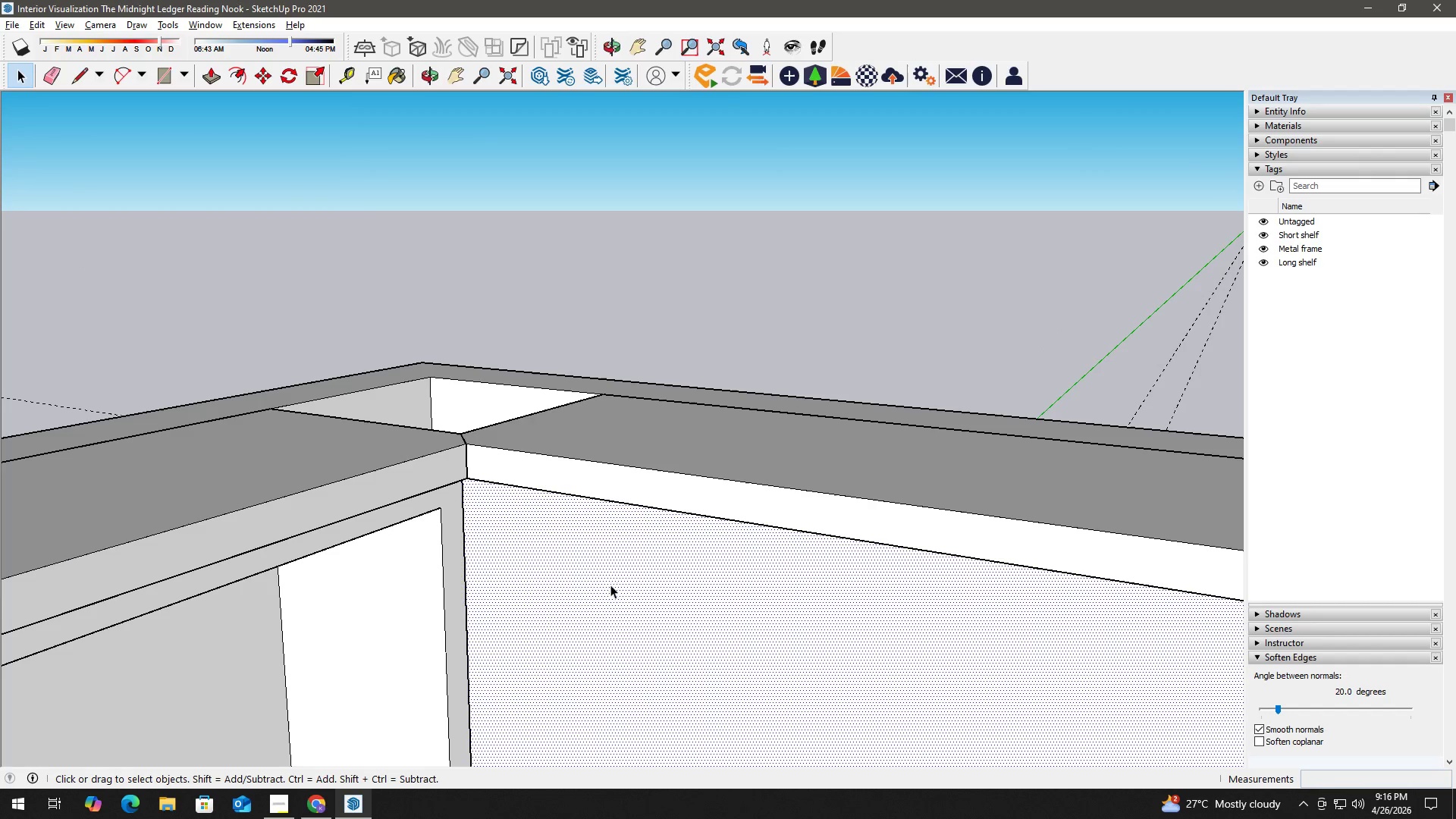 
key(F)
 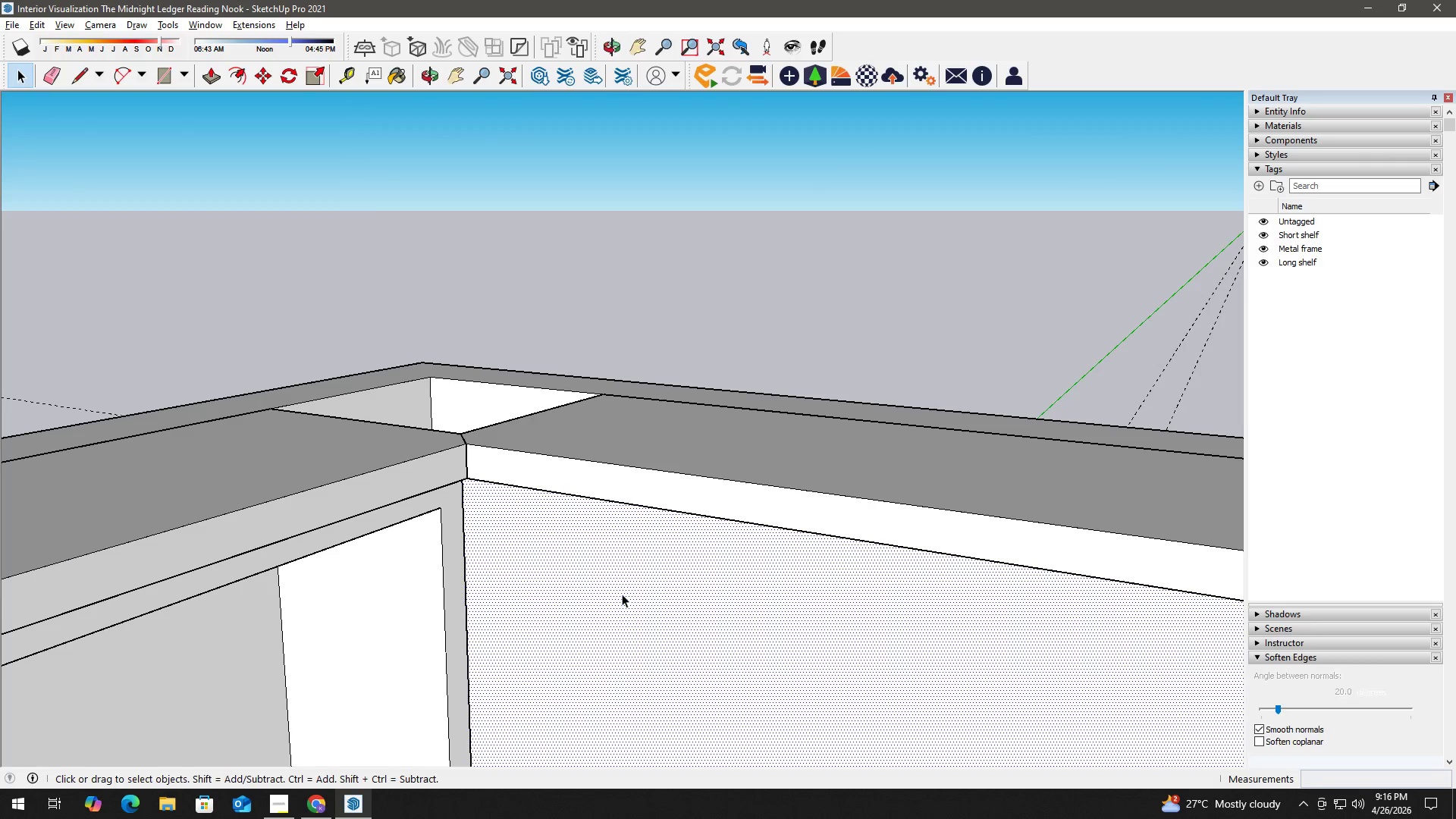 
left_click([622, 594])
 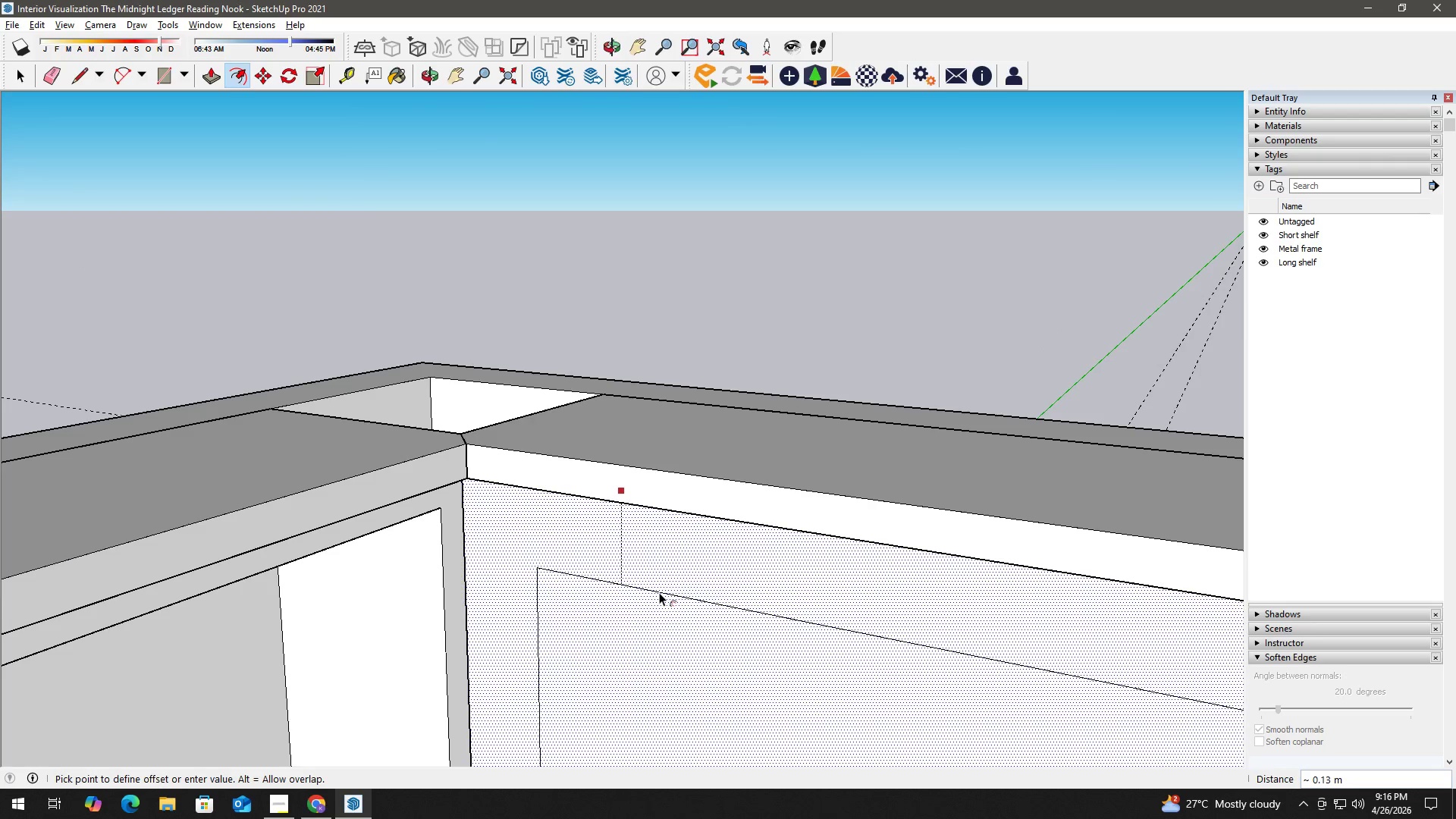 
key(Numpad0)
 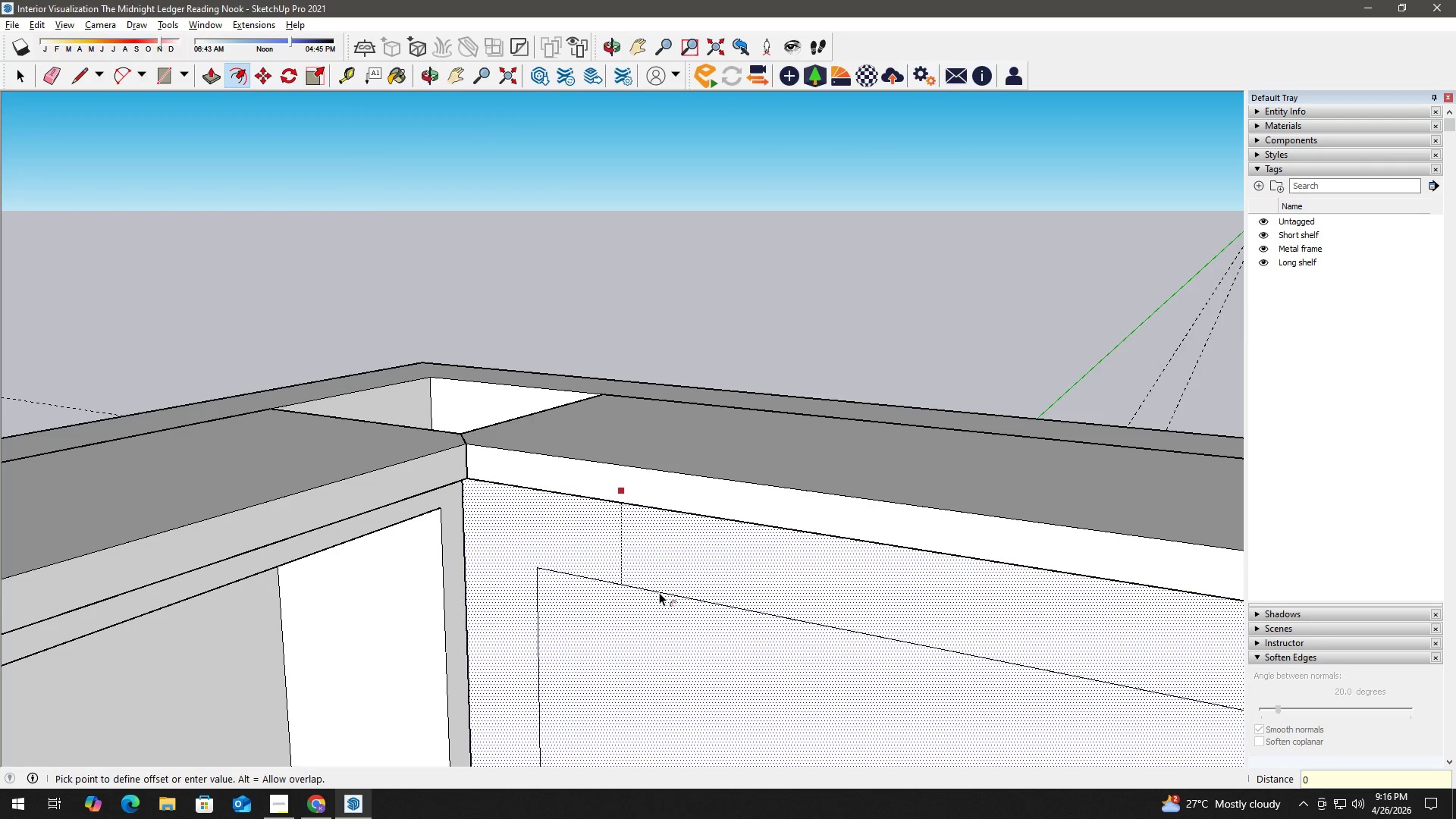 
key(NumpadDecimal)
 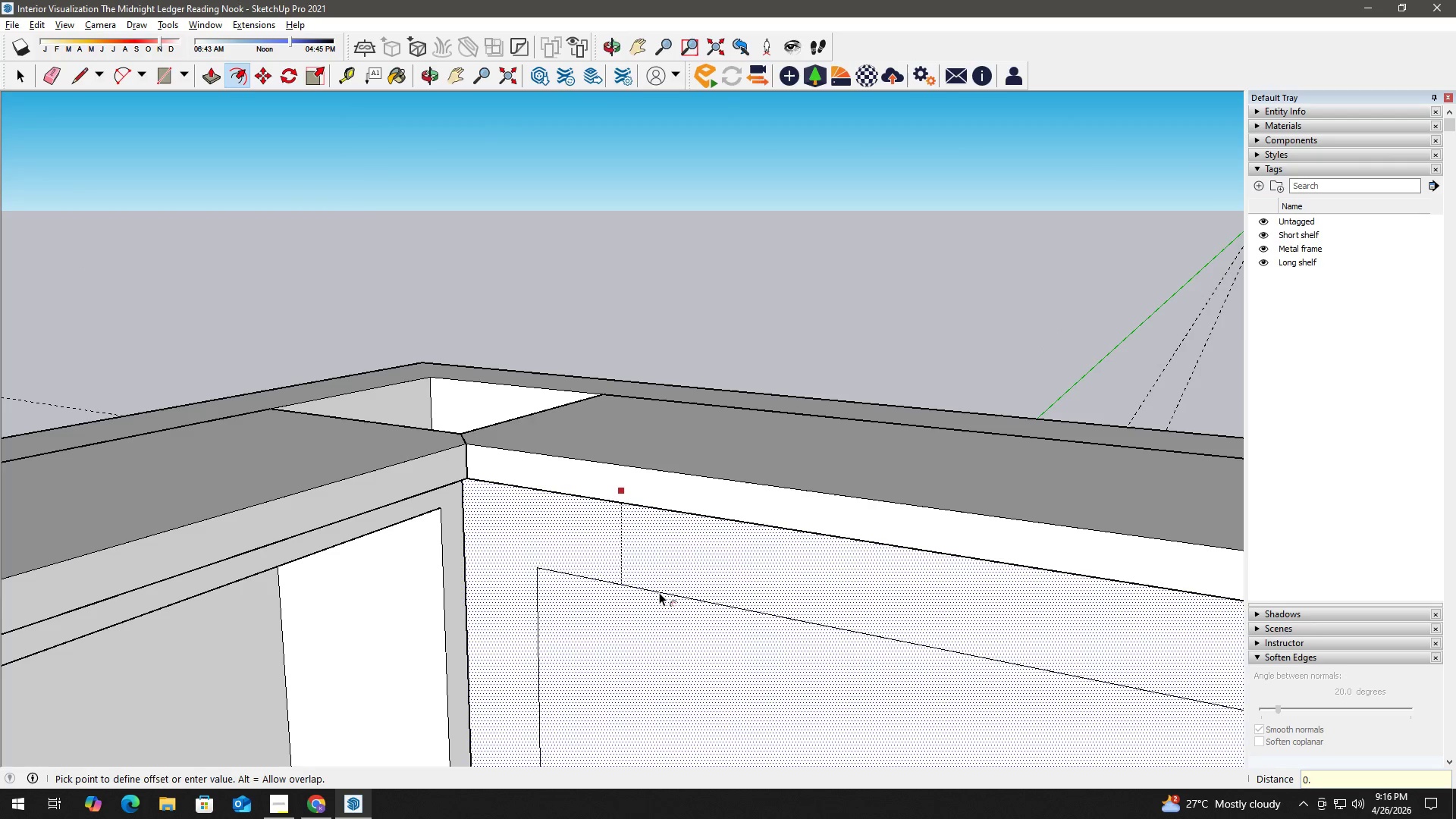 
key(Numpad0)
 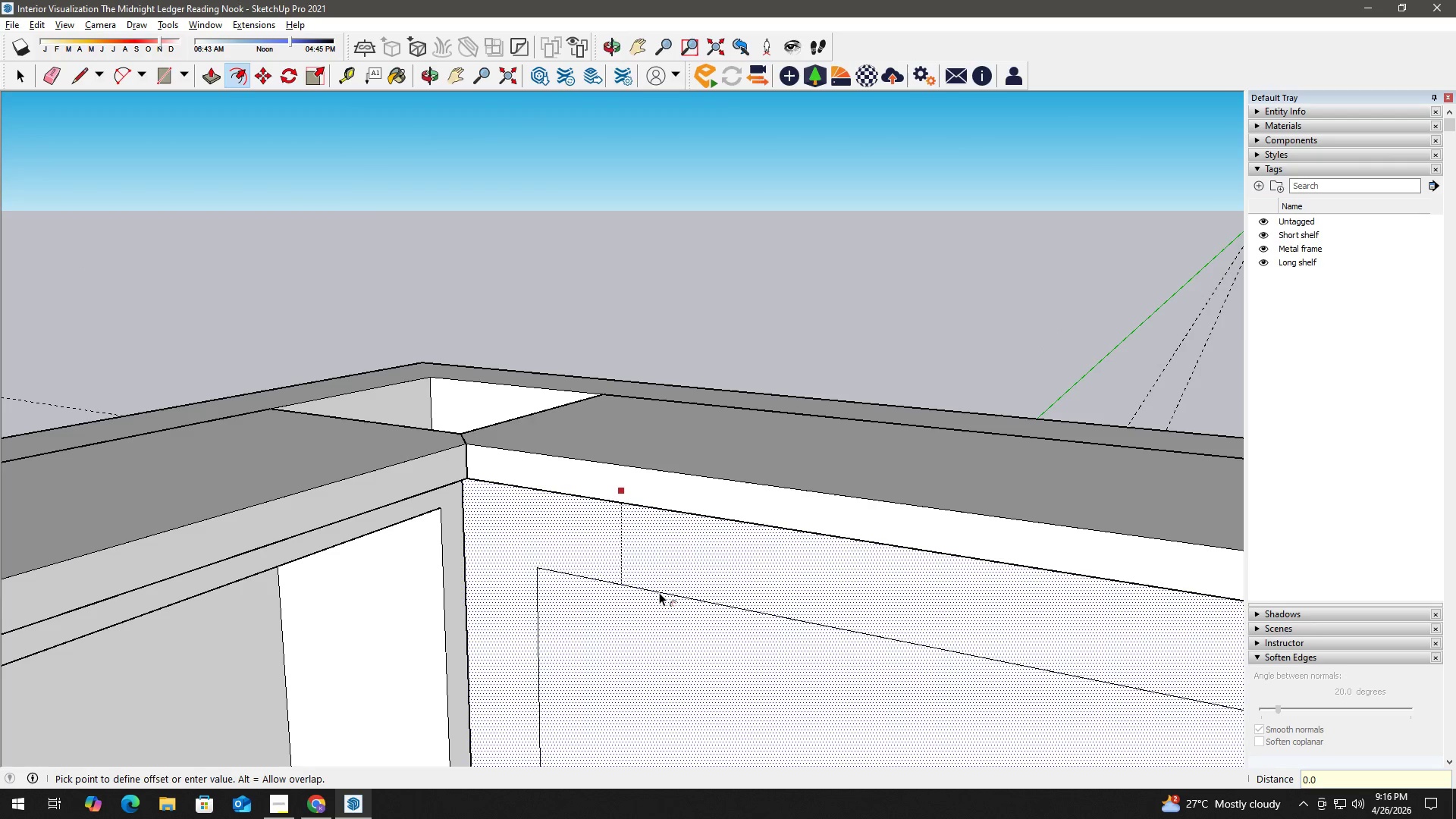 
key(Numpad5)
 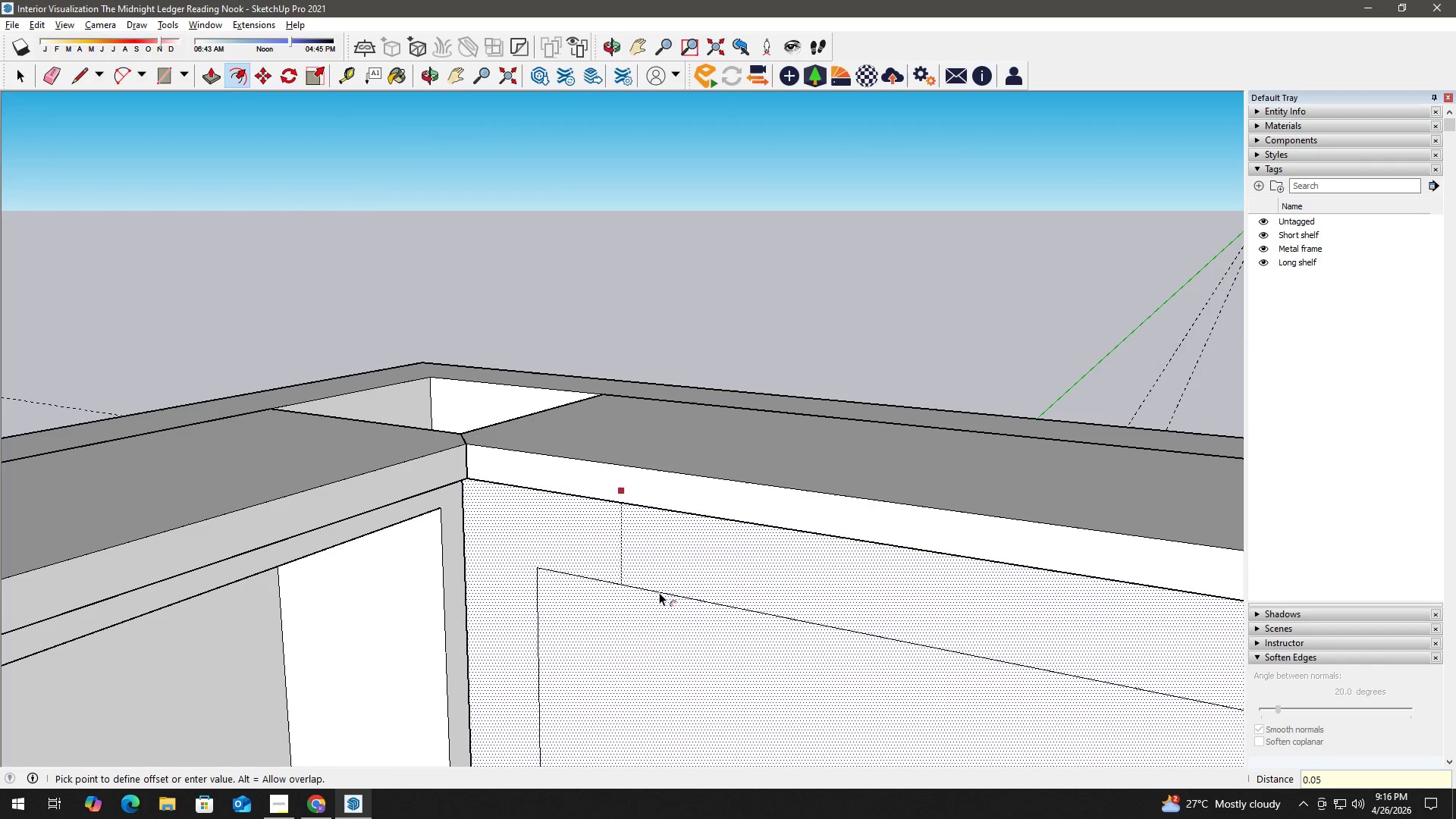 
key(NumpadEnter)
 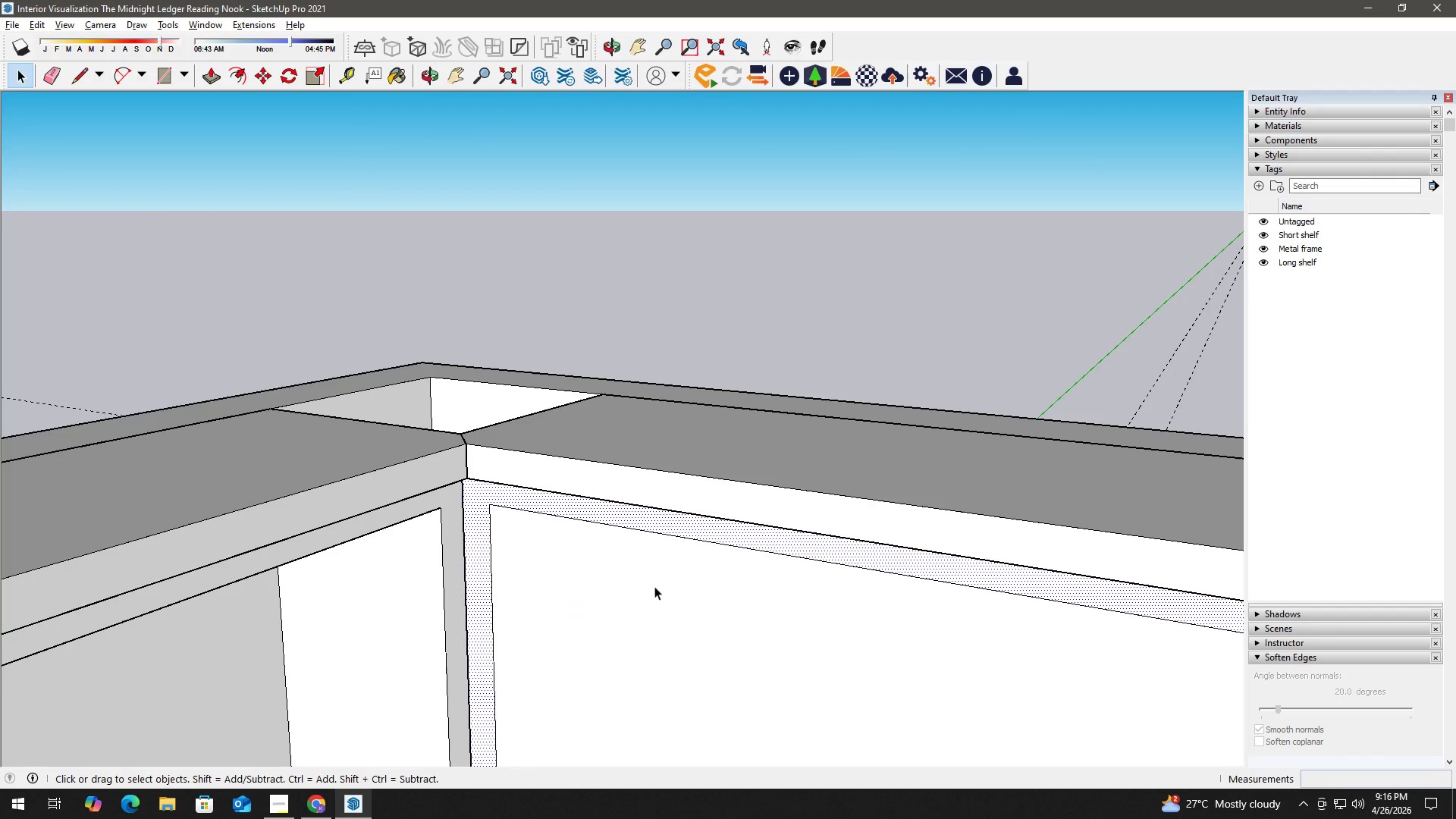 
scroll: coordinate [645, 508], scroll_direction: down, amount: 4.0
 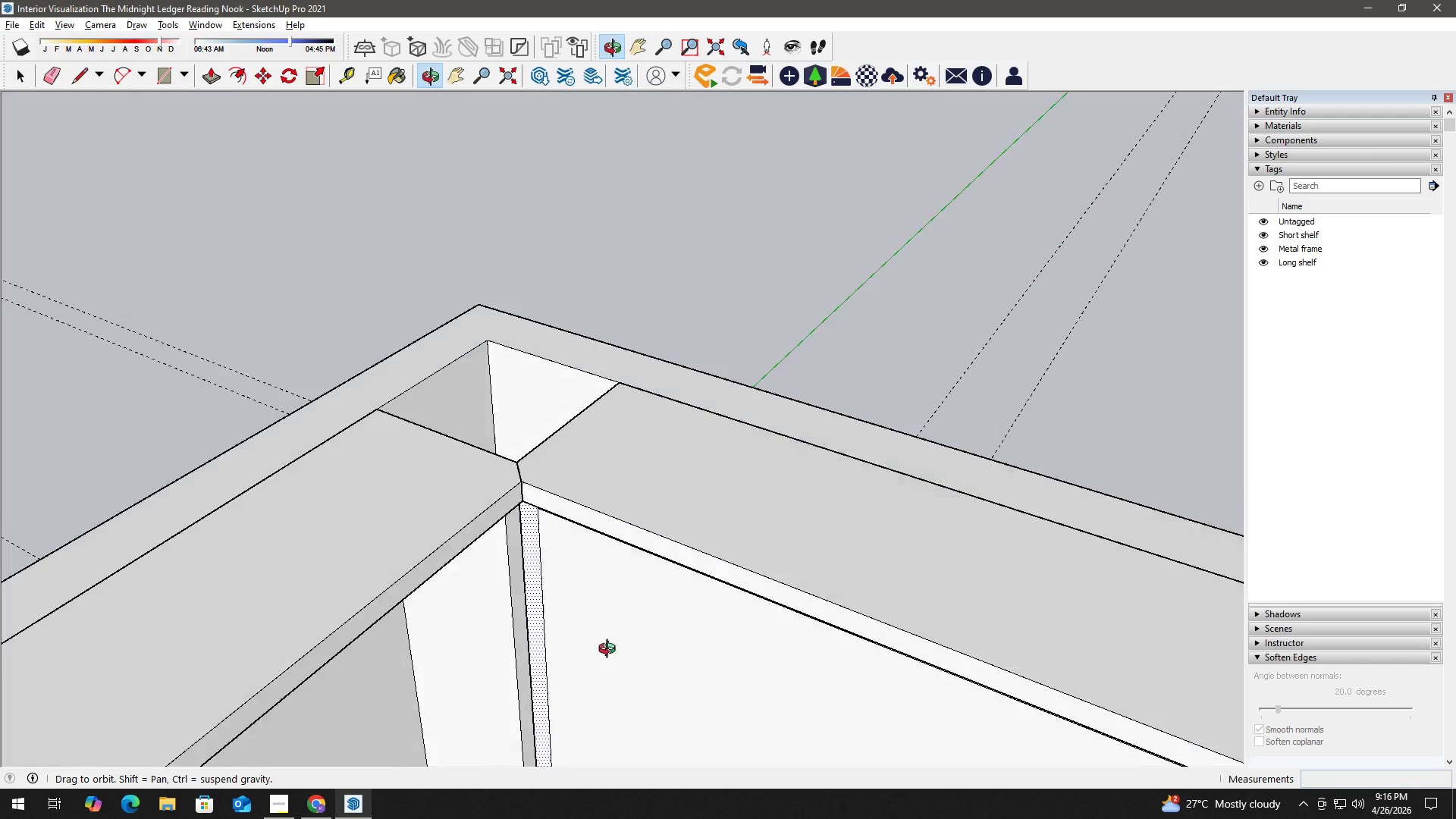 
scroll: coordinate [532, 491], scroll_direction: up, amount: 3.0
 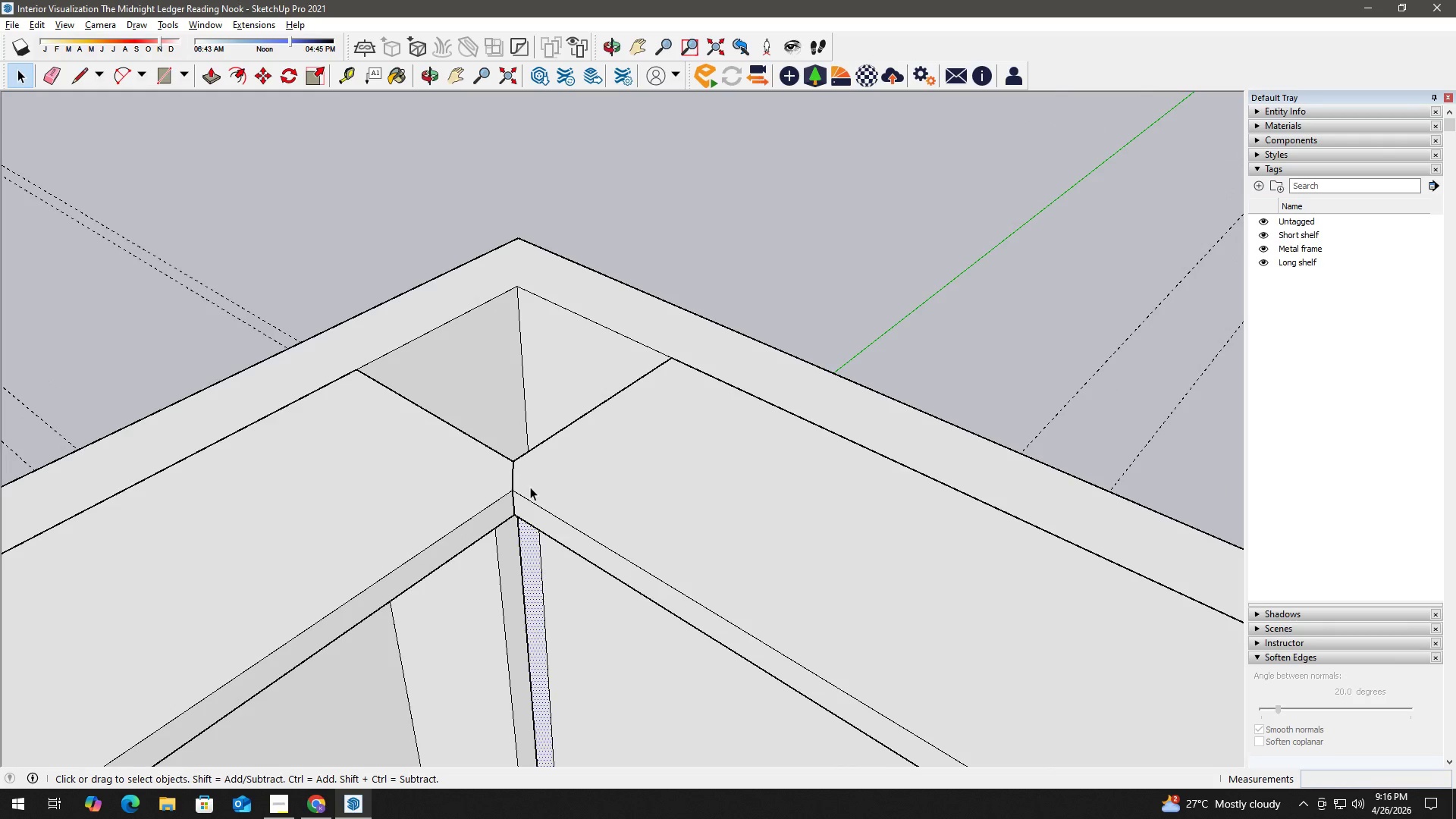 
key(K)
 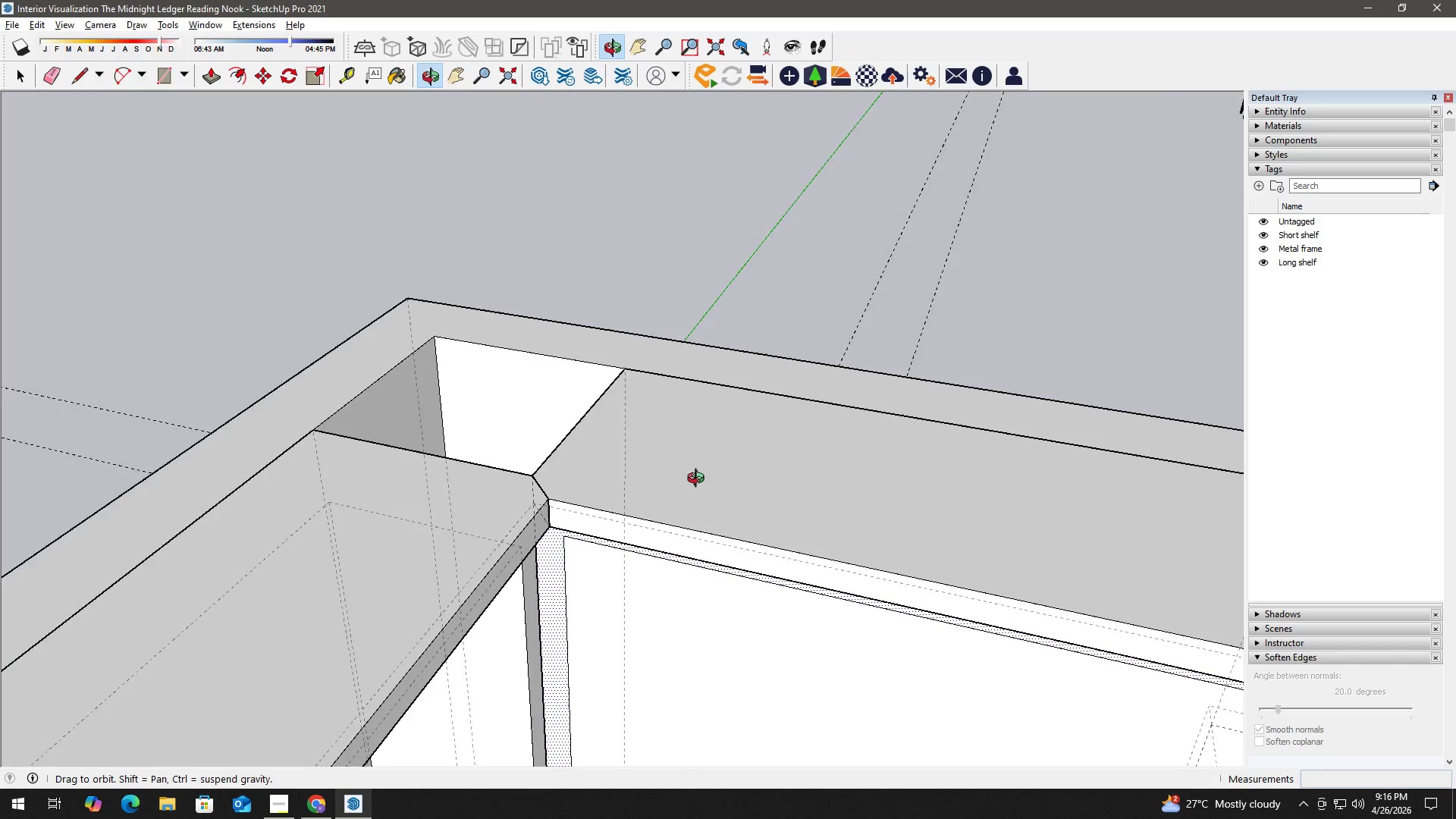 
type(kh)
 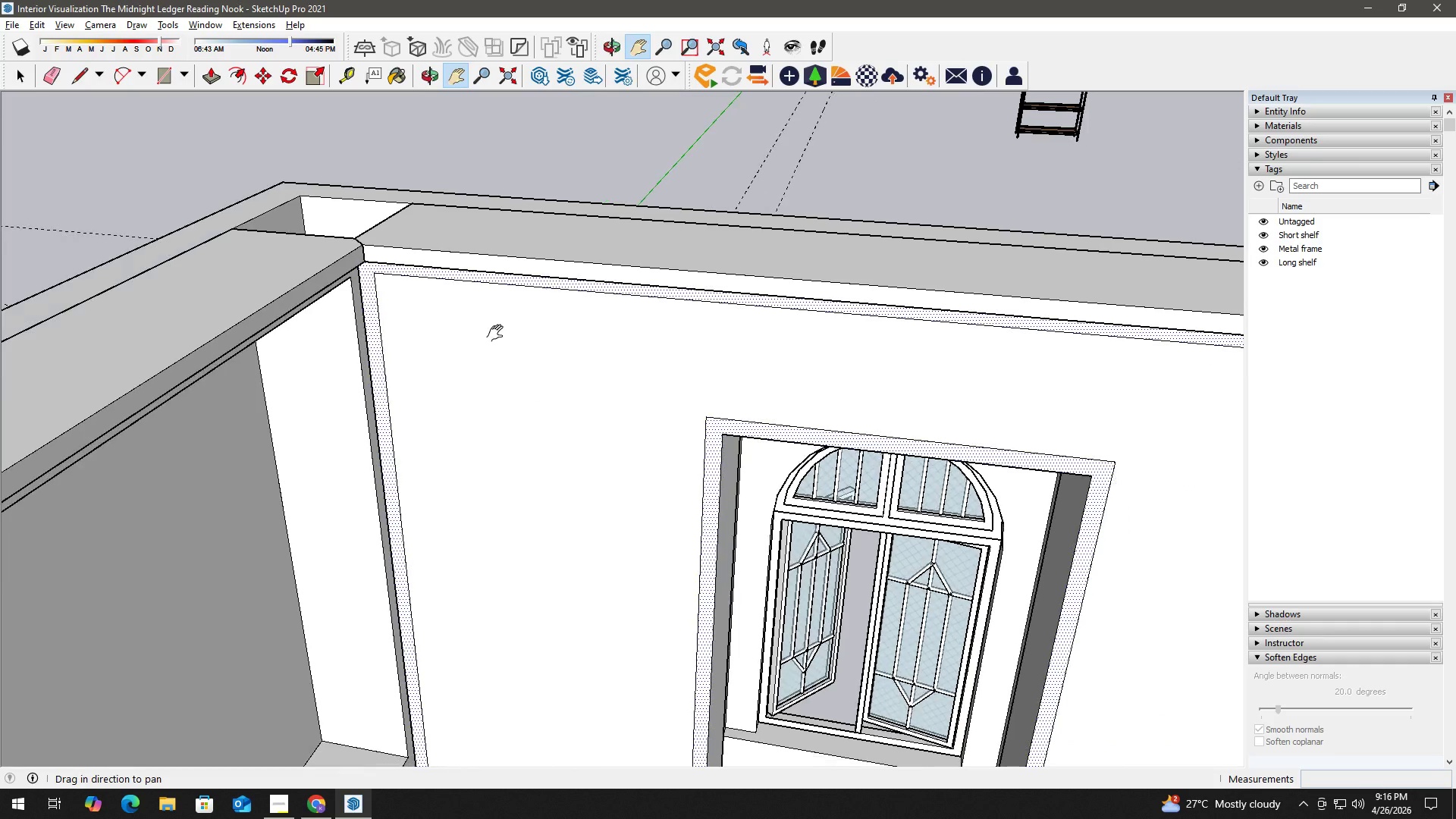 
left_click_drag(start_coordinate=[759, 595], to_coordinate=[503, 331])
 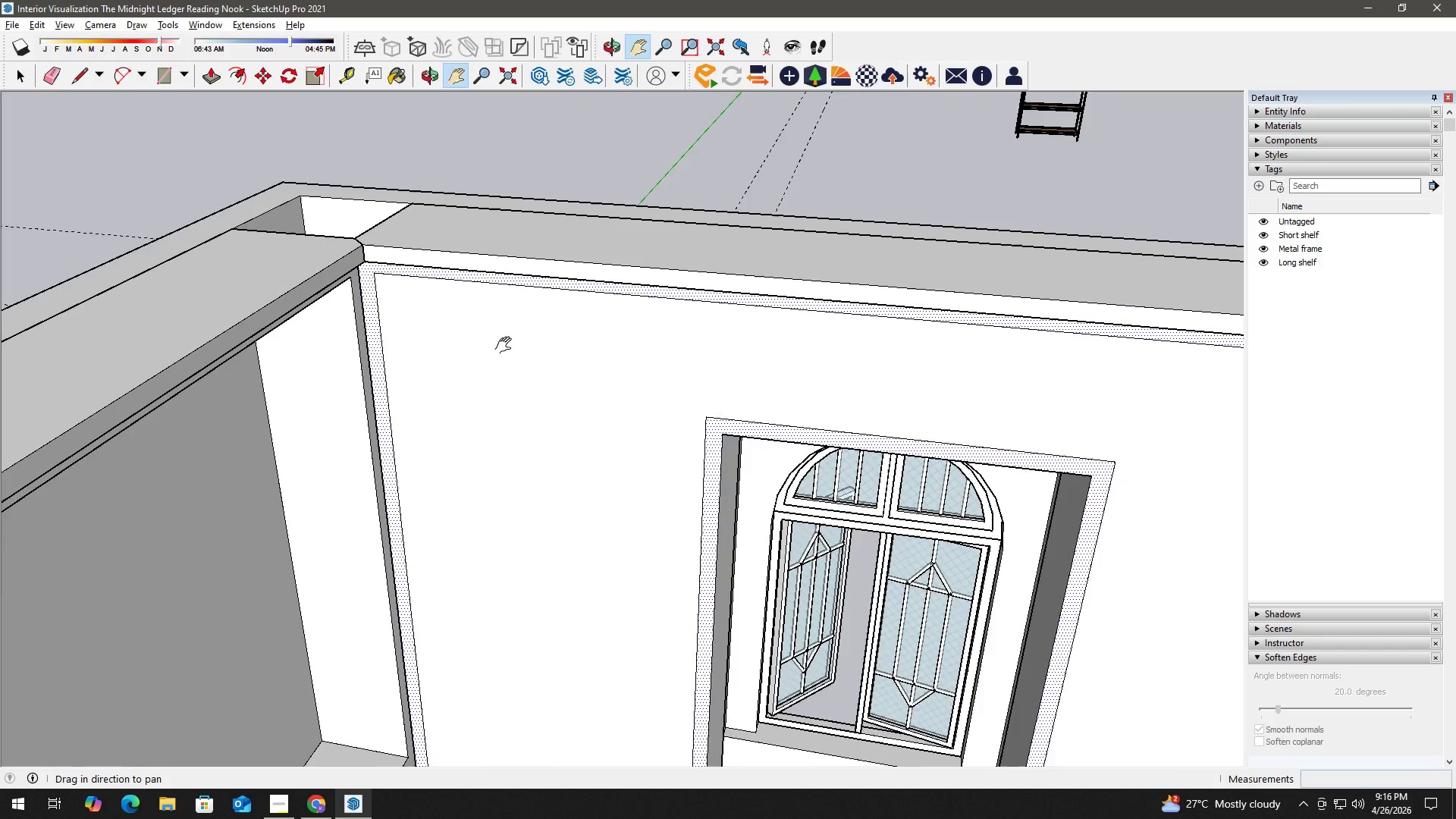 
scroll: coordinate [679, 549], scroll_direction: down, amount: 7.0
 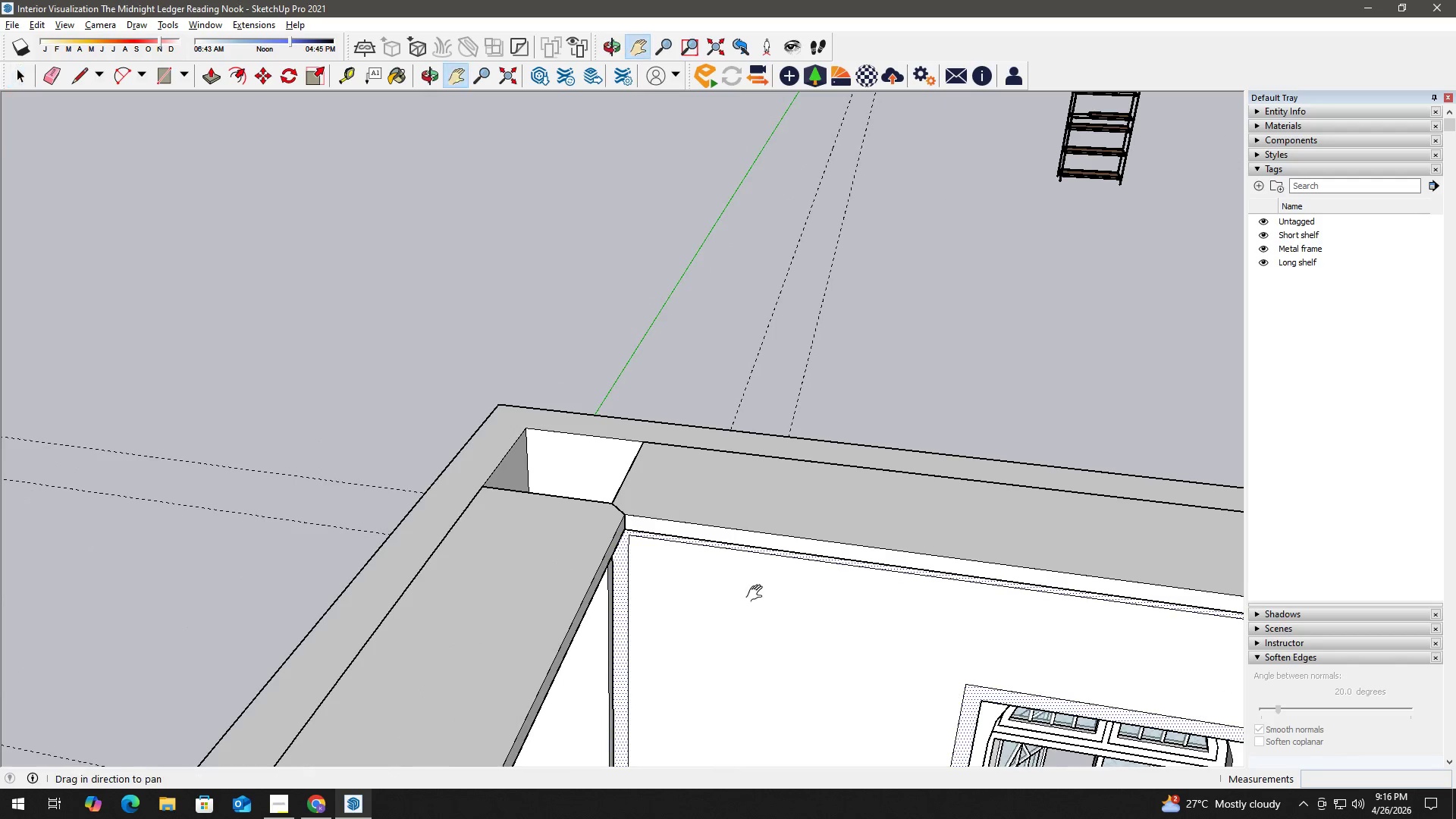 
key(Space)
 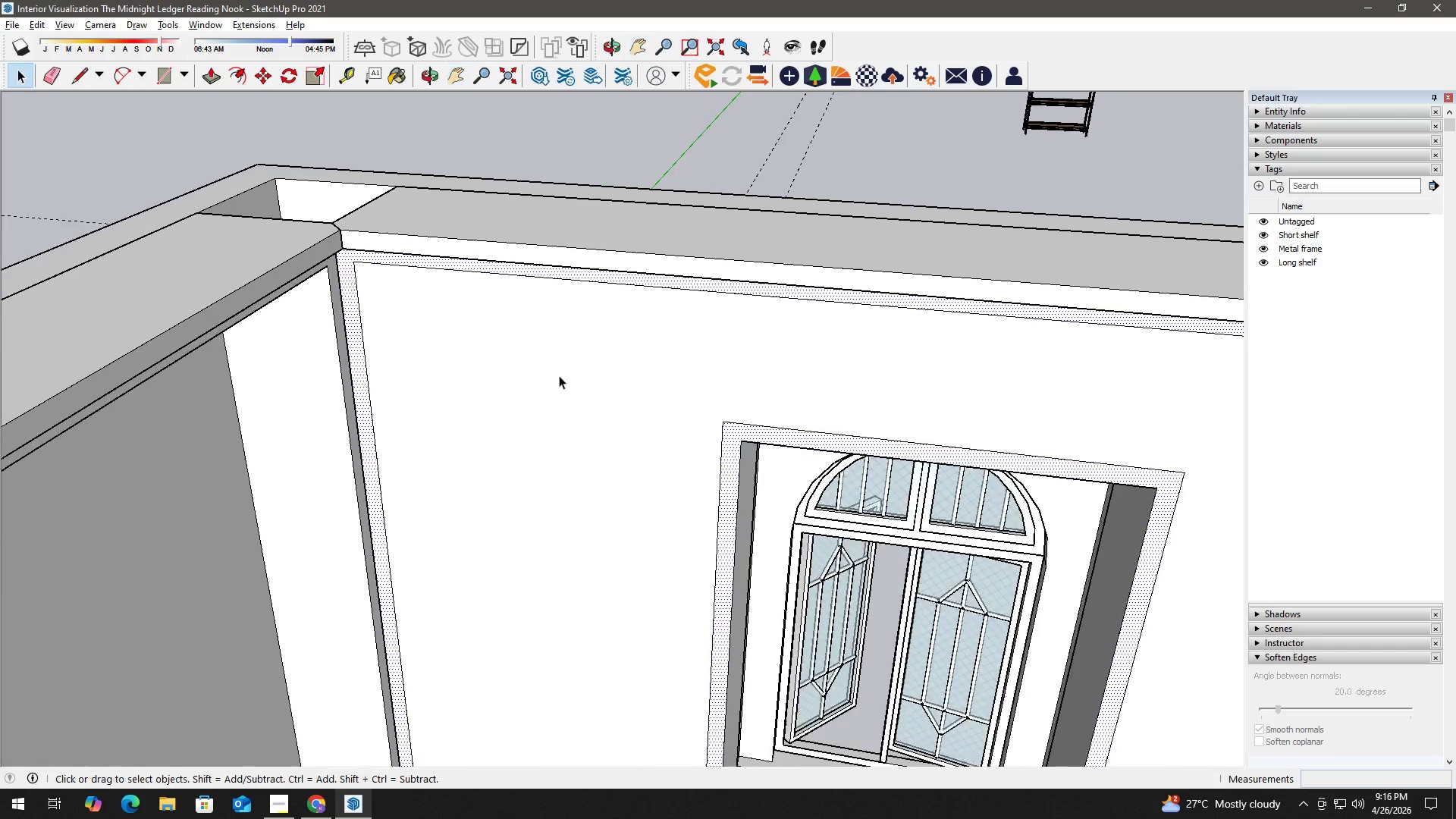 
left_click([613, 348])
 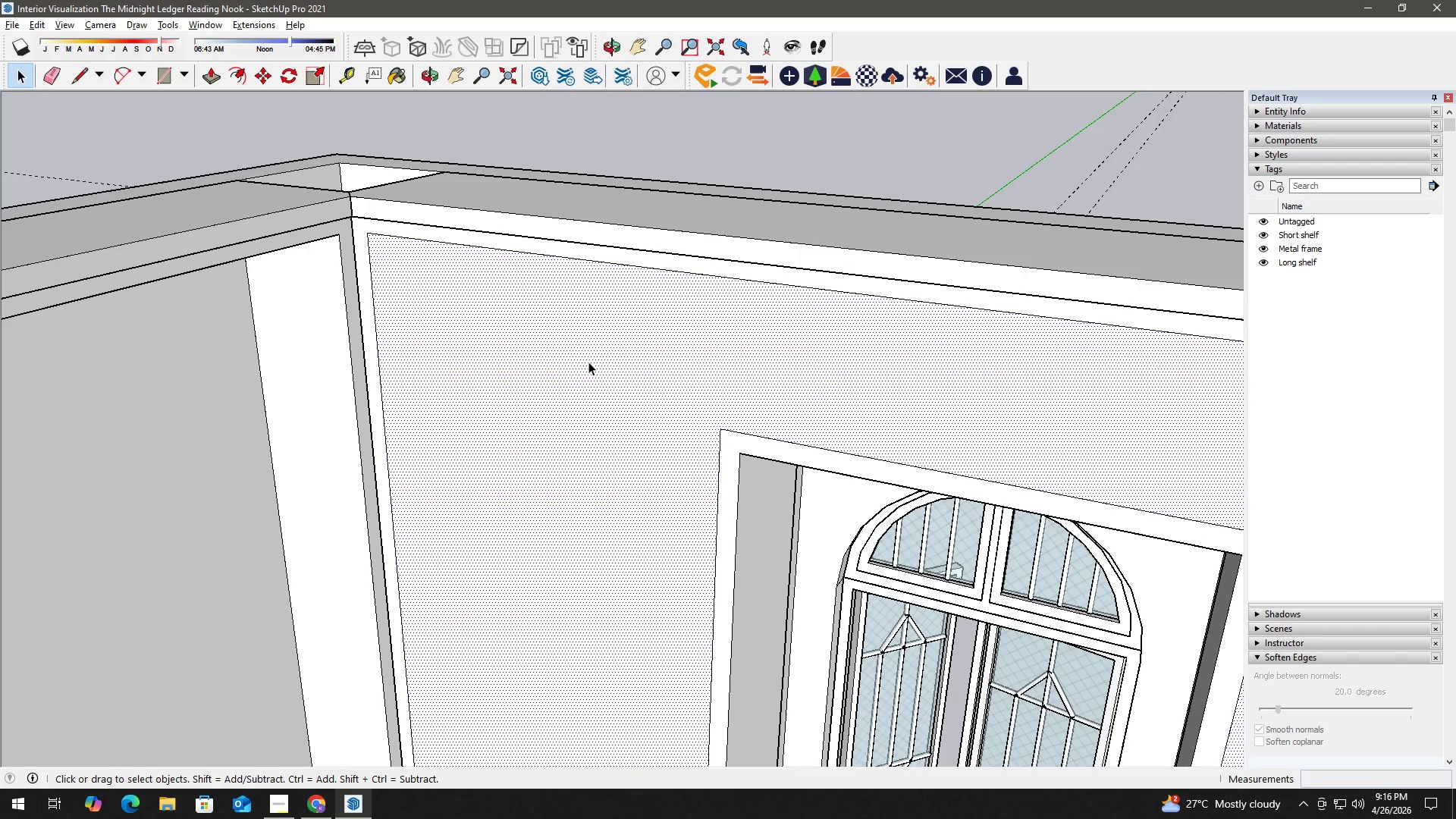 
scroll: coordinate [559, 376], scroll_direction: up, amount: 2.0
 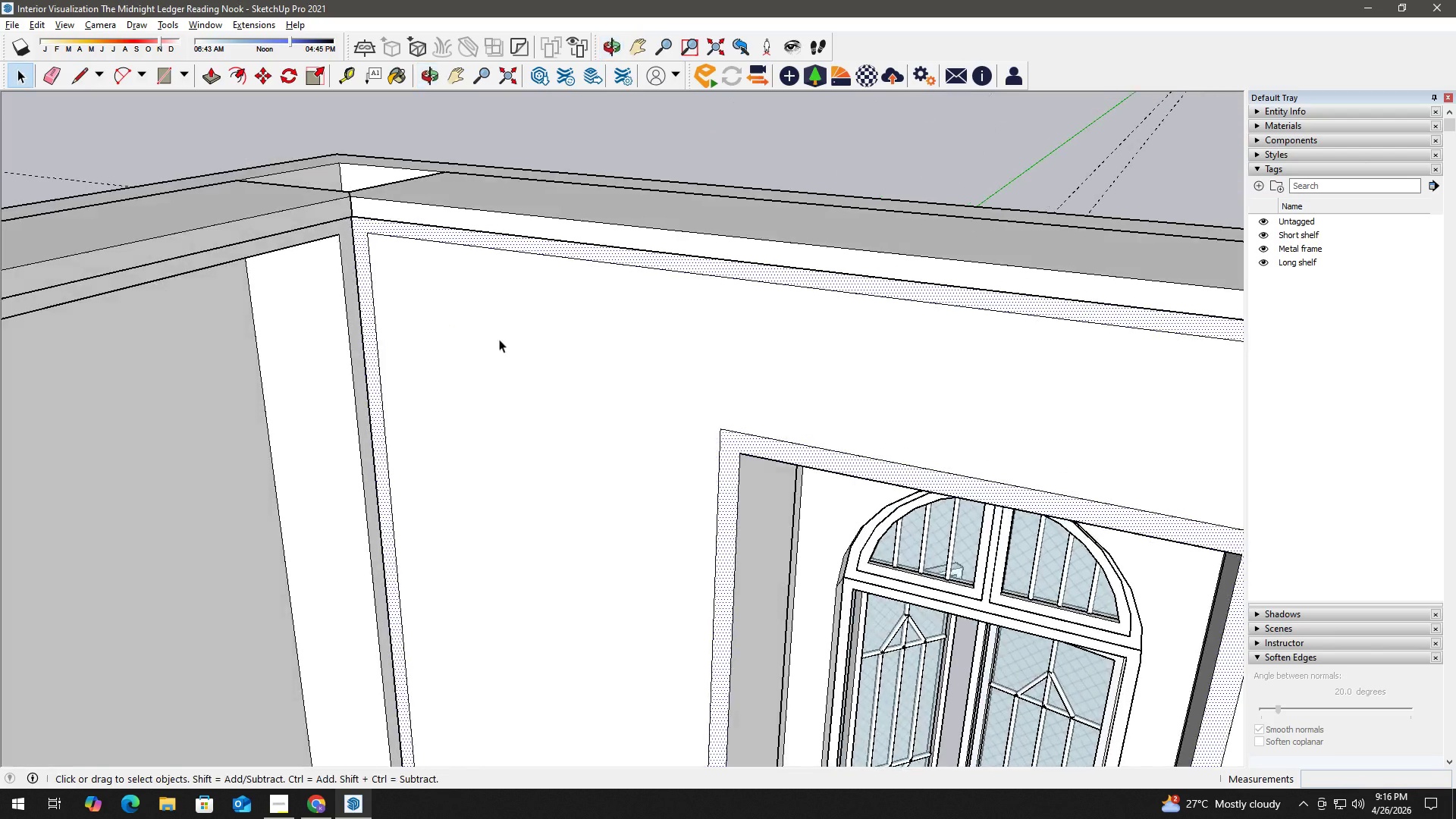 
key(P)
 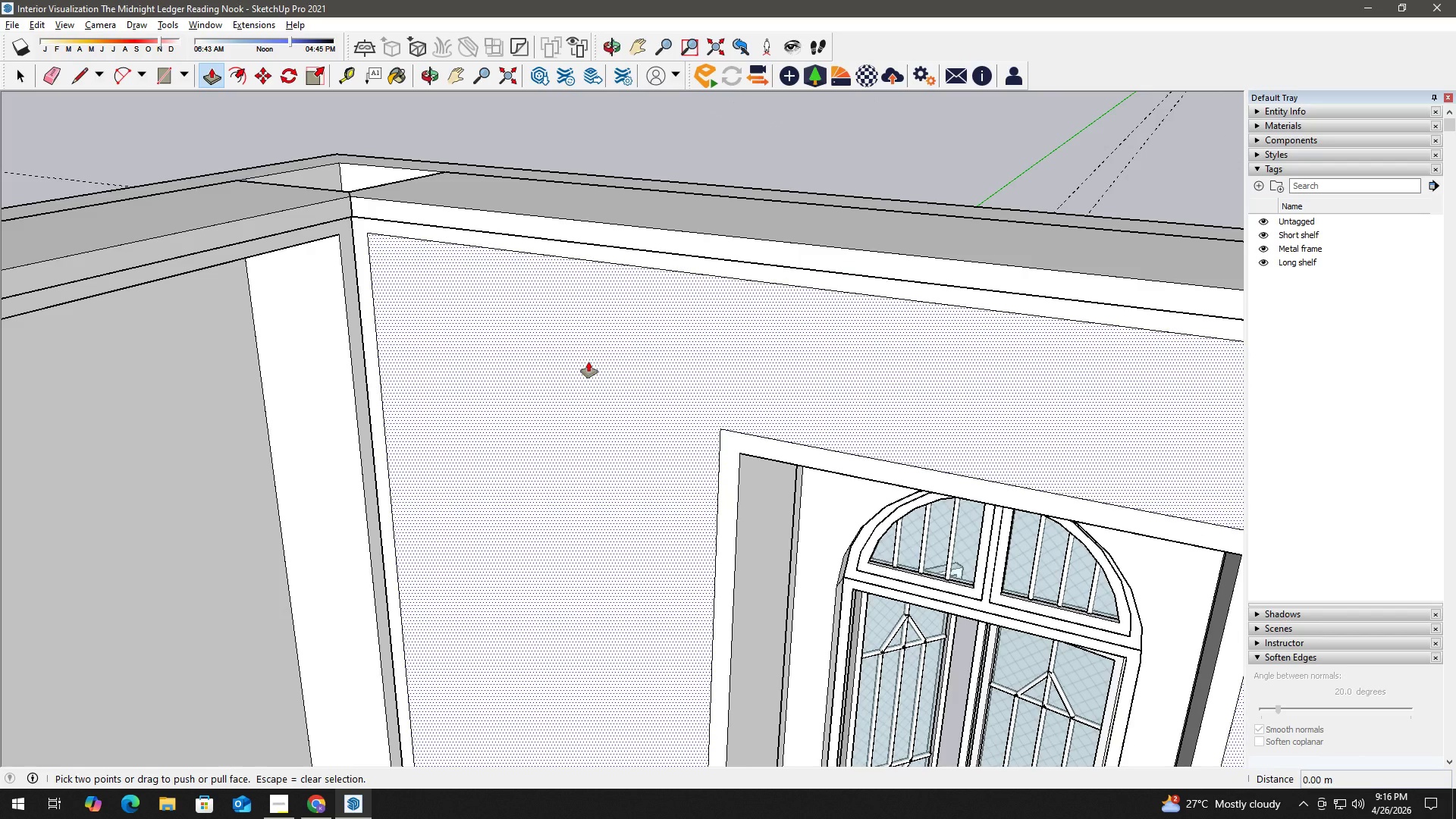 
left_click([588, 362])
 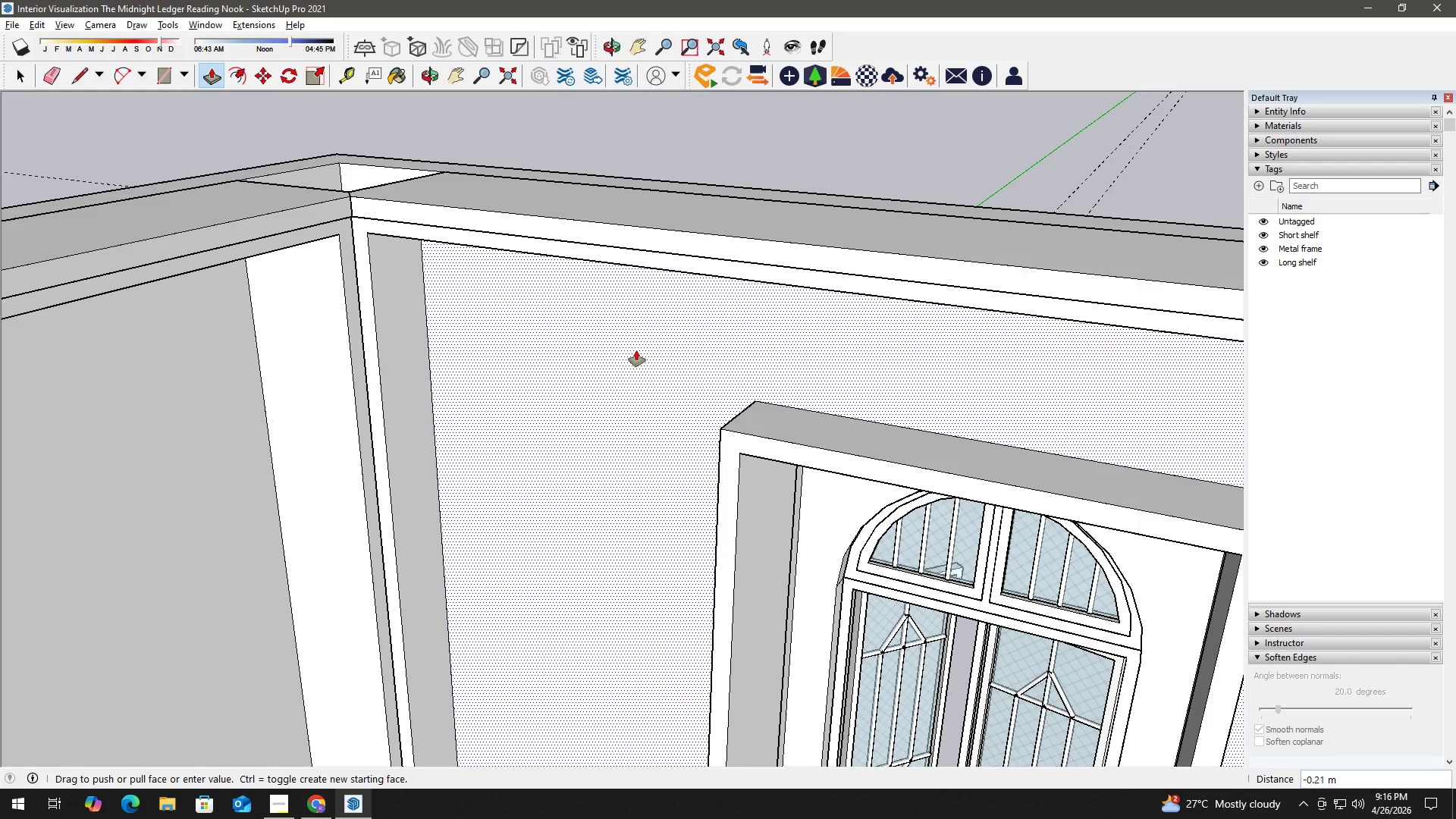 
key(Numpad0)
 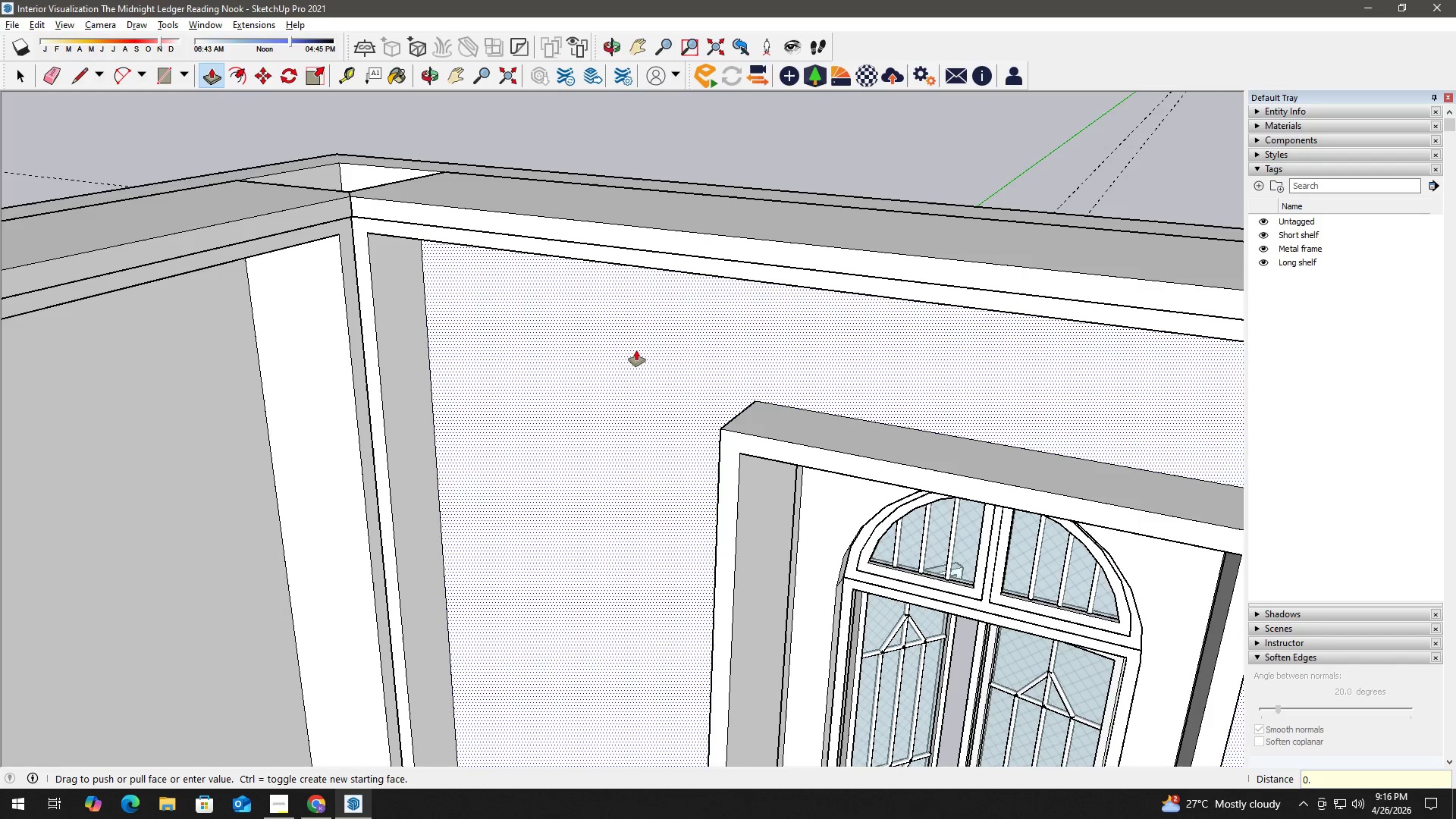 
key(NumpadDecimal)
 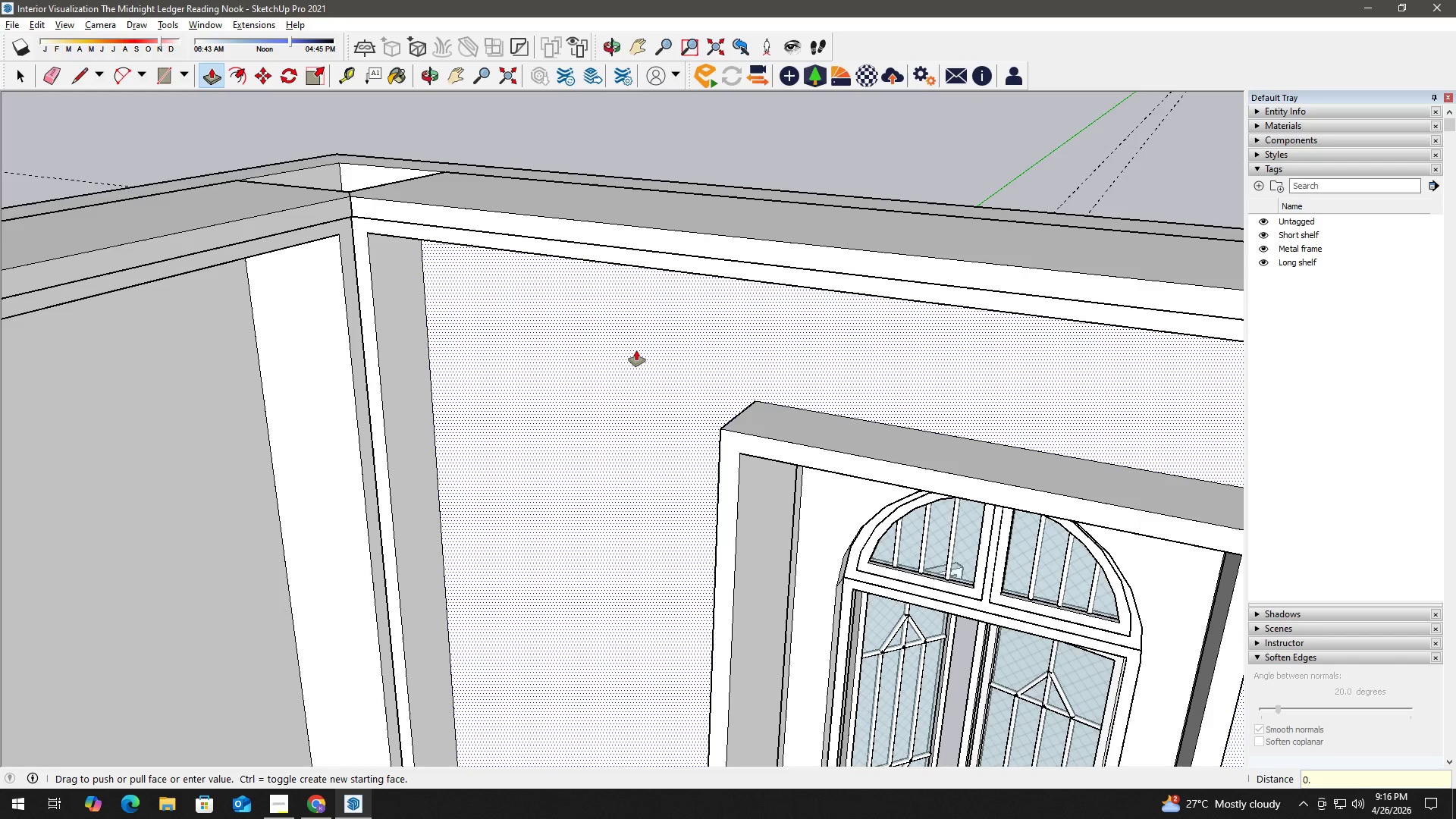 
key(Numpad3)
 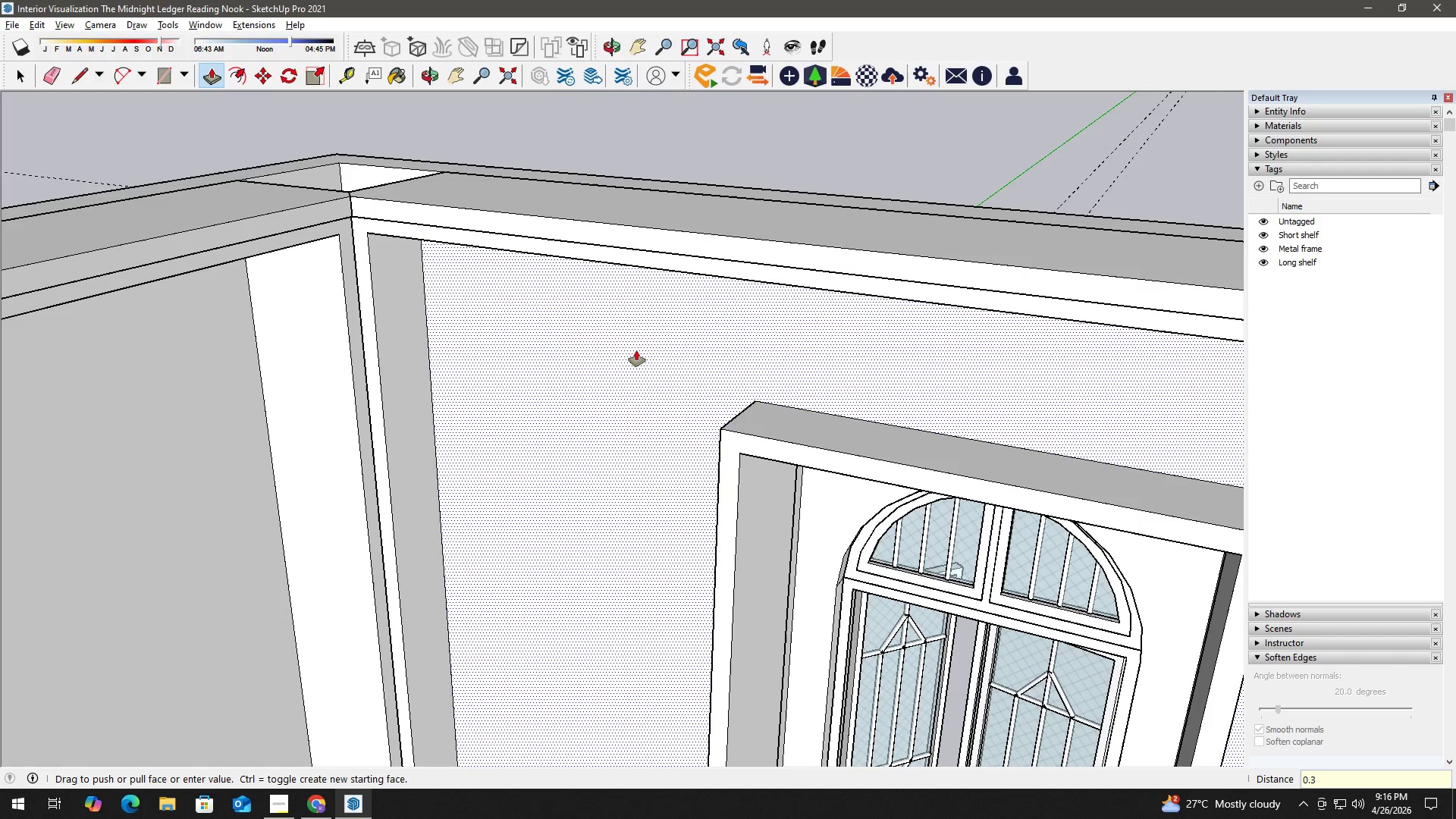 
key(Numpad5)
 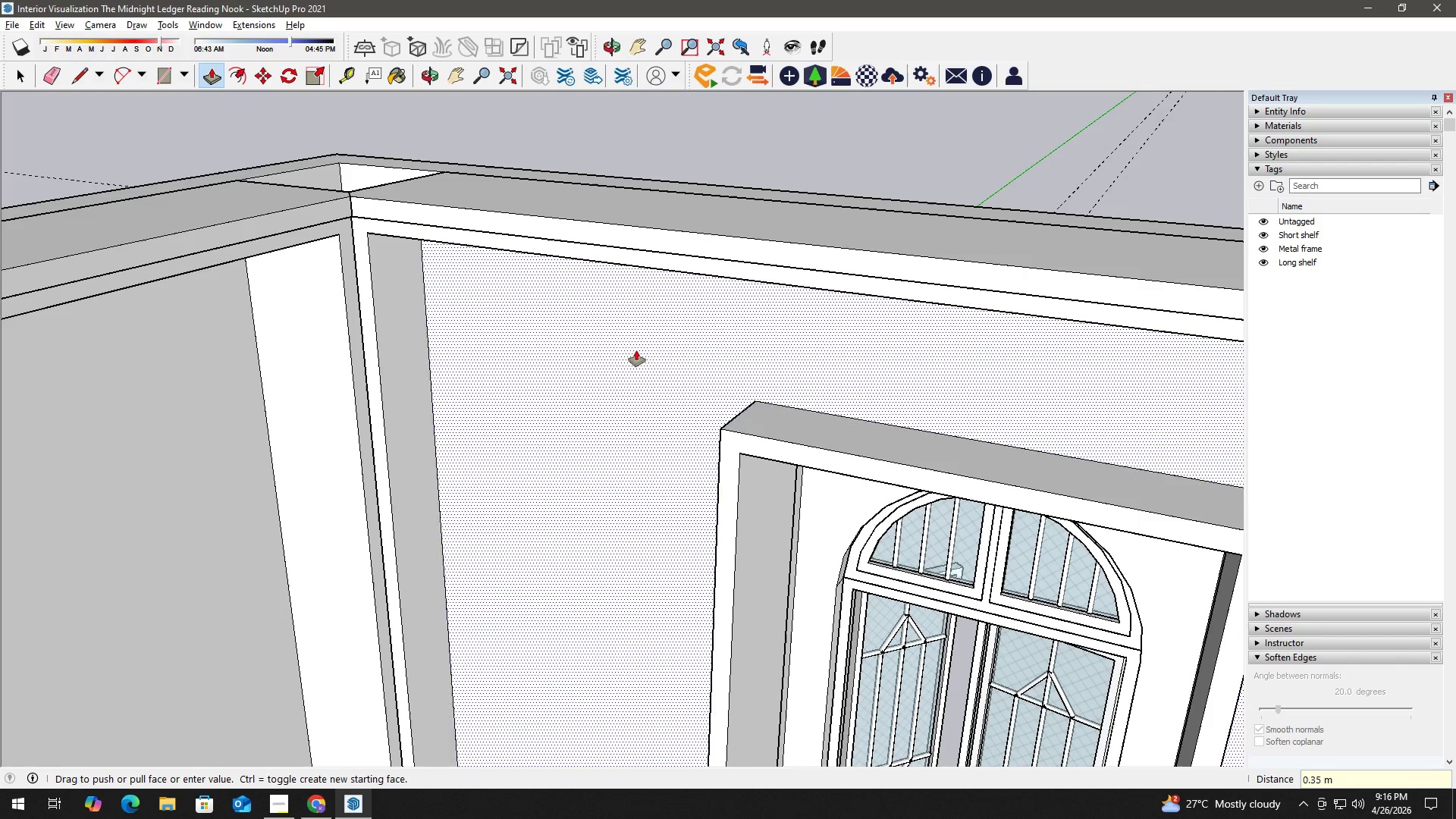 
key(NumpadEnter)
 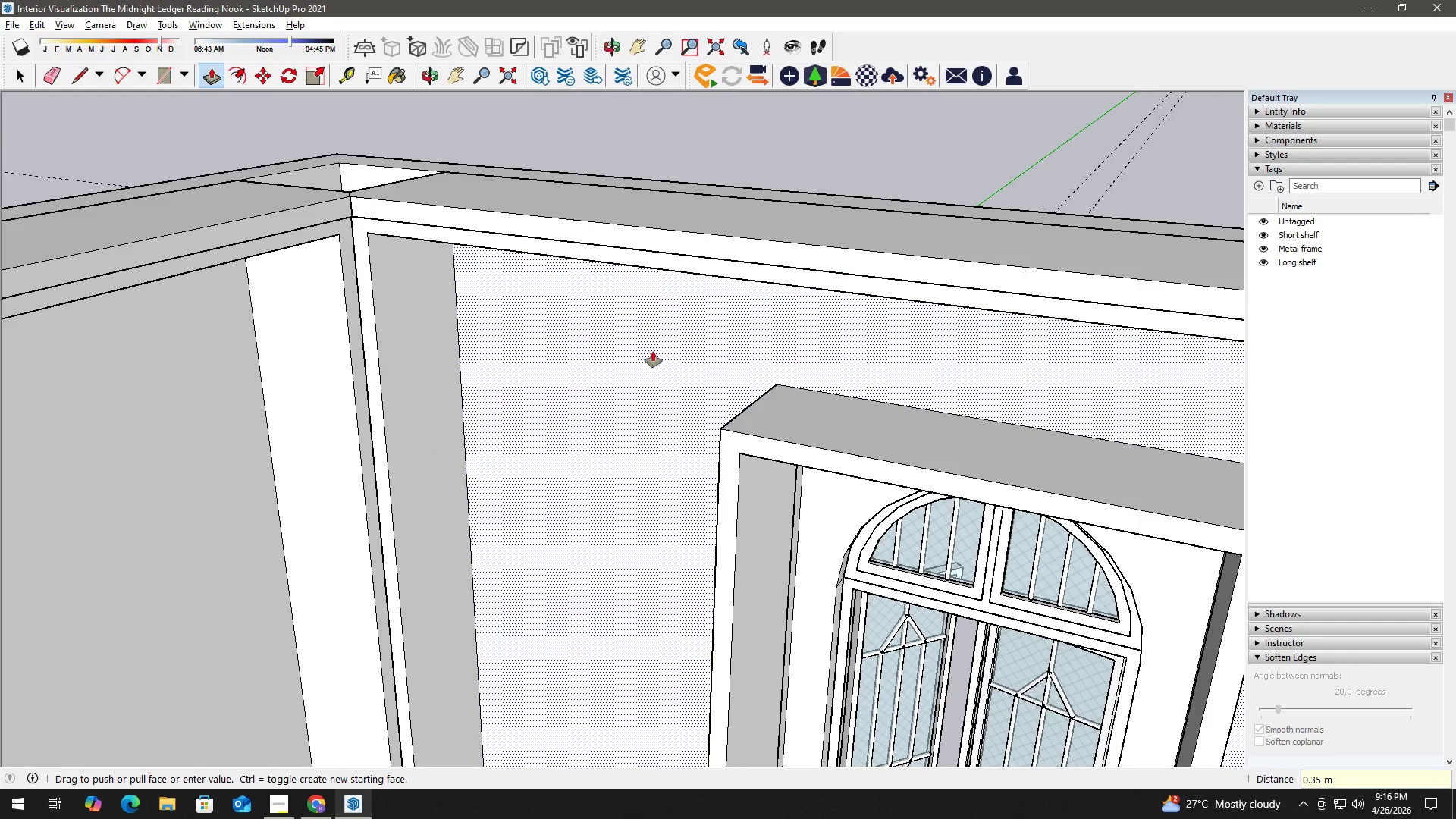 
scroll: coordinate [701, 395], scroll_direction: down, amount: 12.0
 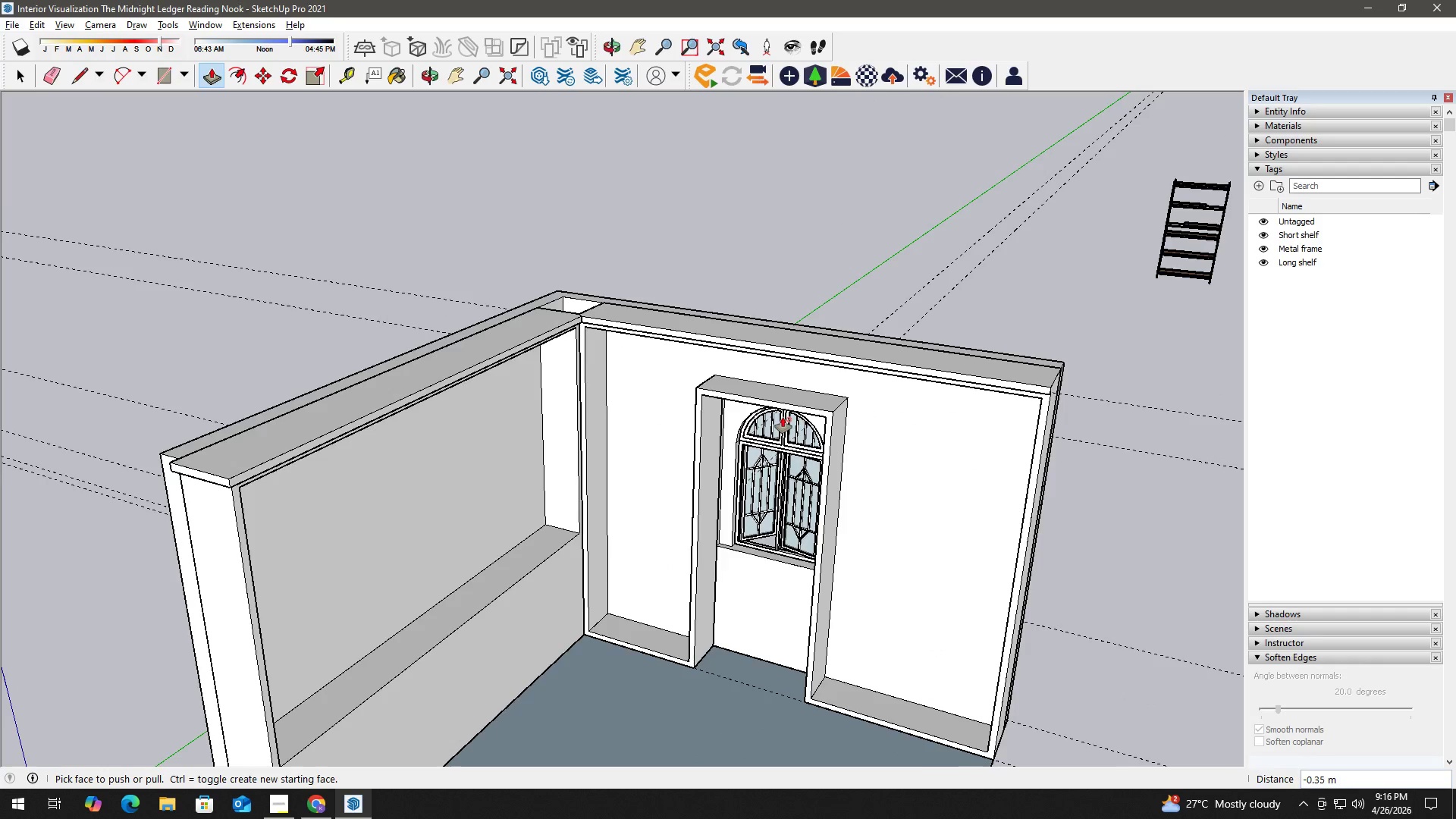 
key(Space)
 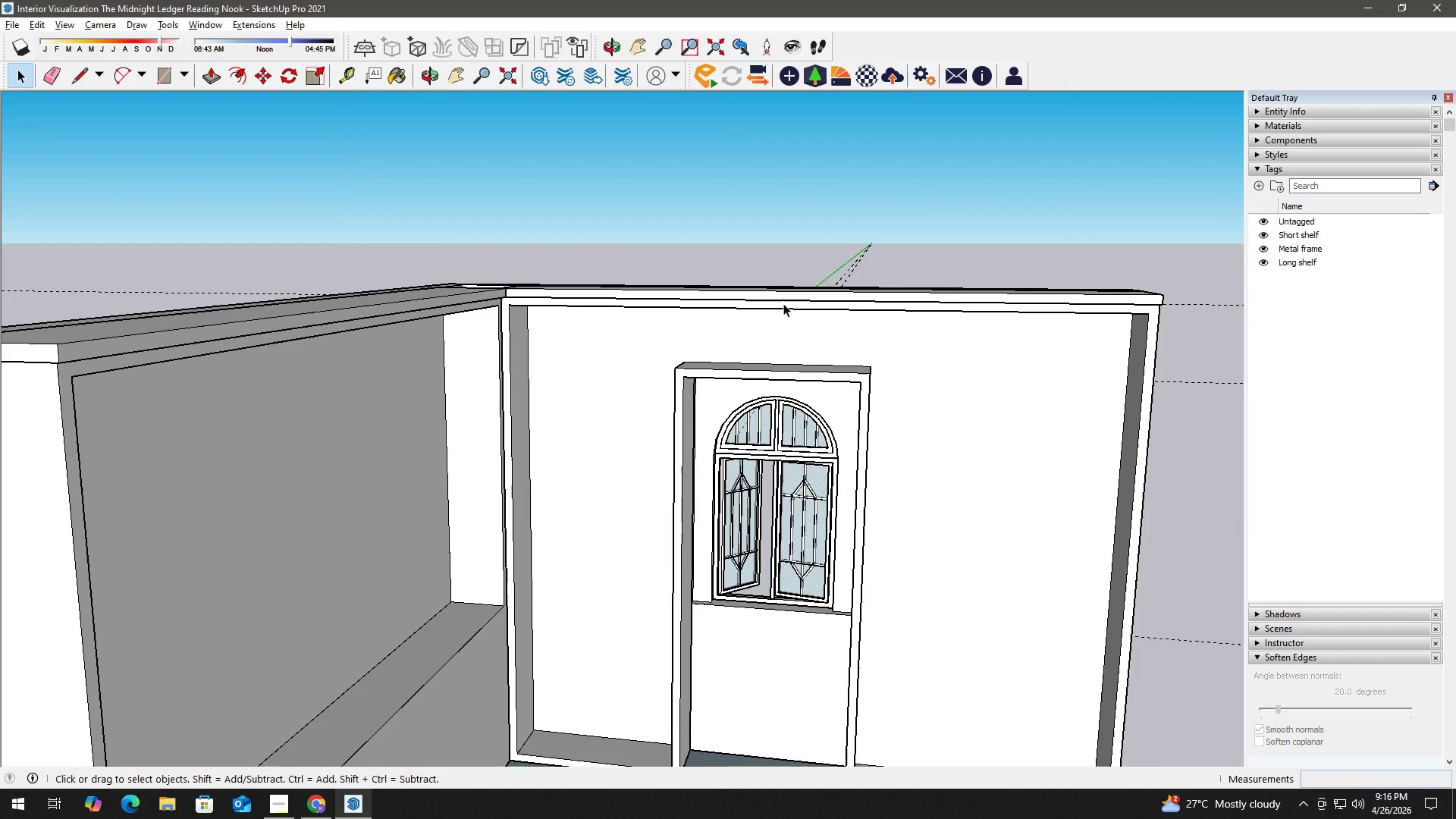 
scroll: coordinate [657, 366], scroll_direction: up, amount: 8.0
 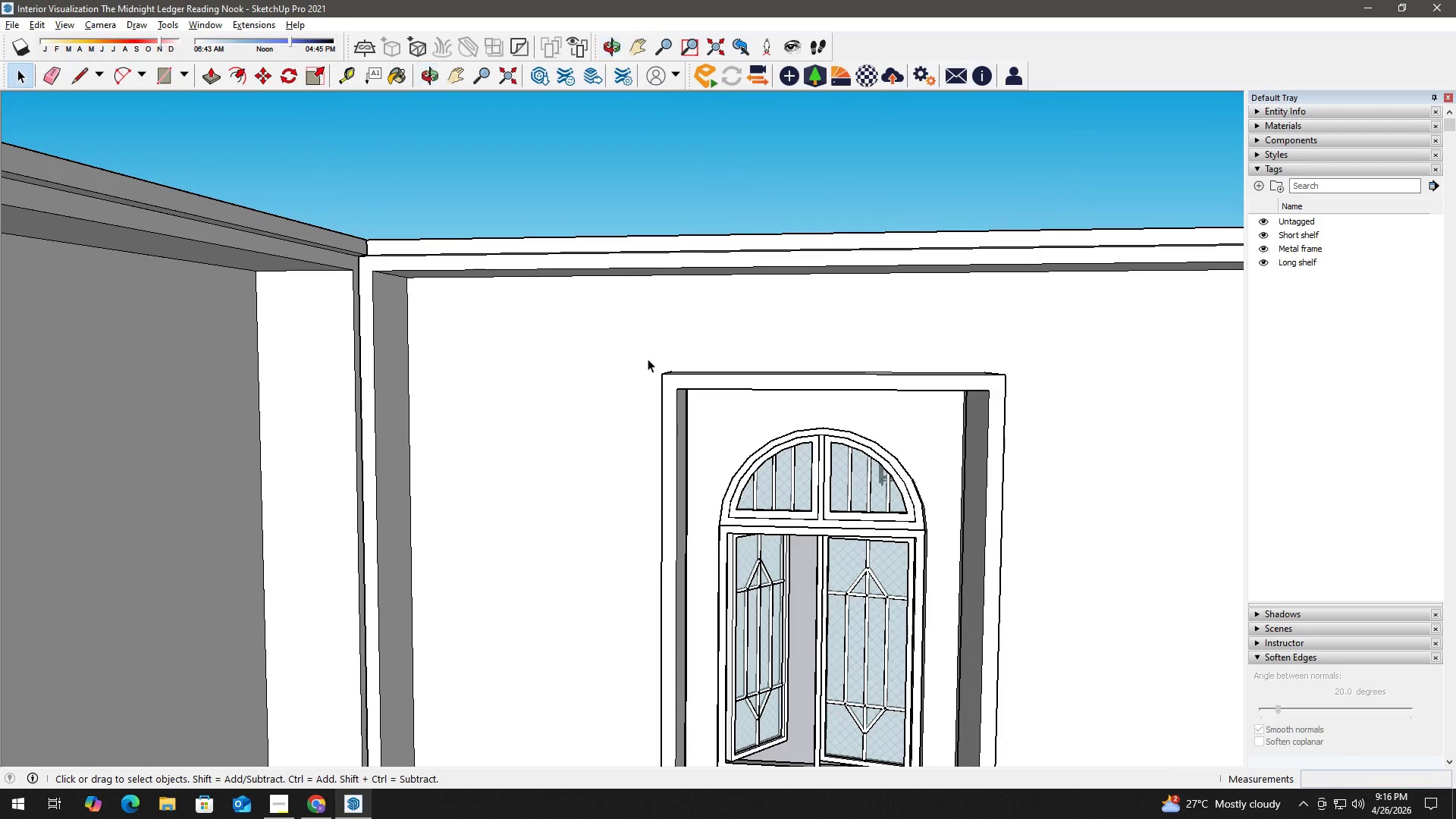 
hold_key(key=ControlLeft, duration=0.67)
 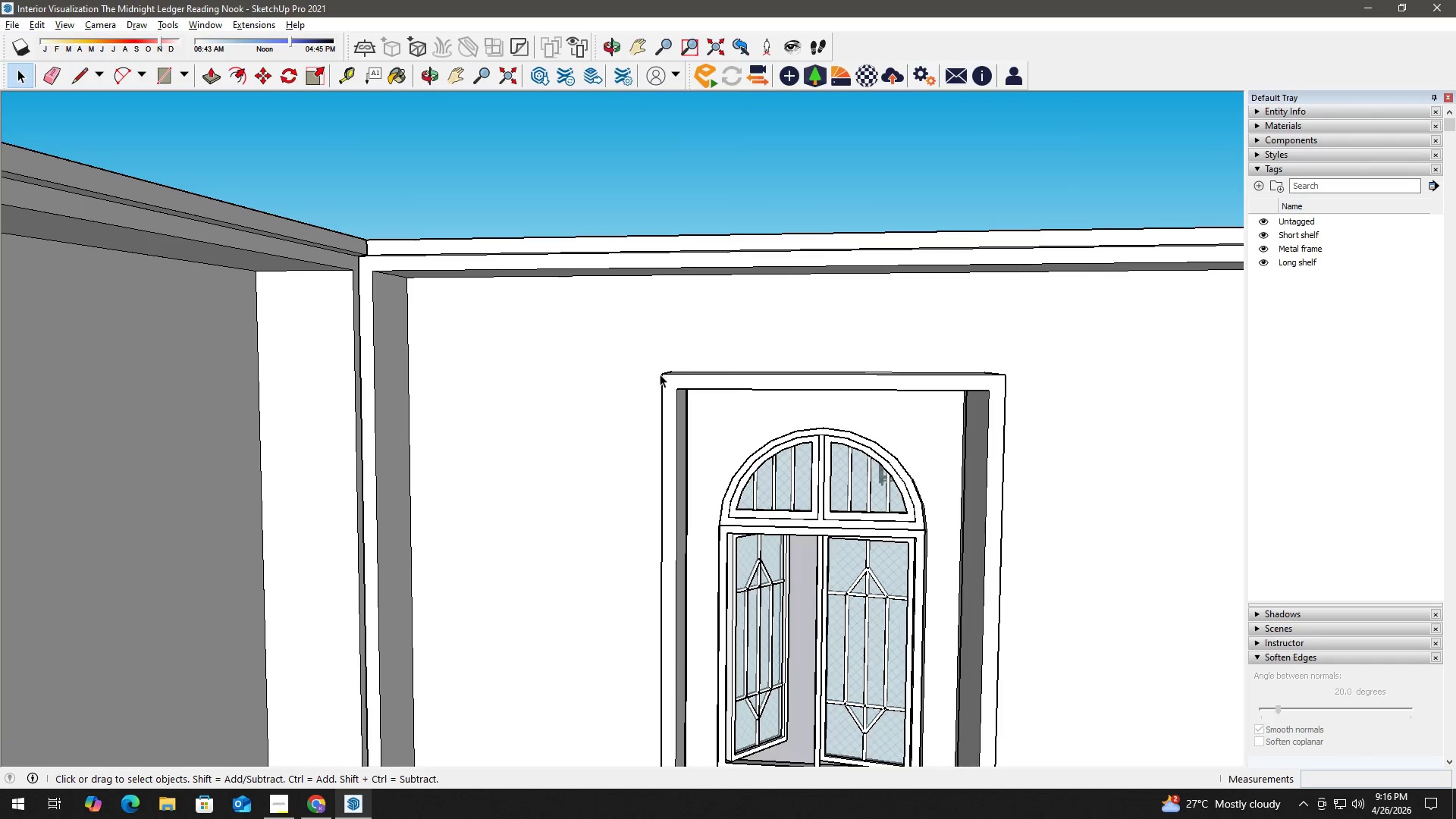 
scroll: coordinate [659, 375], scroll_direction: up, amount: 2.0
 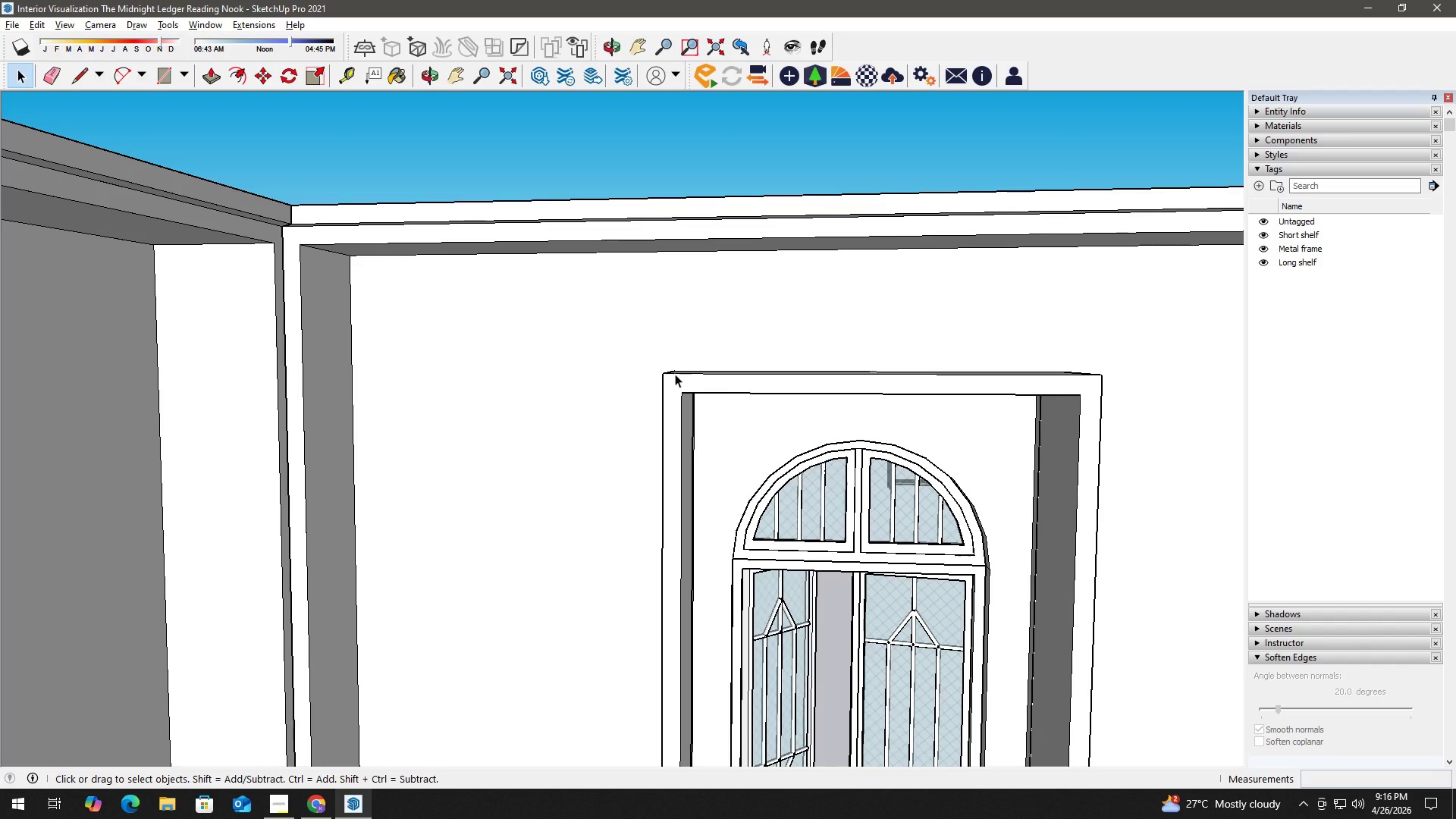 
key(L)
 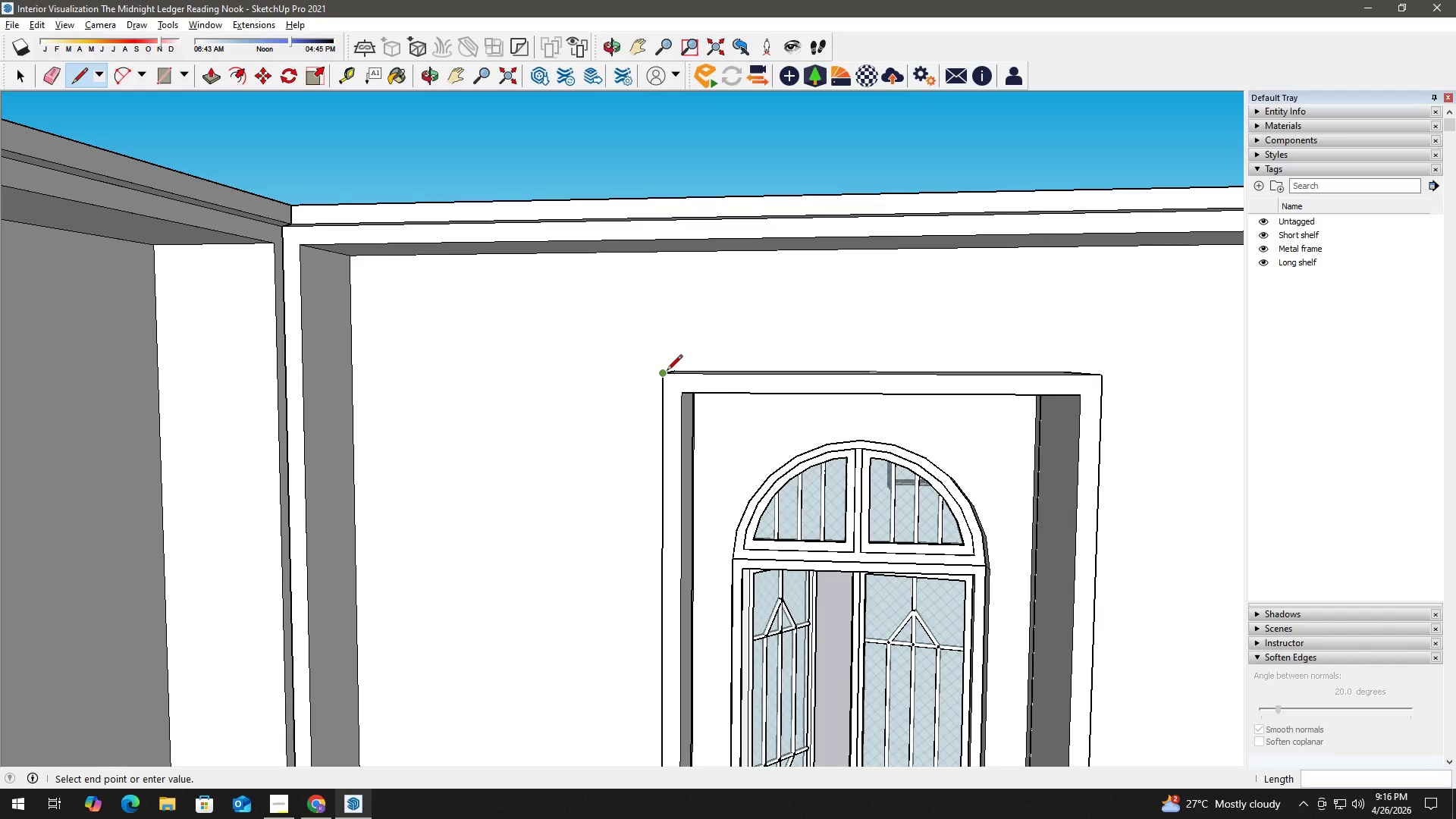 
left_click([667, 372])
 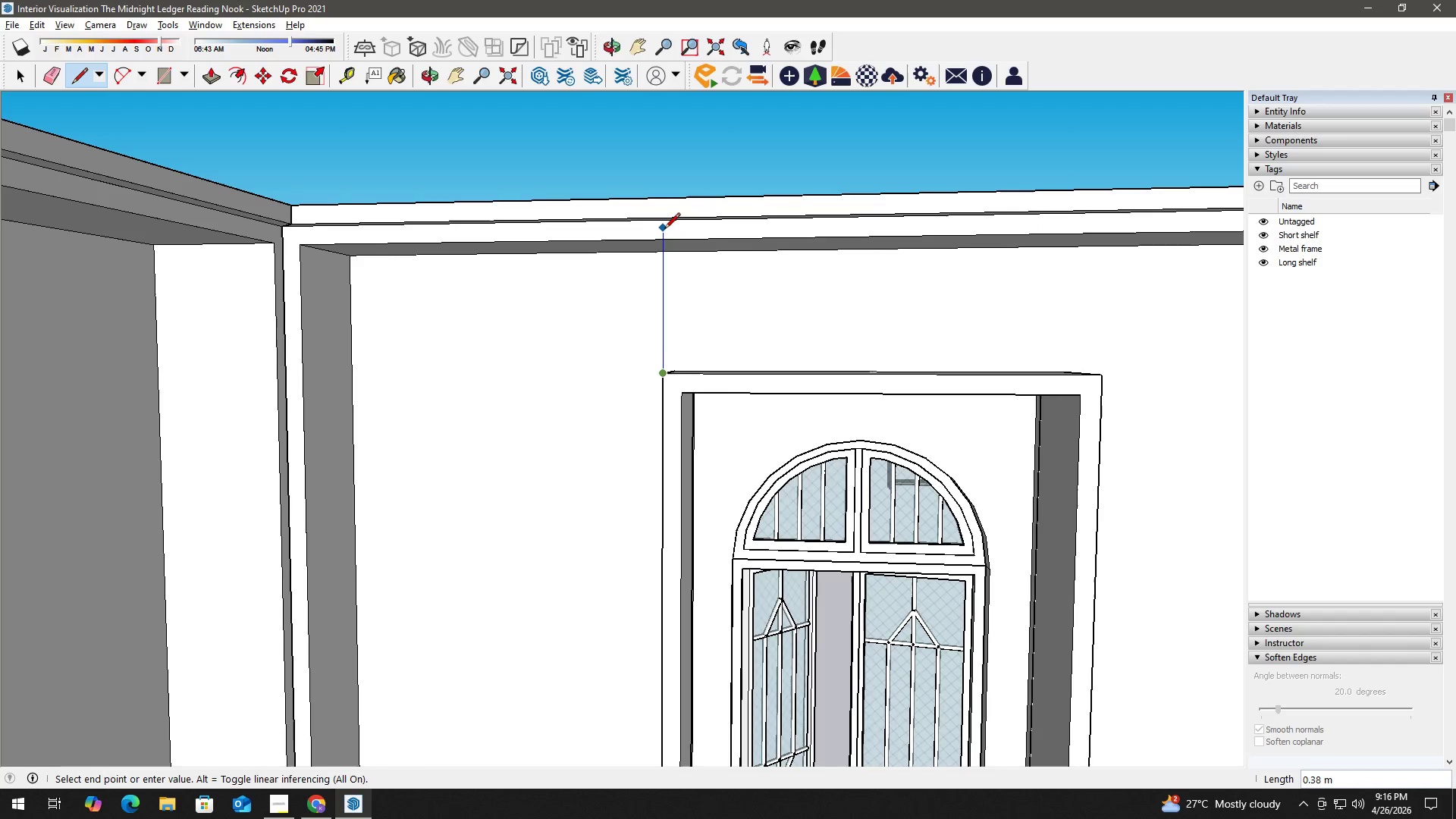 
scroll: coordinate [667, 220], scroll_direction: up, amount: 4.0
 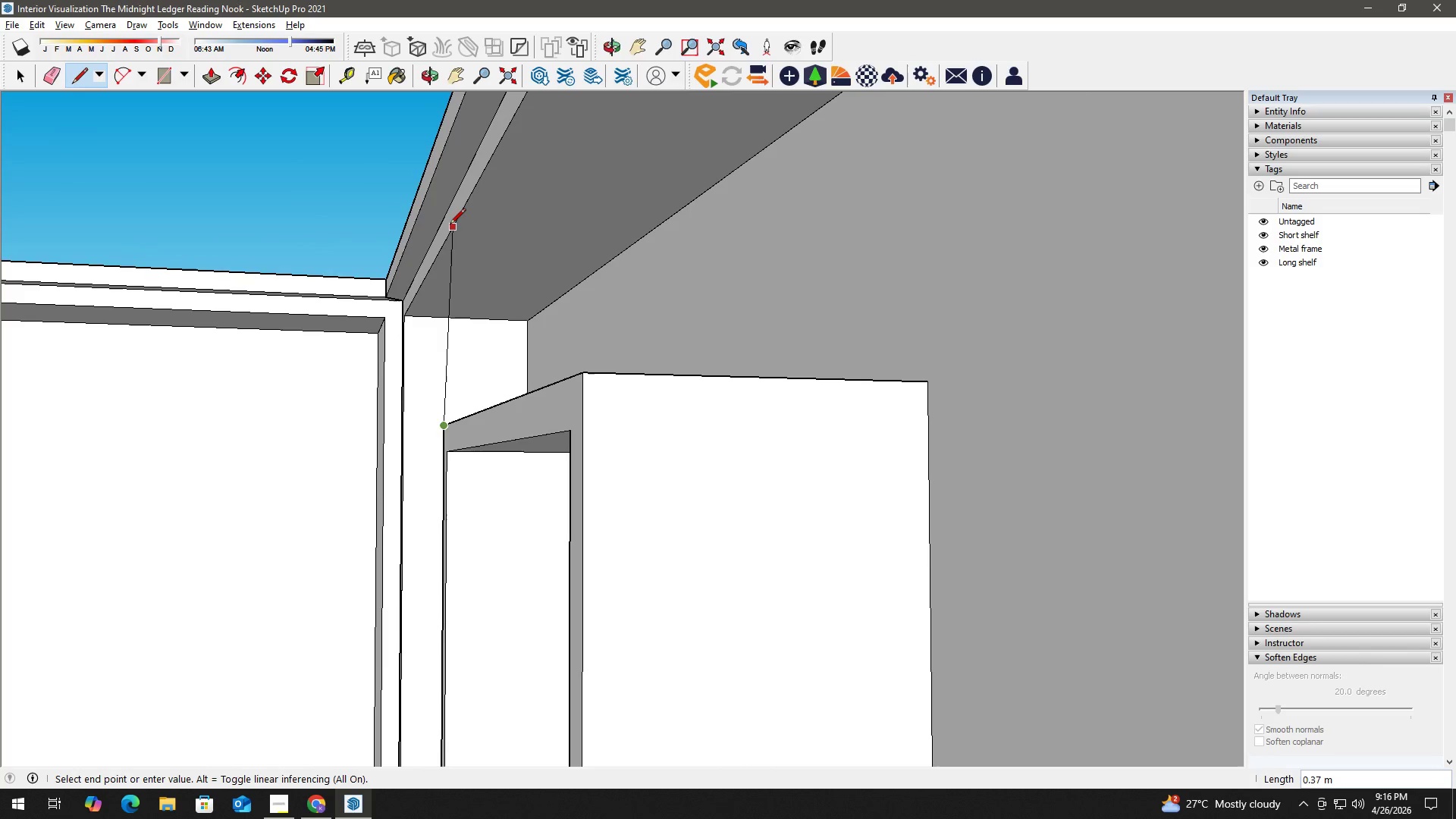 
left_click([444, 243])
 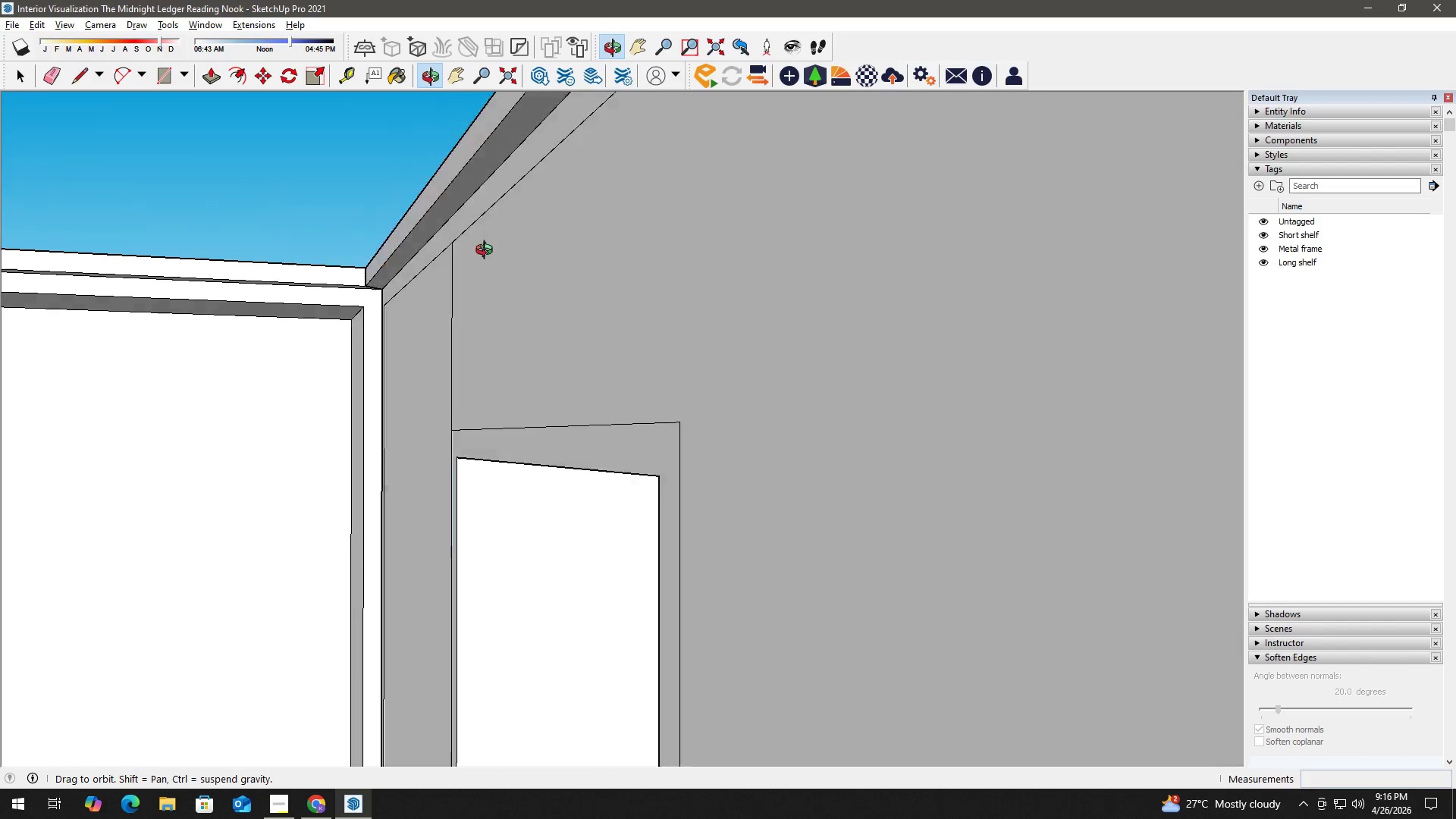 
key(Space)
 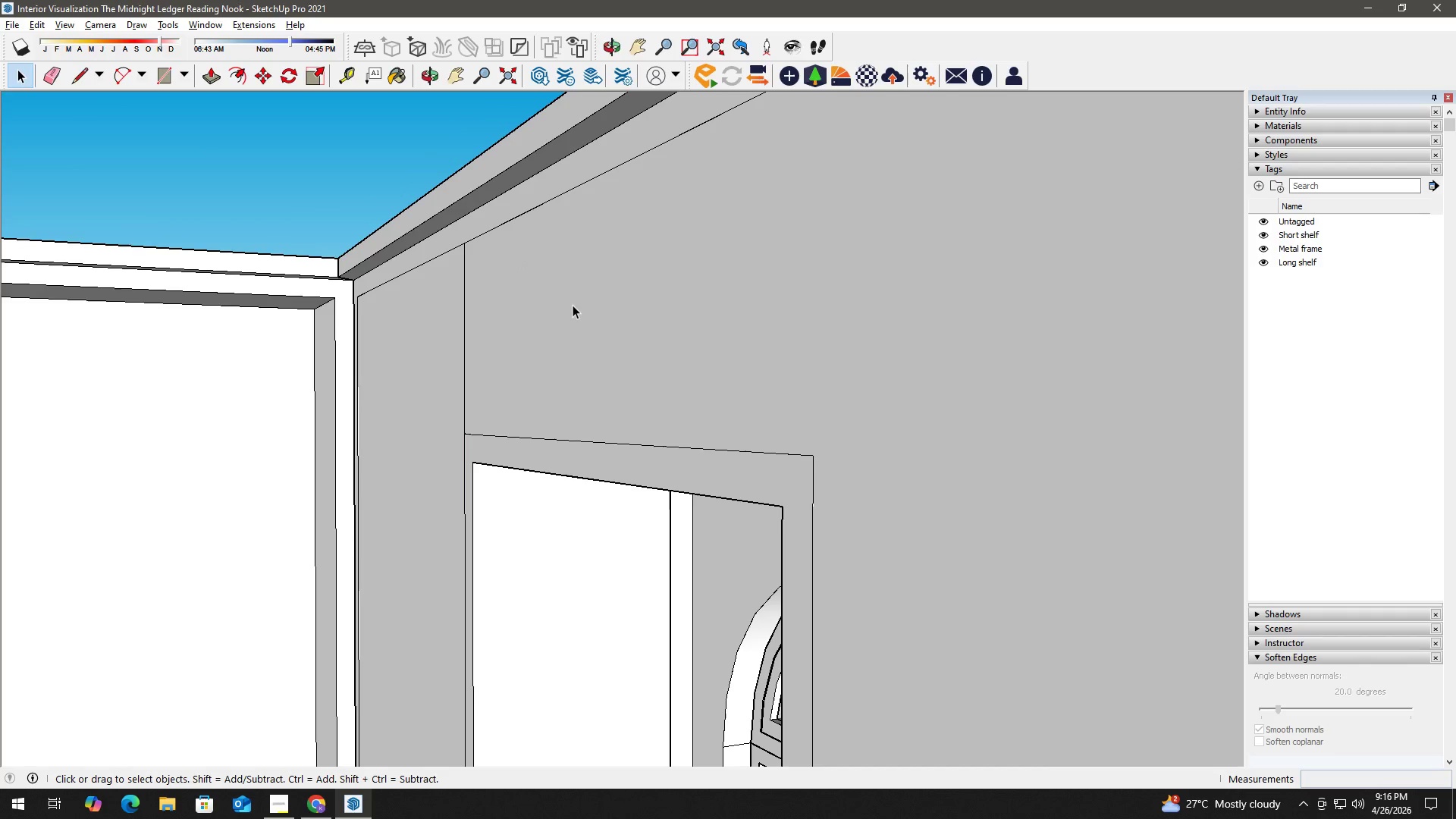 
left_click([573, 305])
 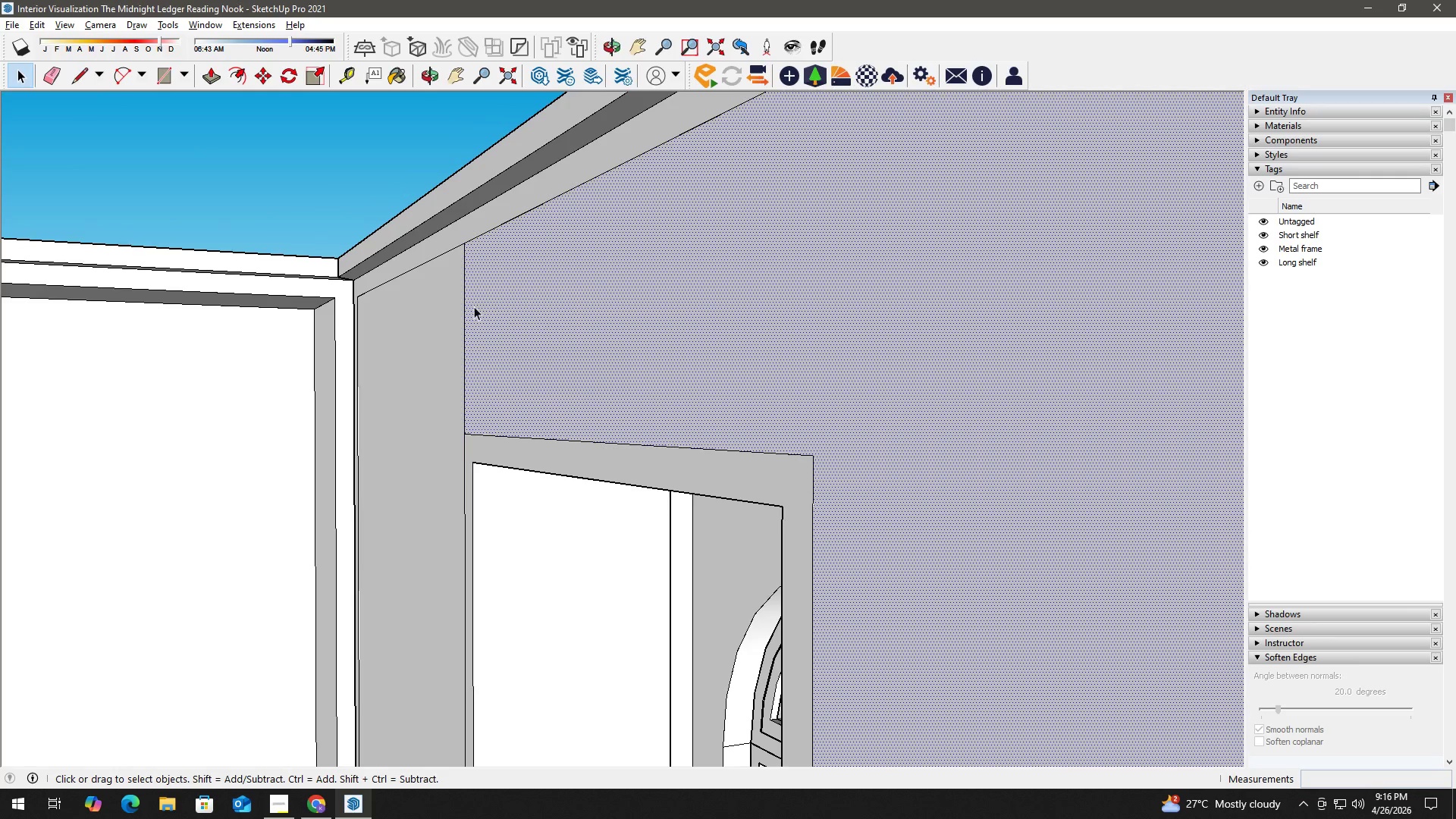 
key(Delete)
 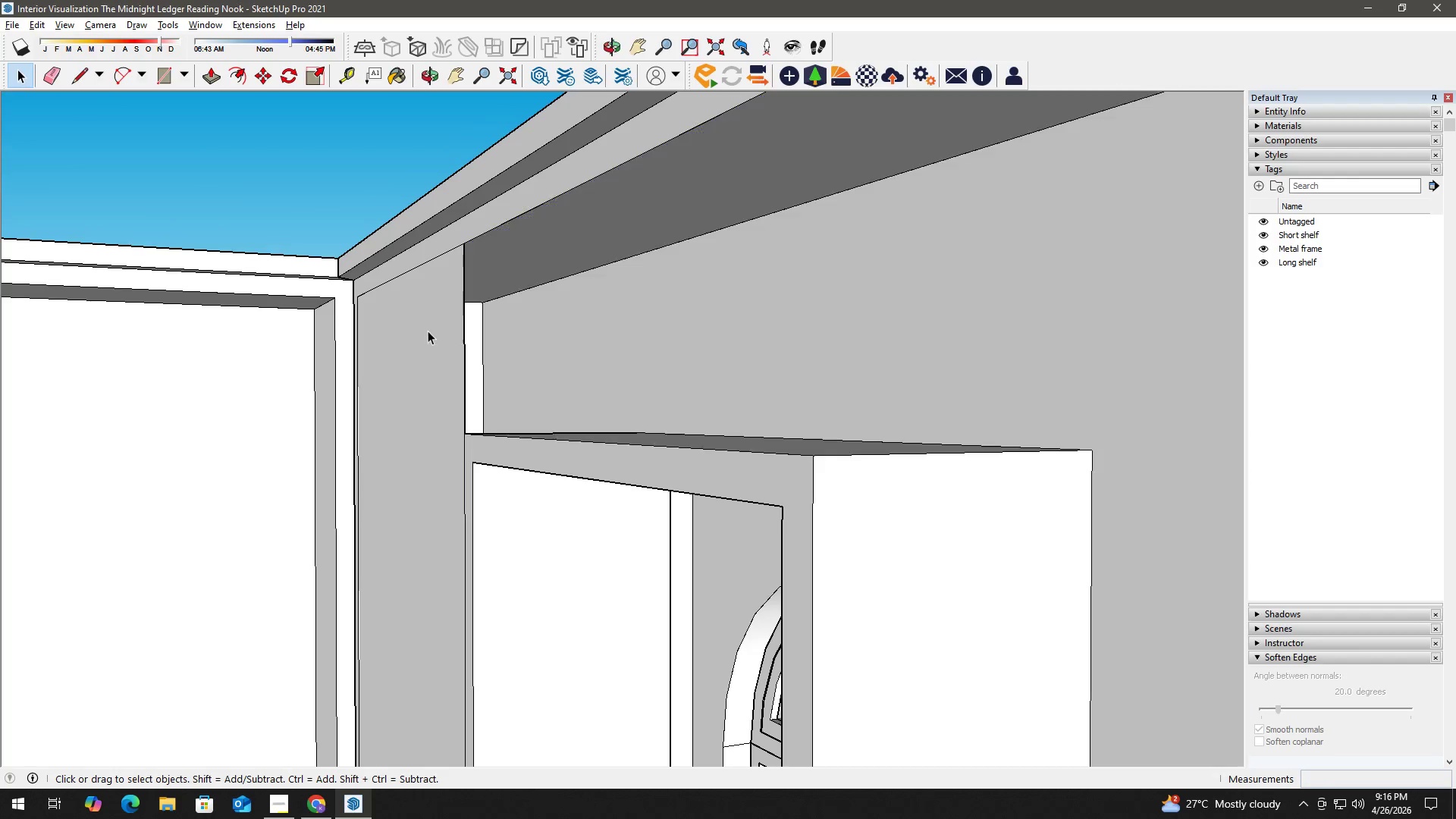 
left_click([428, 331])
 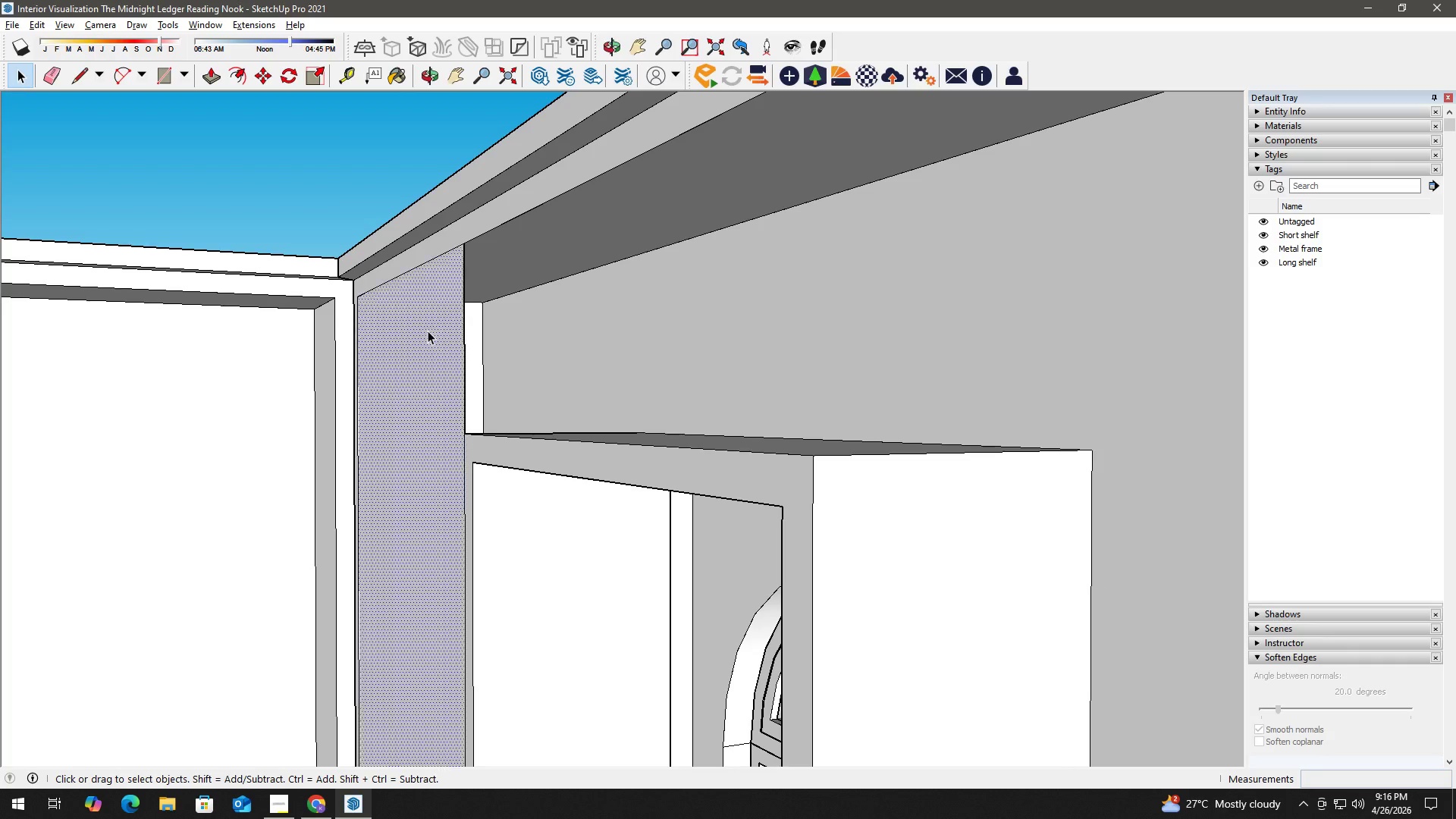 
key(Delete)
 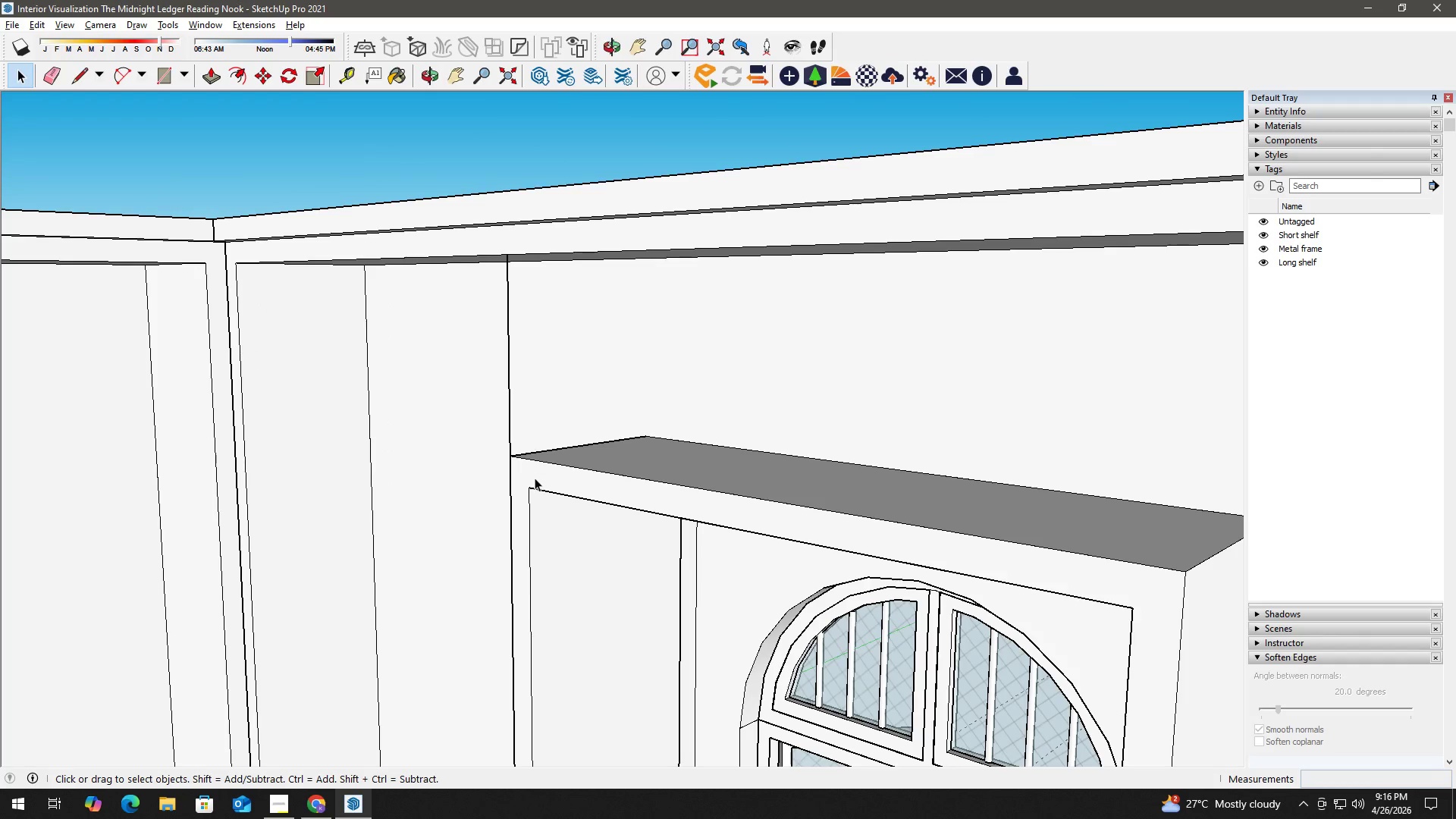 
key(L)
 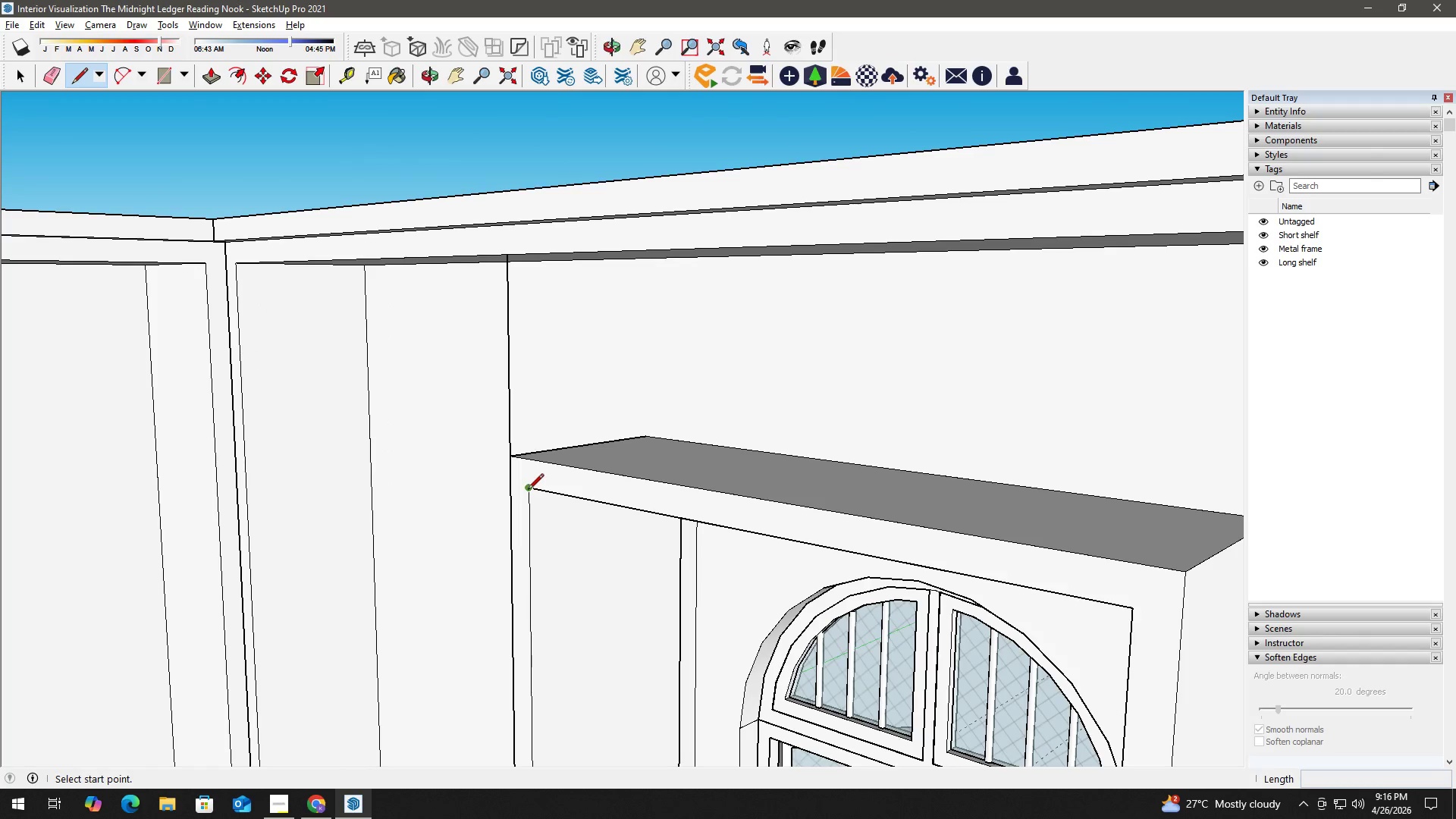 
left_click_drag(start_coordinate=[528, 491], to_coordinate=[528, 486])
 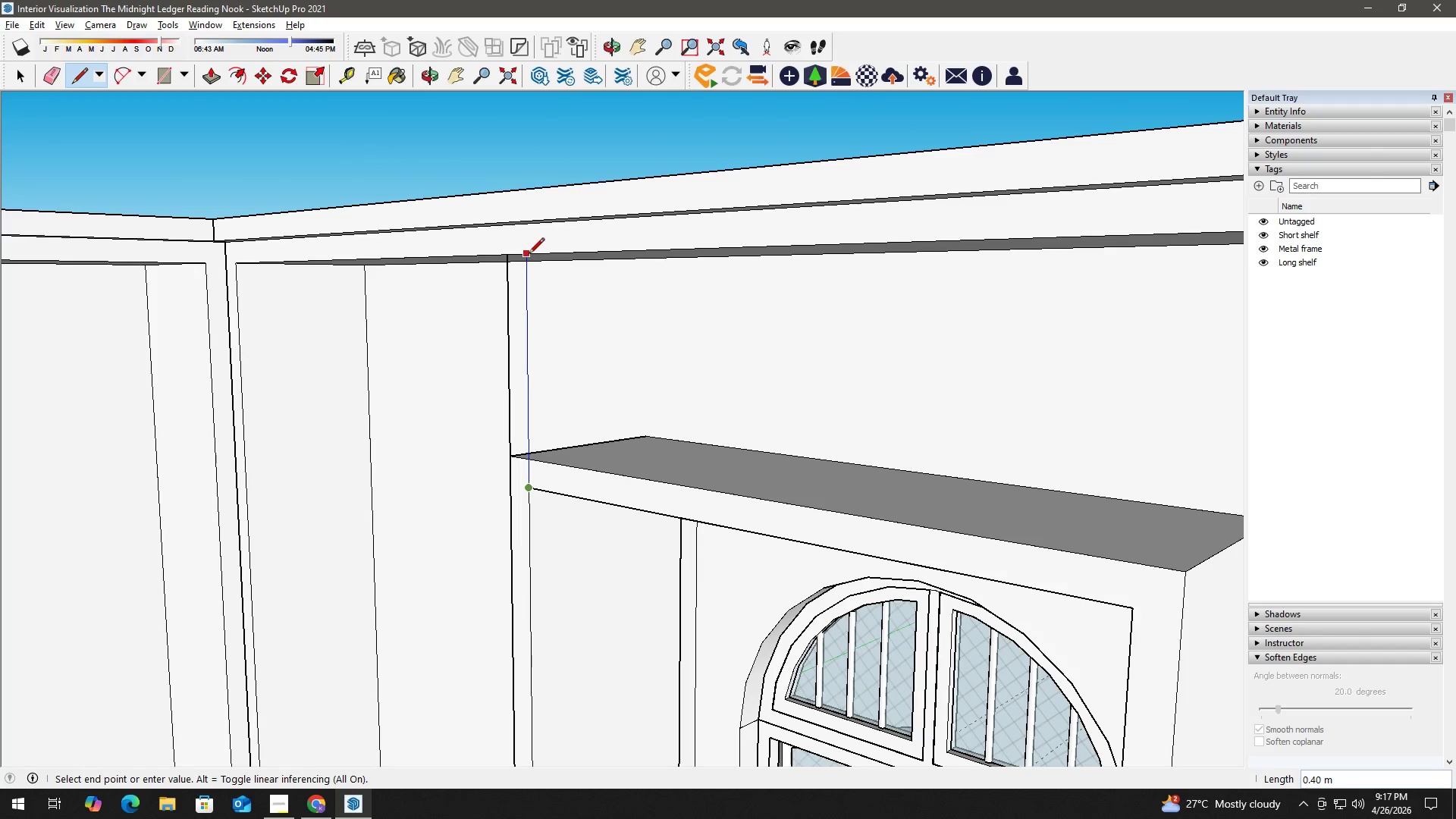 
left_click([529, 253])
 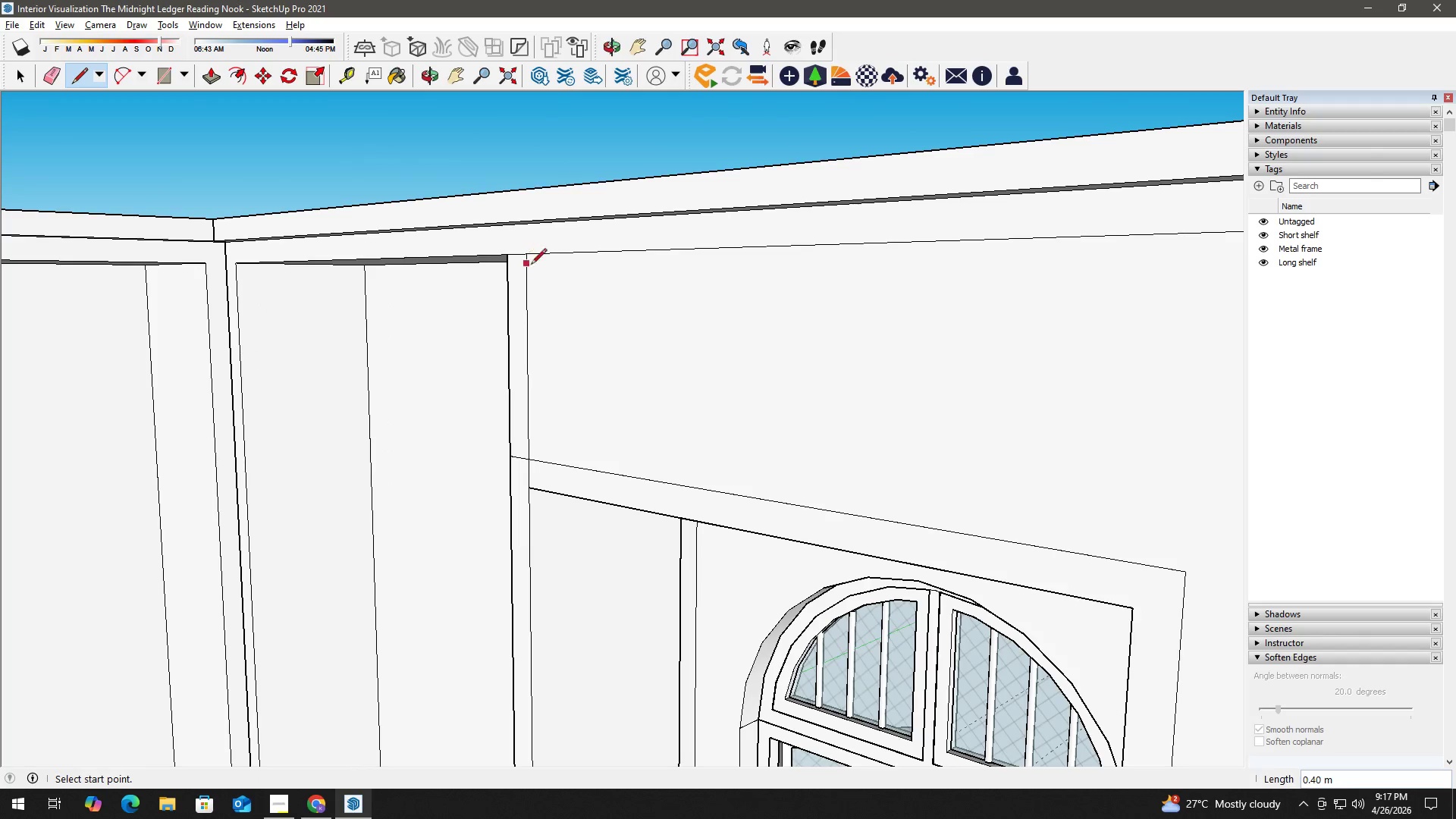 
key(Space)
 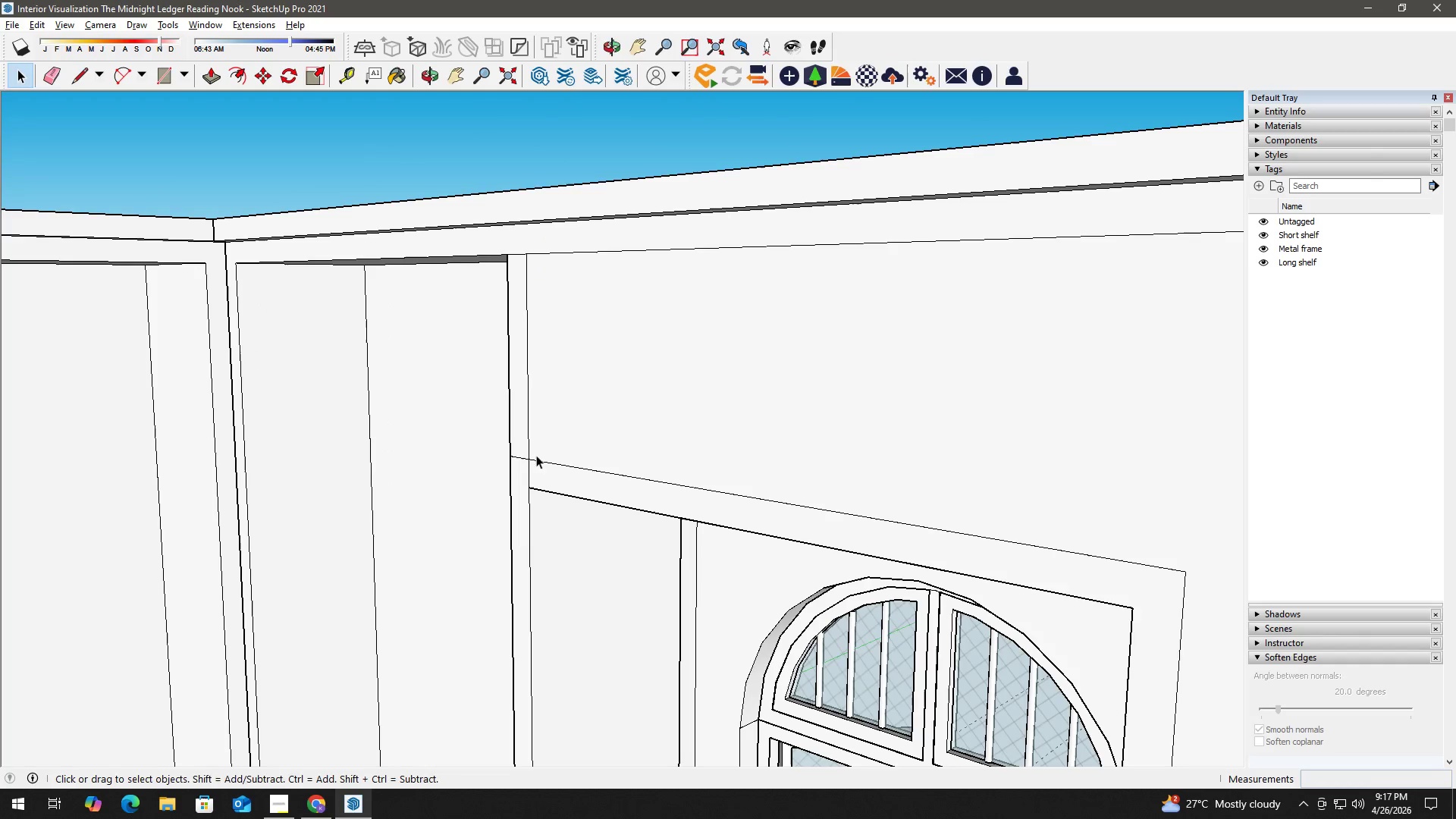 
key(E)
 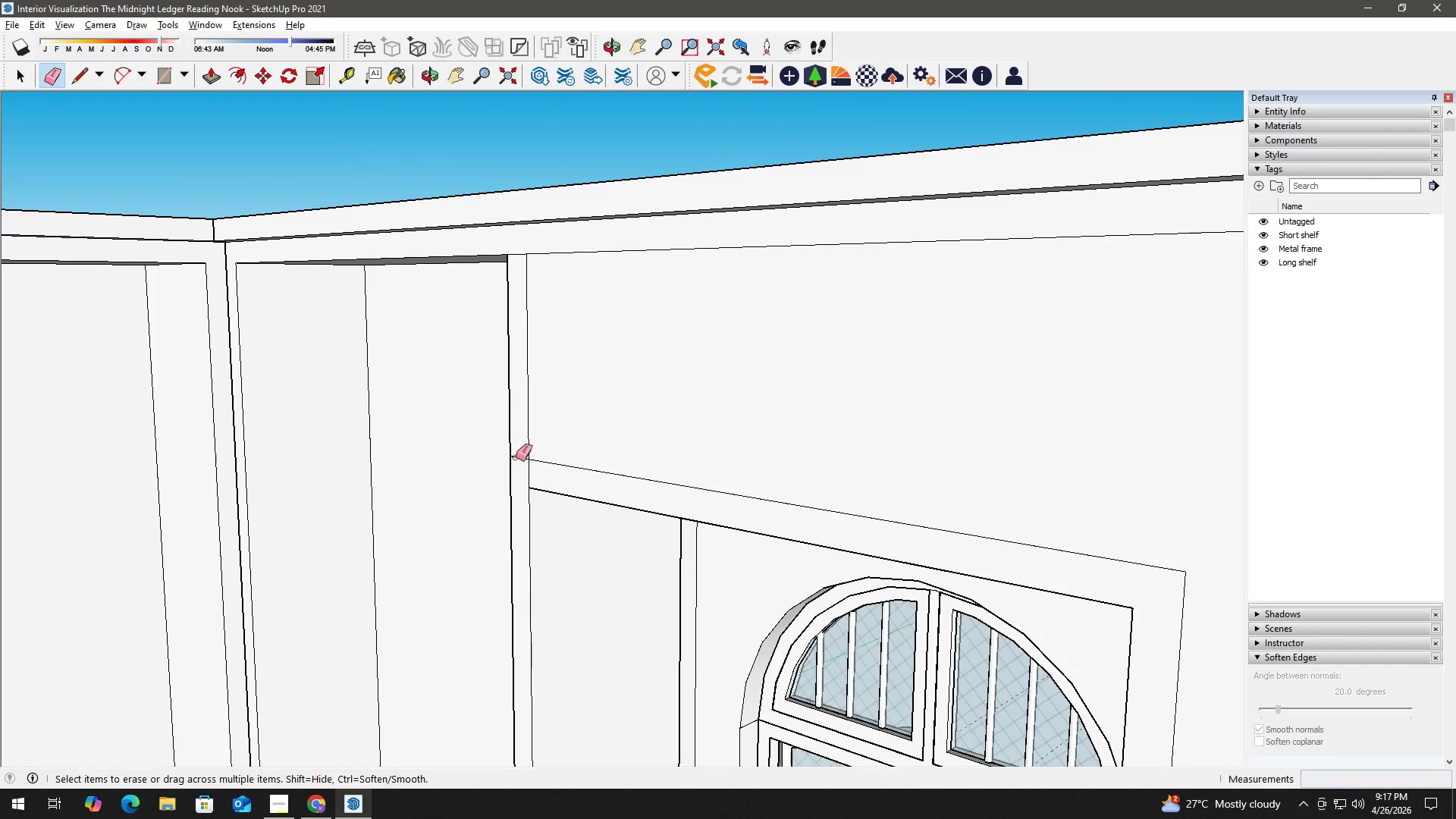 
key(Space)
 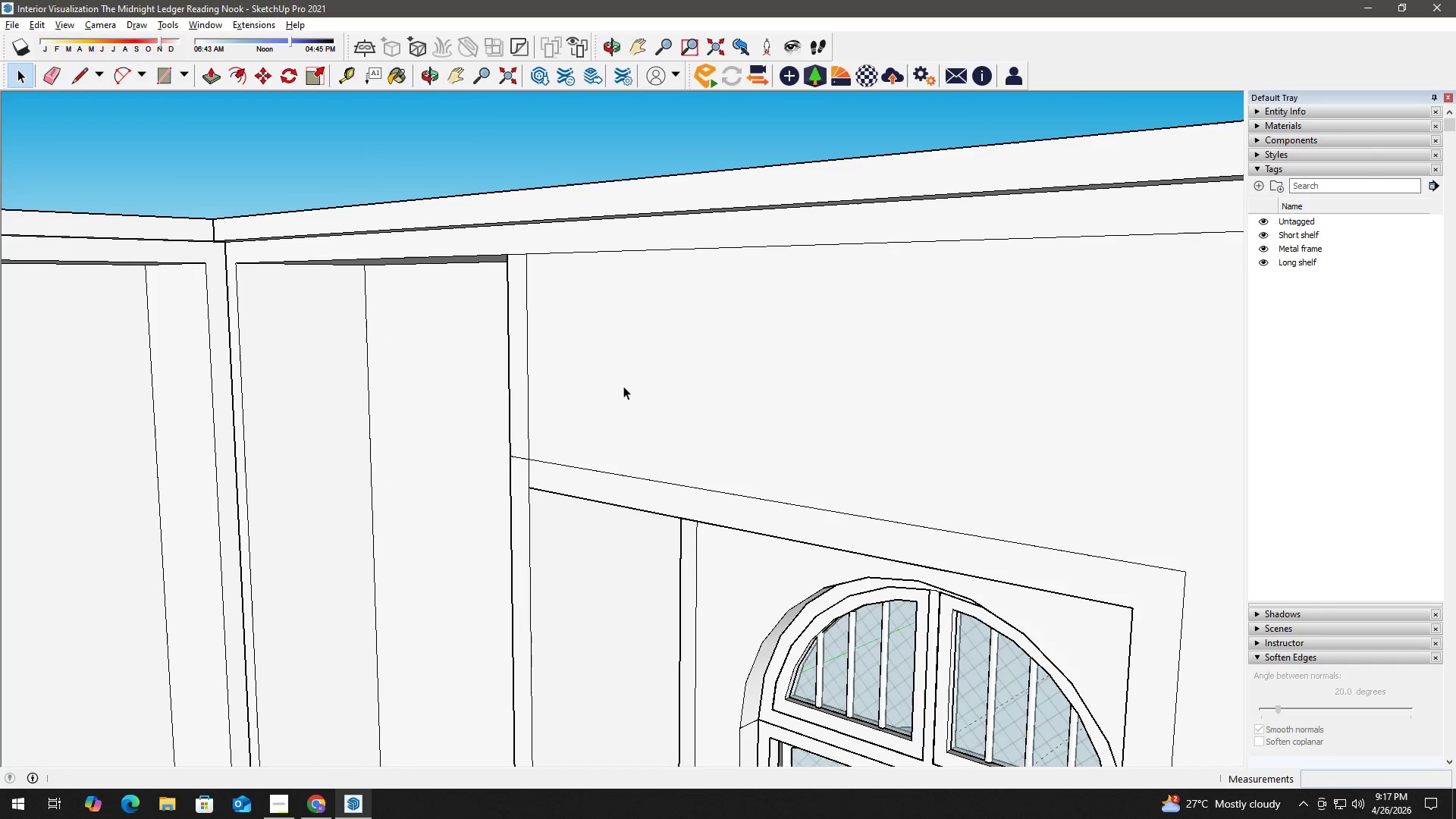 
left_click([624, 384])
 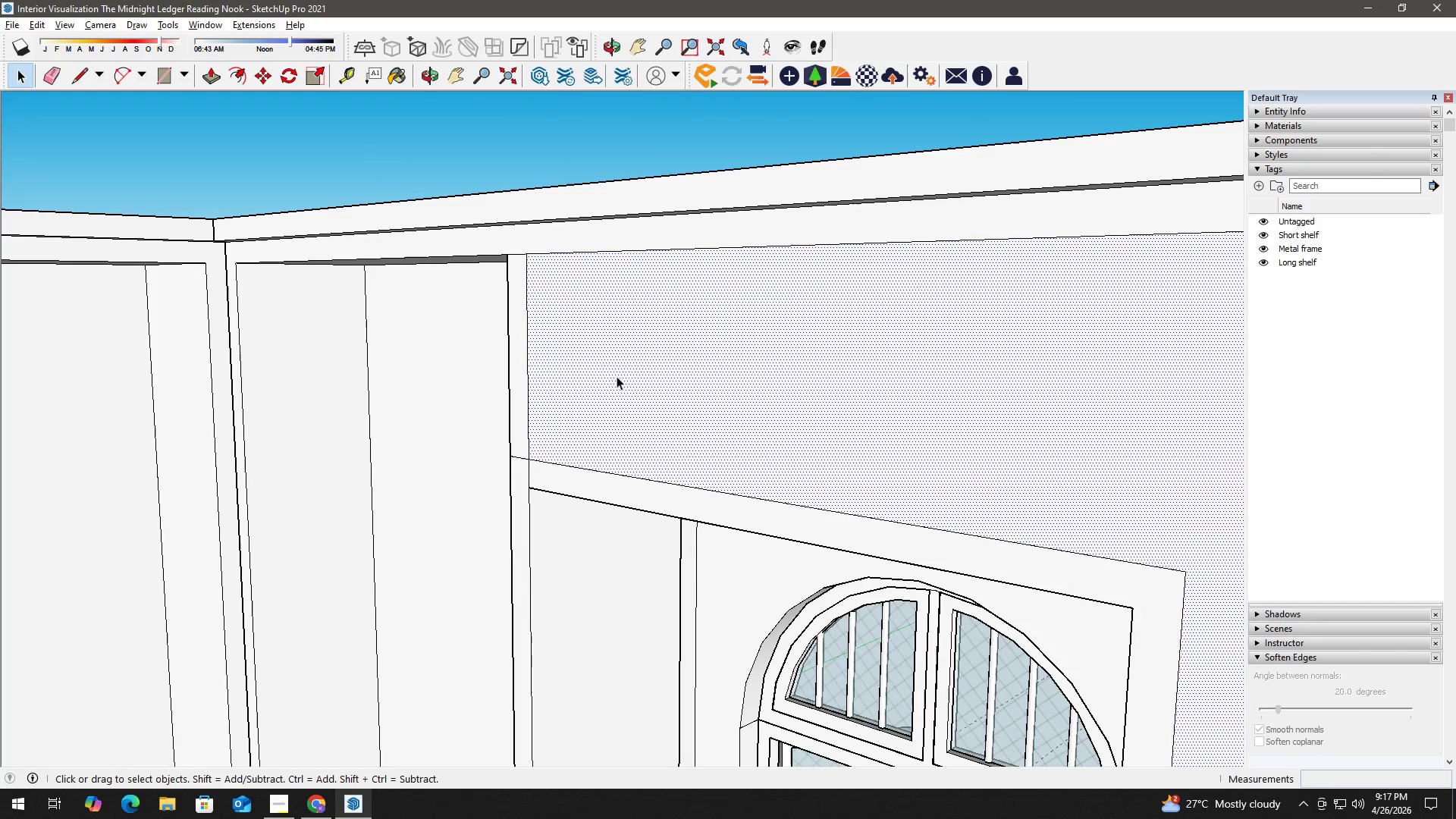 
key(Delete)
 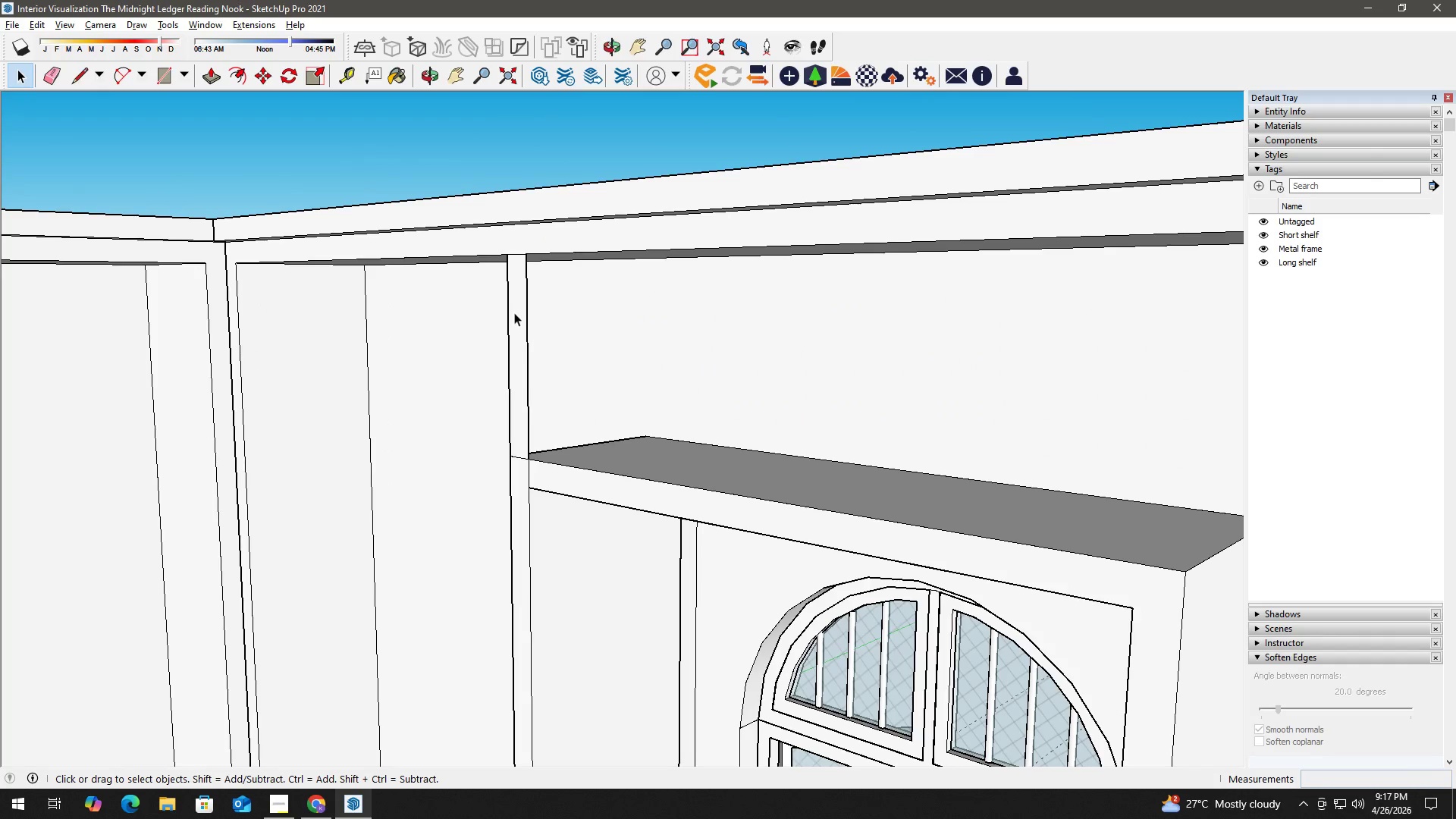 
left_click([513, 312])
 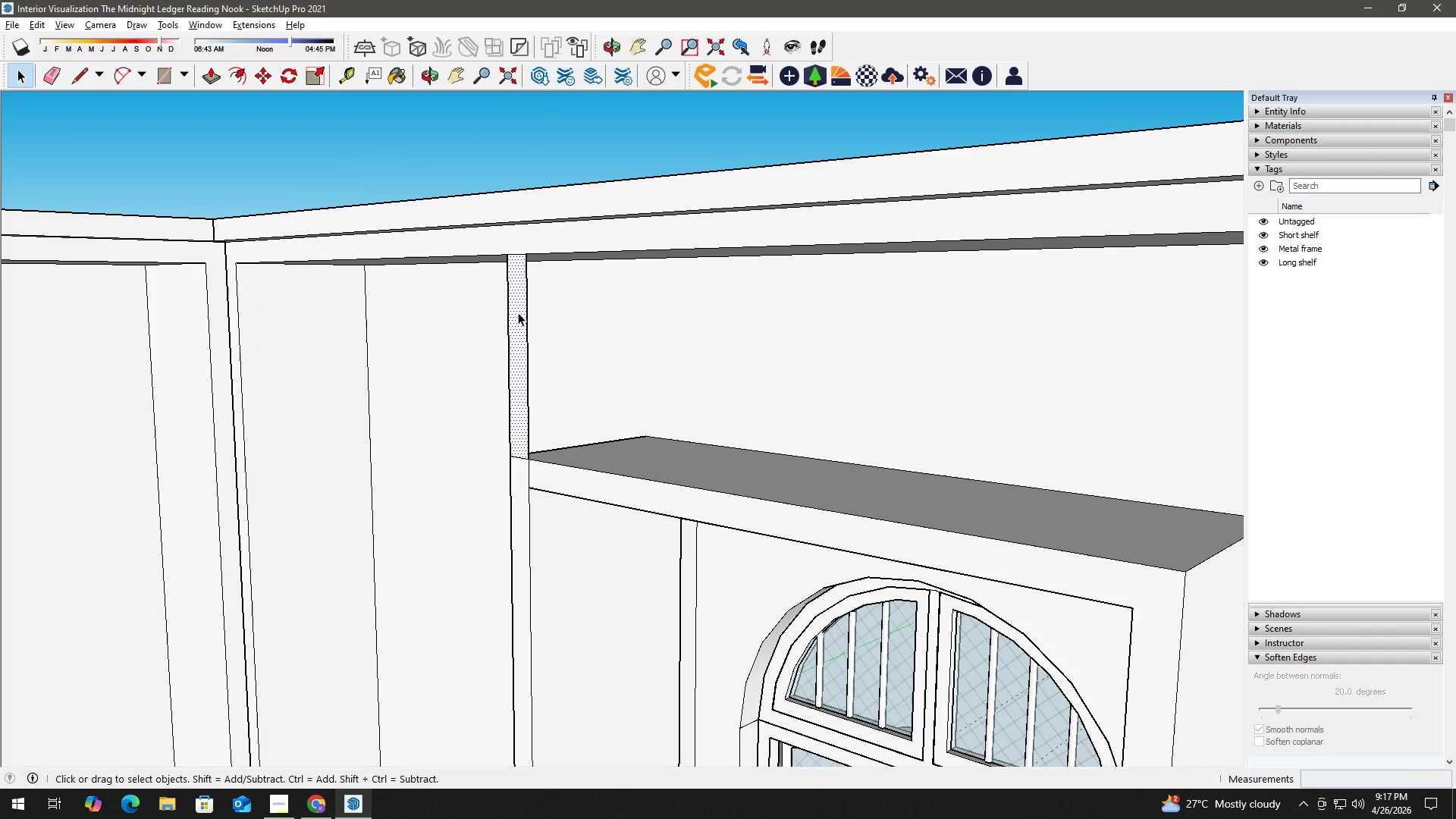 
key(P)
 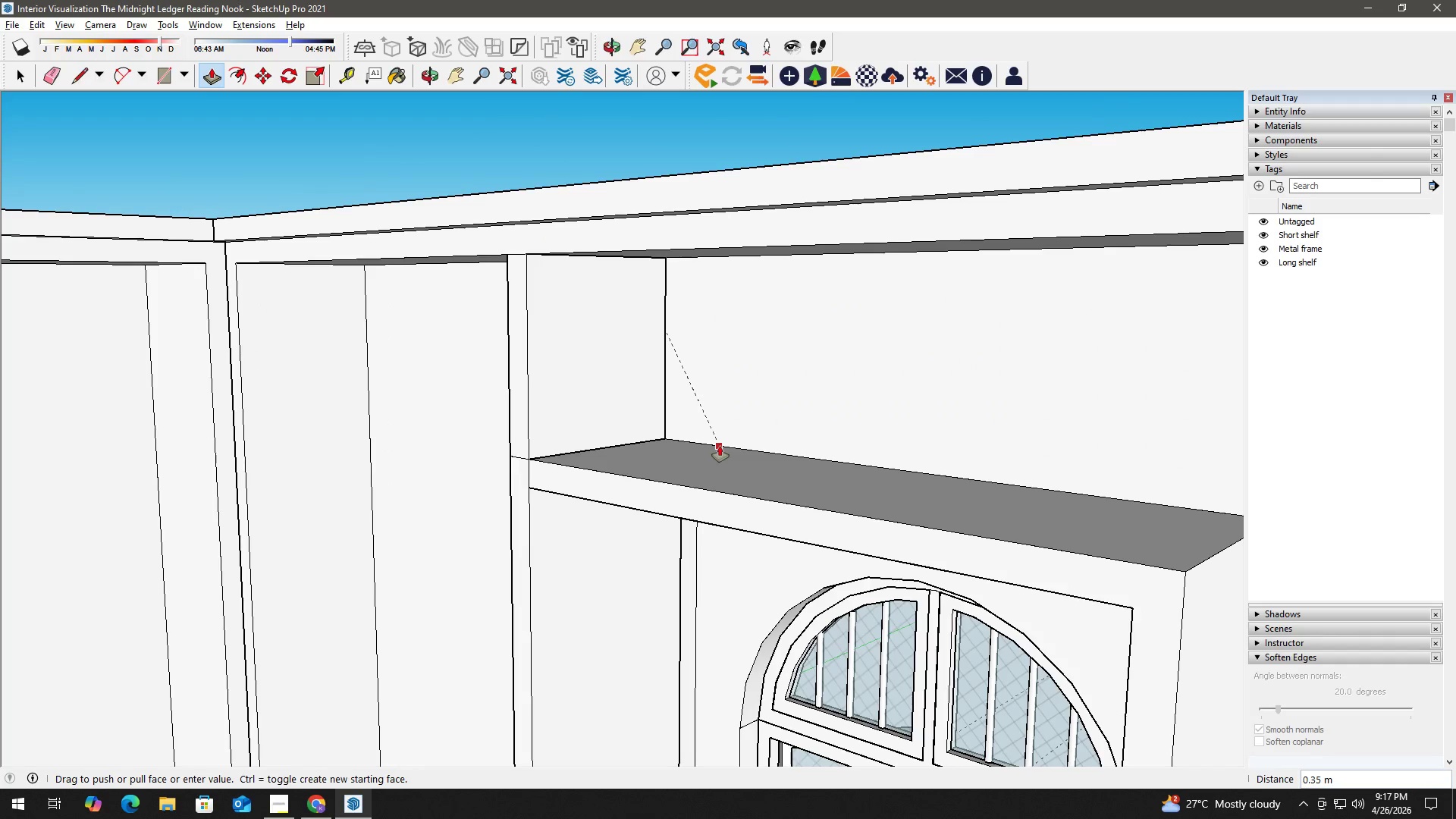 
left_click([727, 449])
 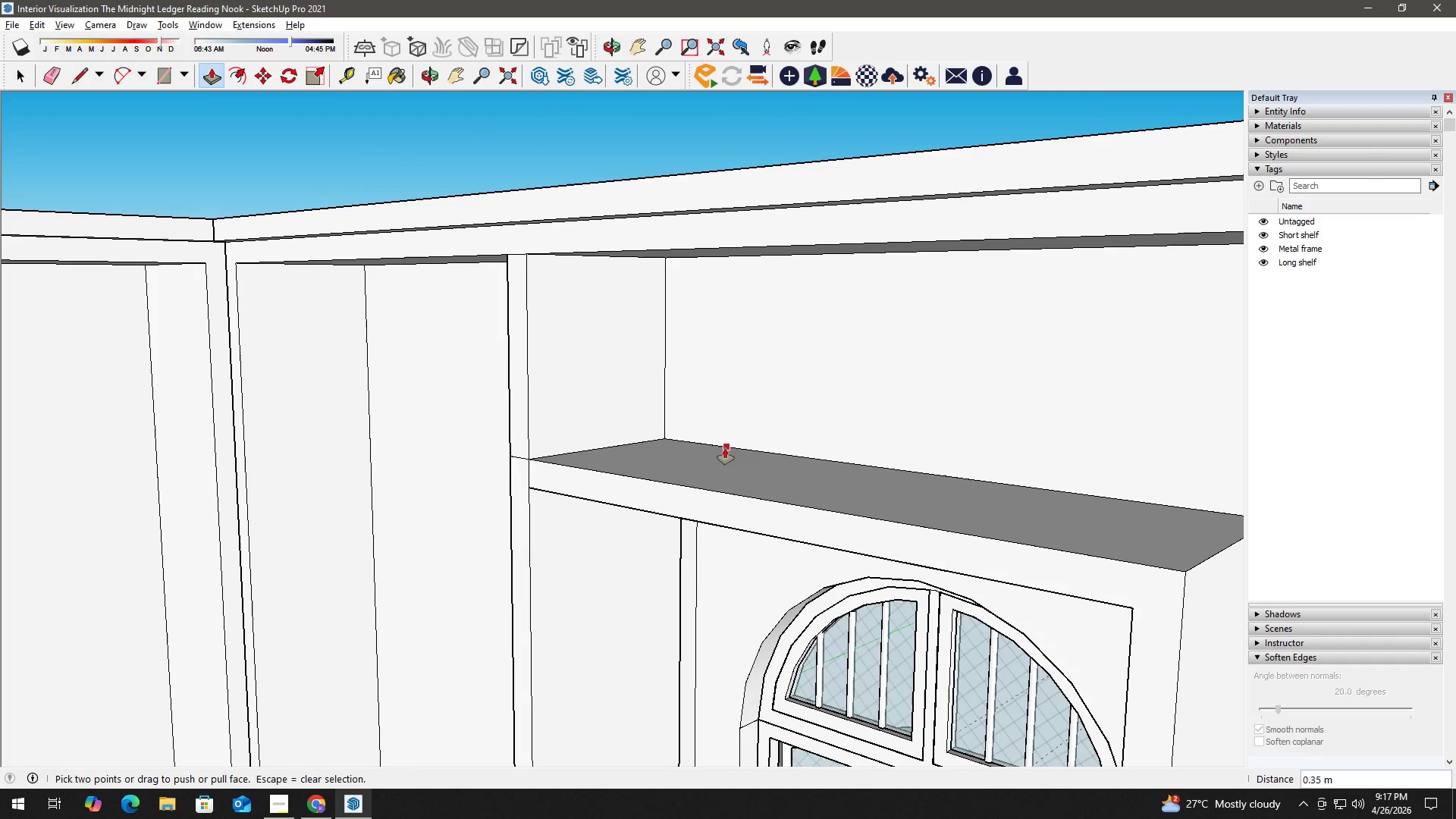 
key(Space)
 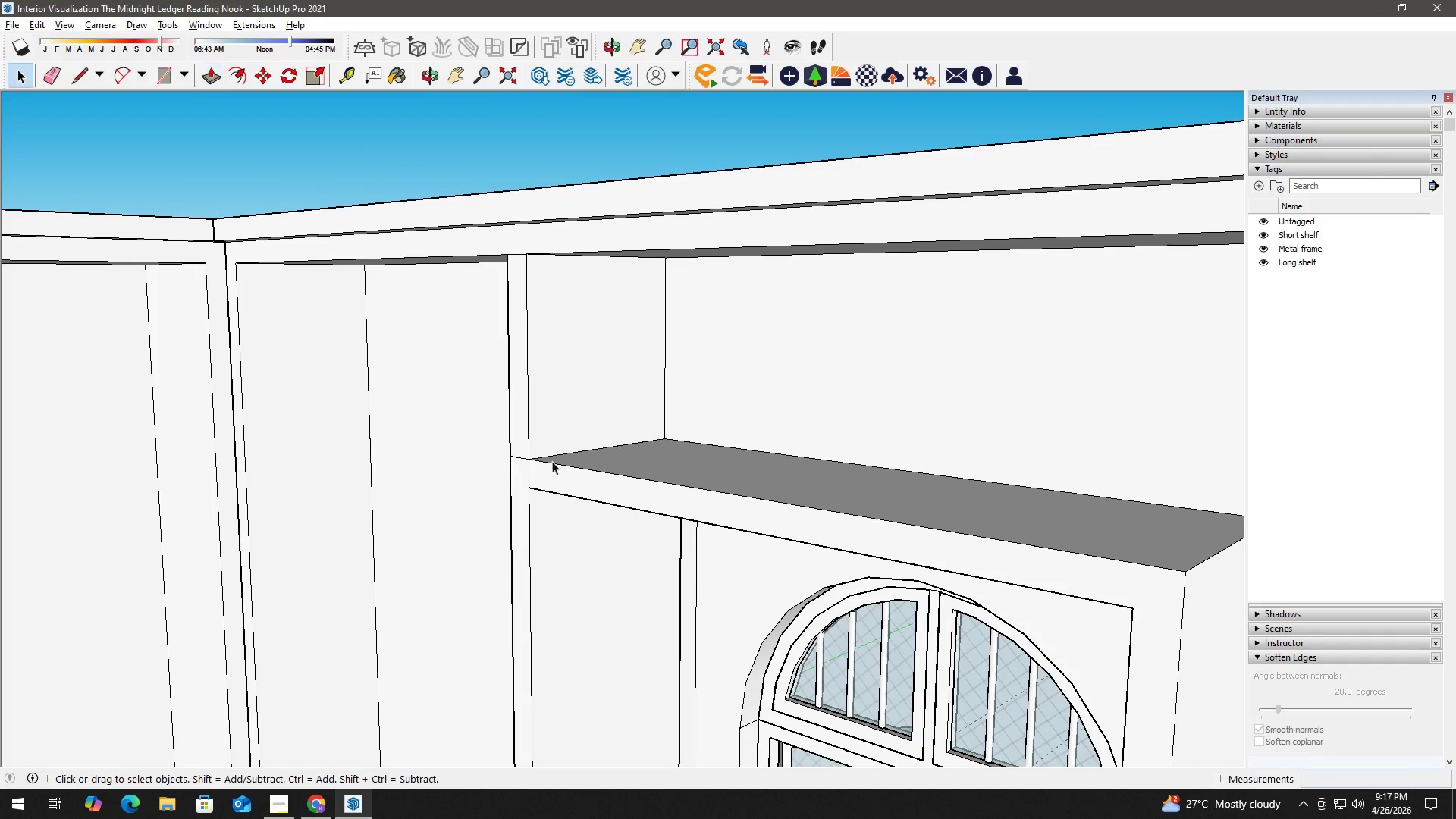 
key(E)
 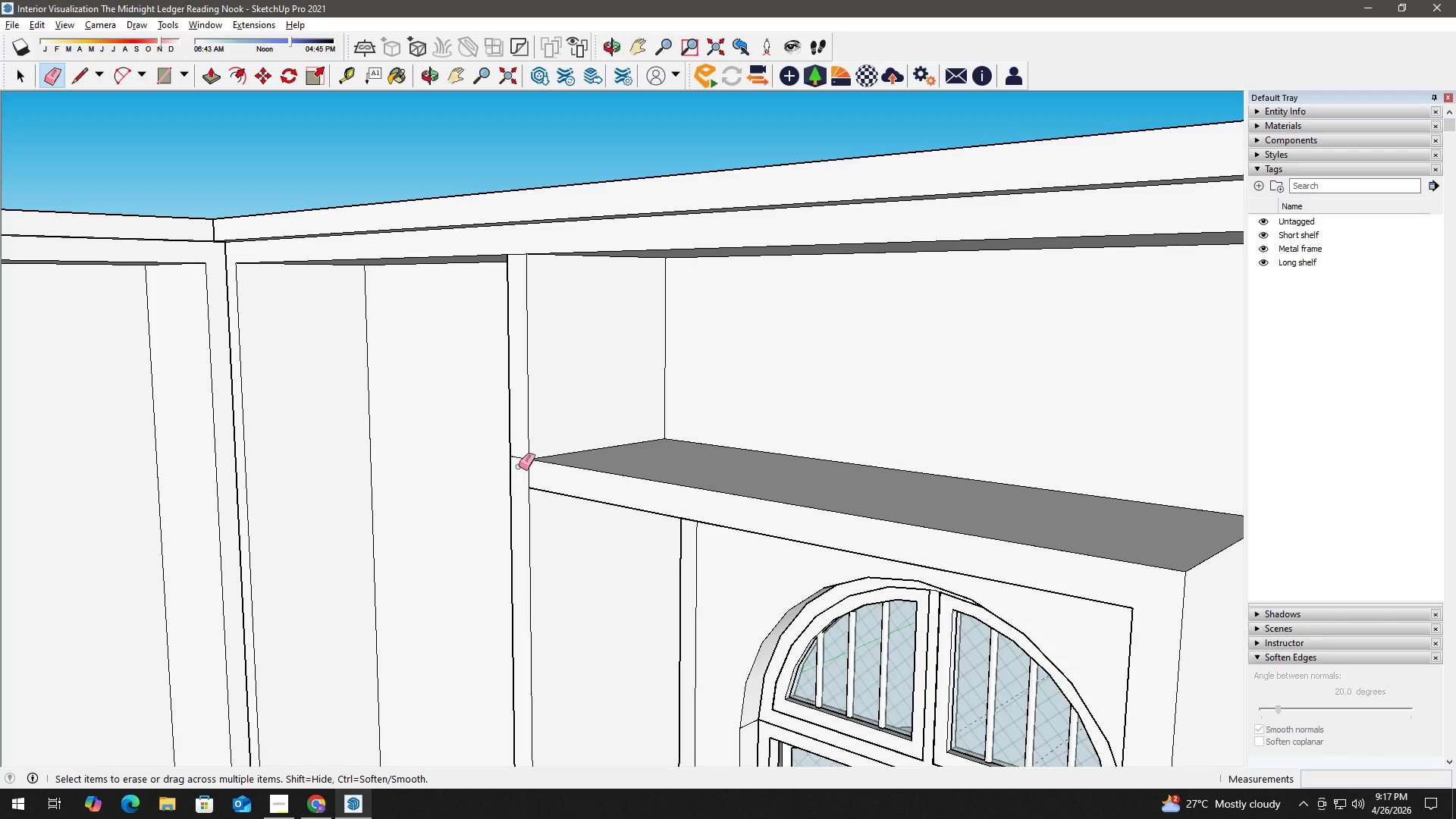 
left_click_drag(start_coordinate=[519, 465], to_coordinate=[519, 456])
 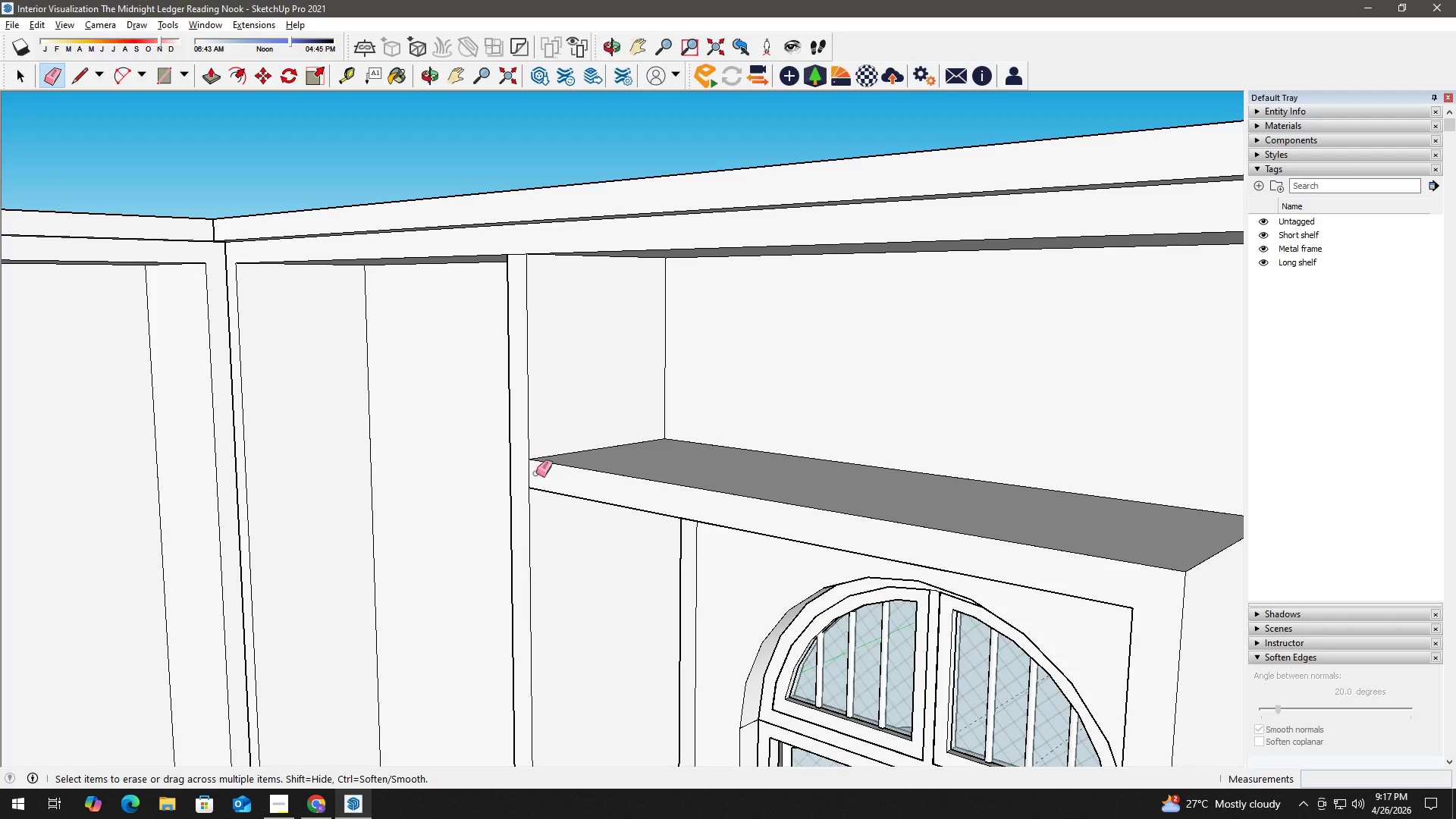 
left_click_drag(start_coordinate=[536, 473], to_coordinate=[525, 468])
 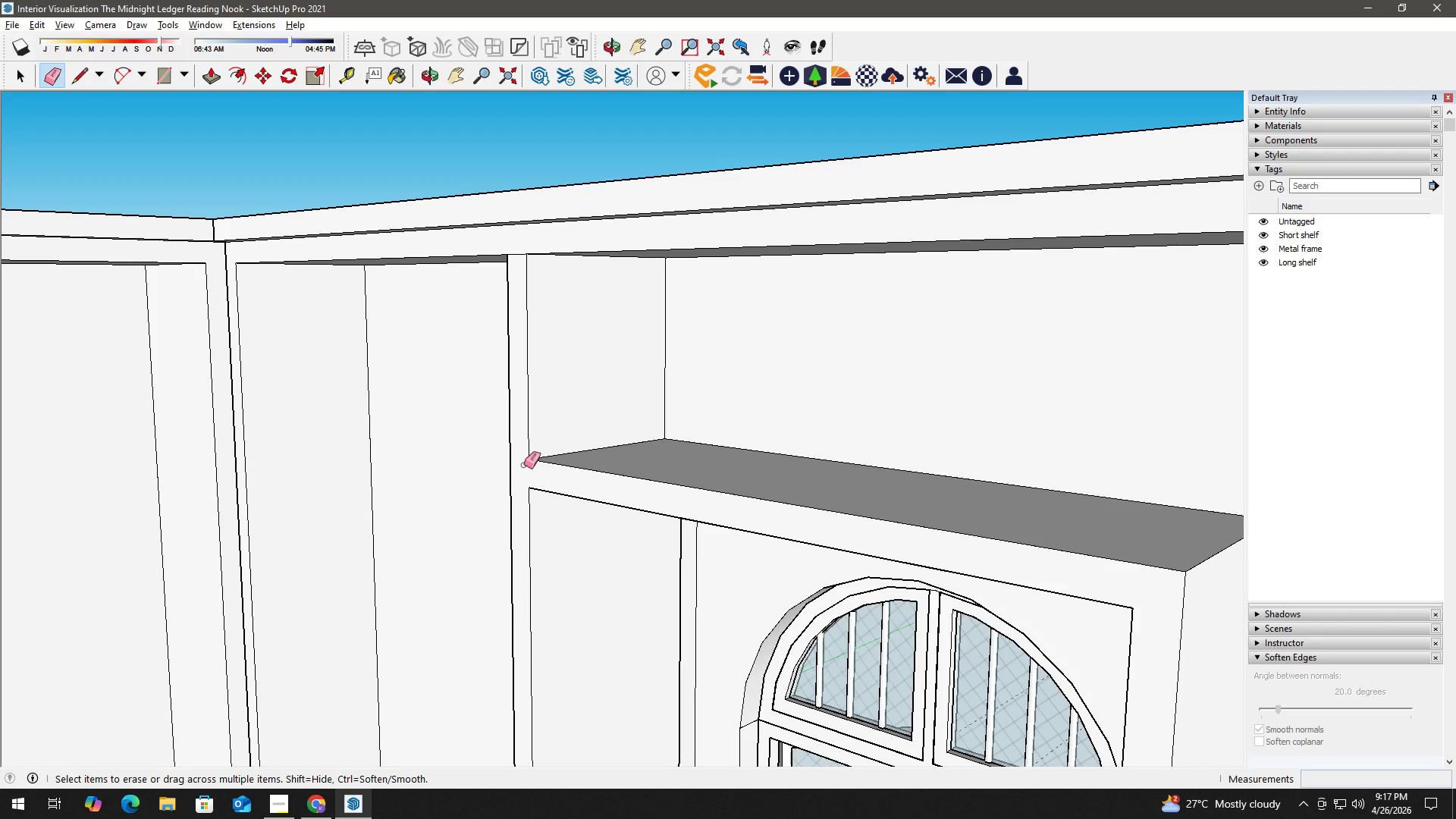 
key(Space)
 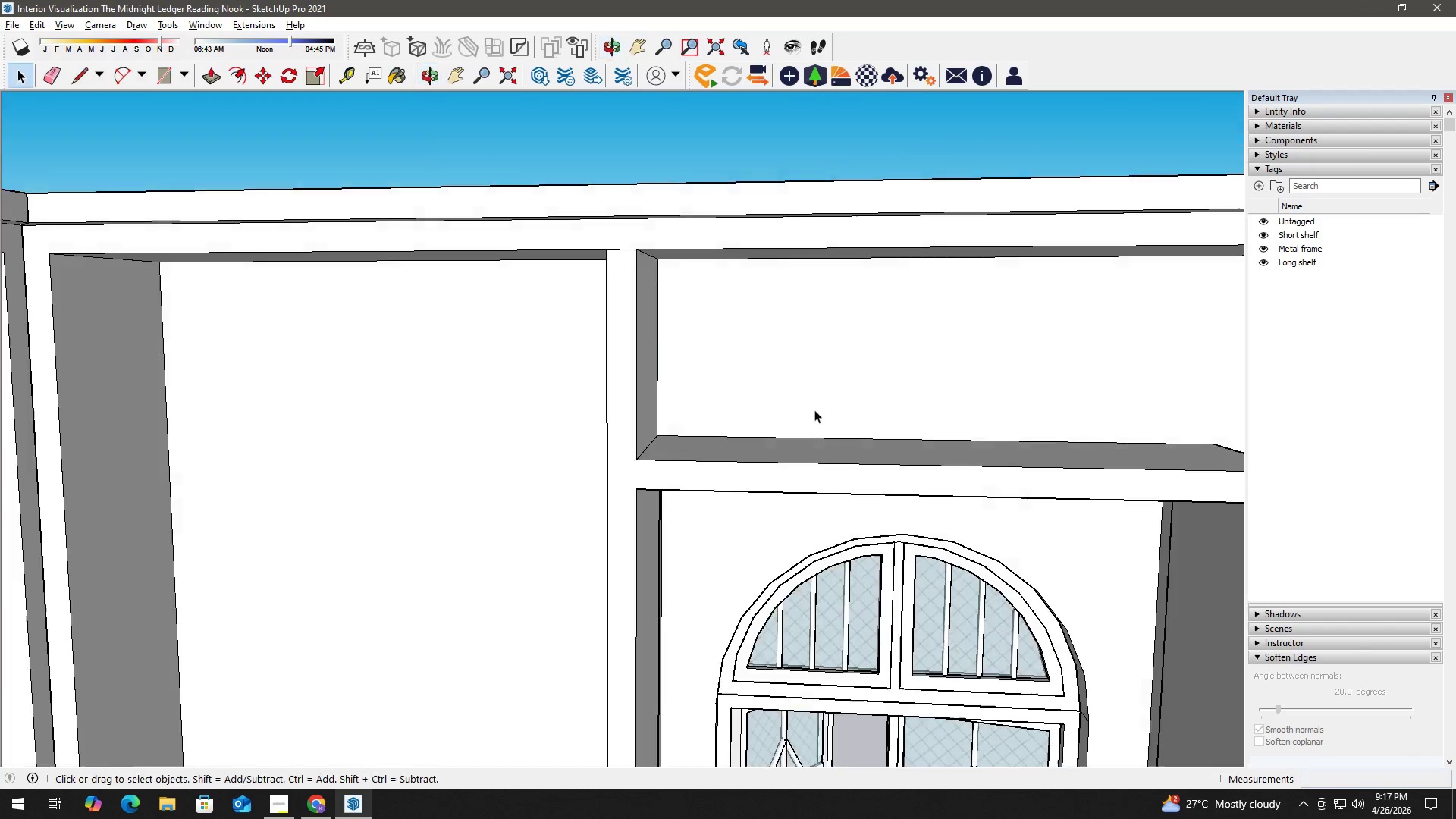 
key(H)
 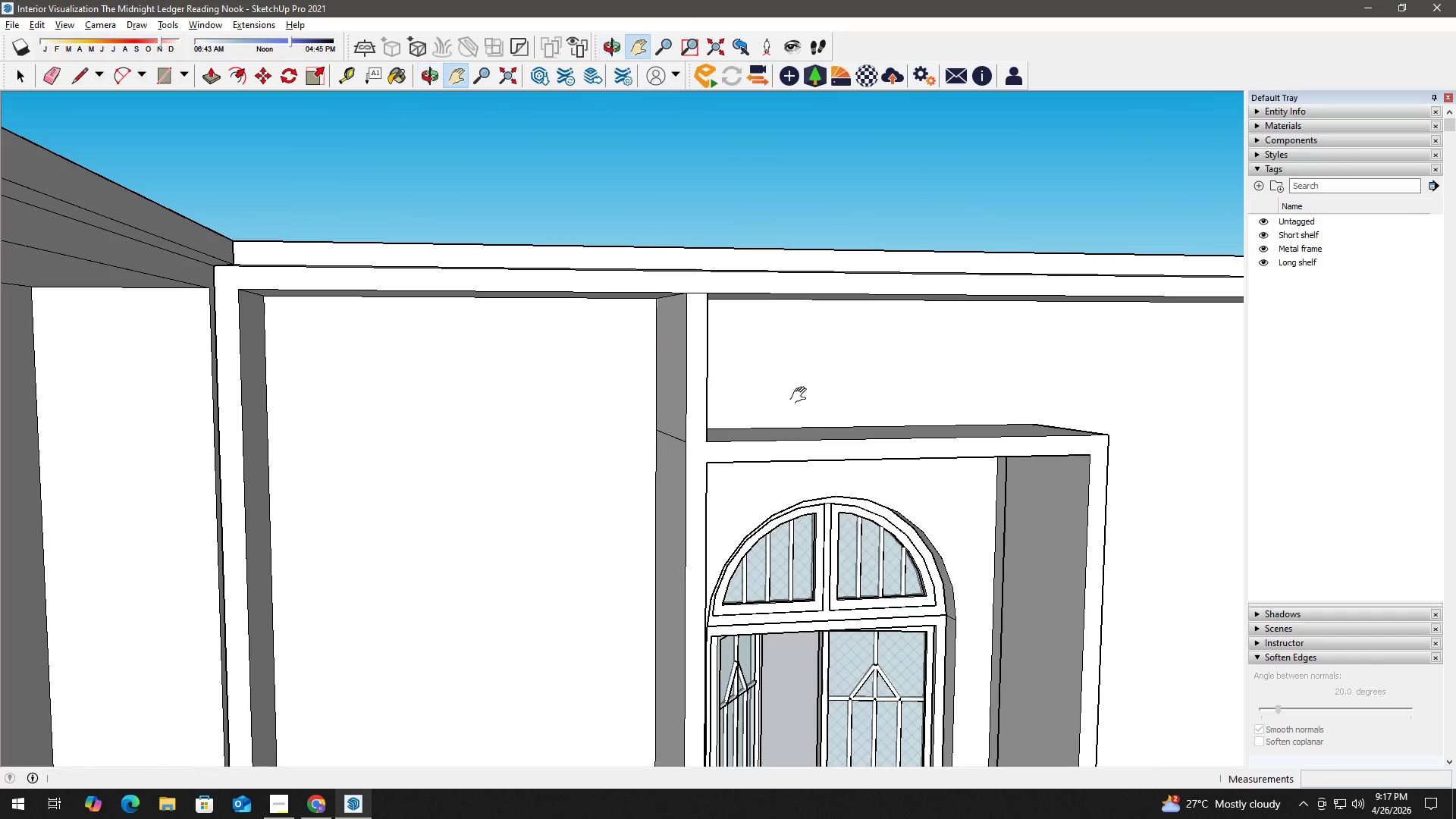 
scroll: coordinate [813, 411], scroll_direction: down, amount: 3.0
 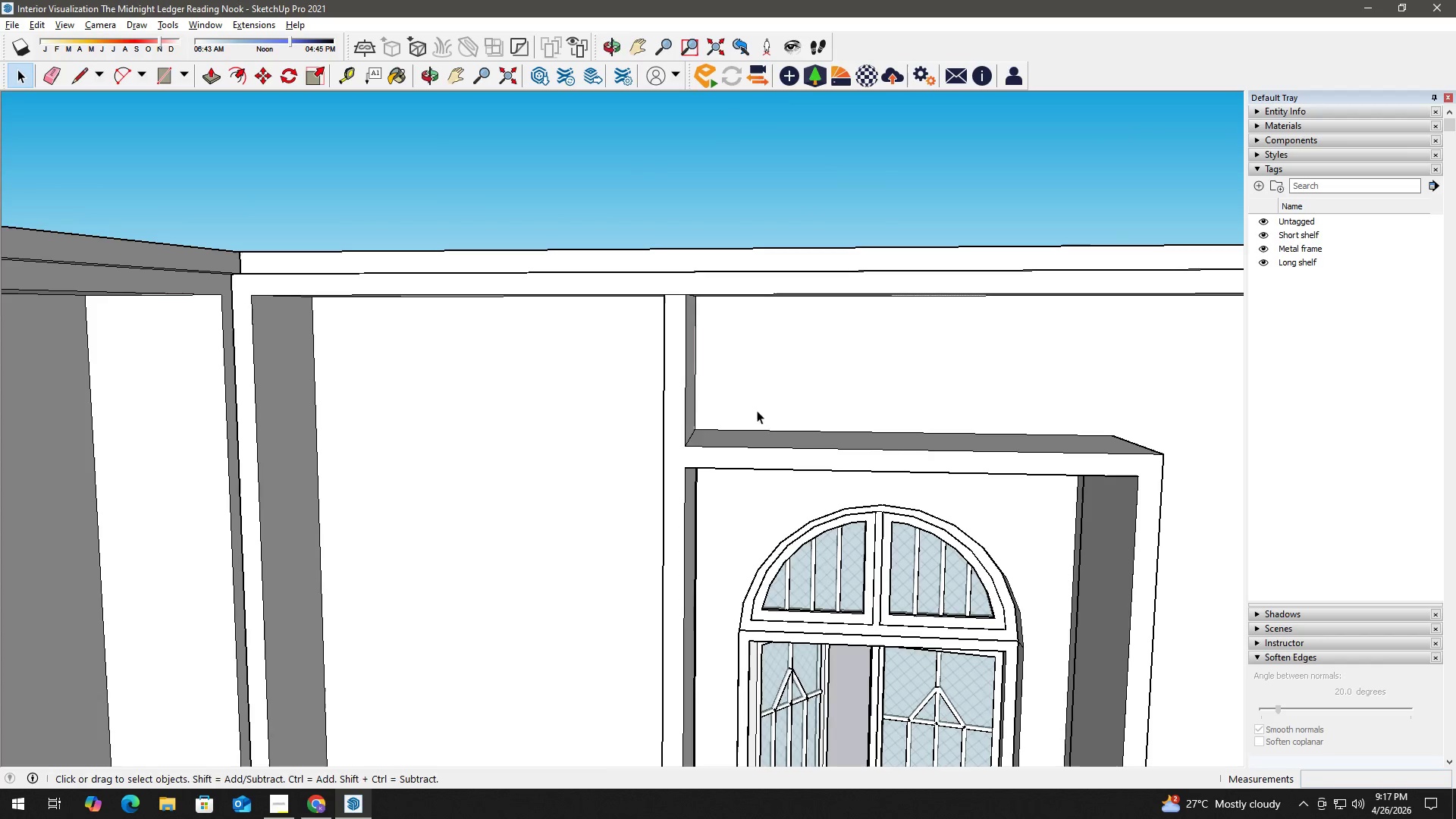 
key(E)
 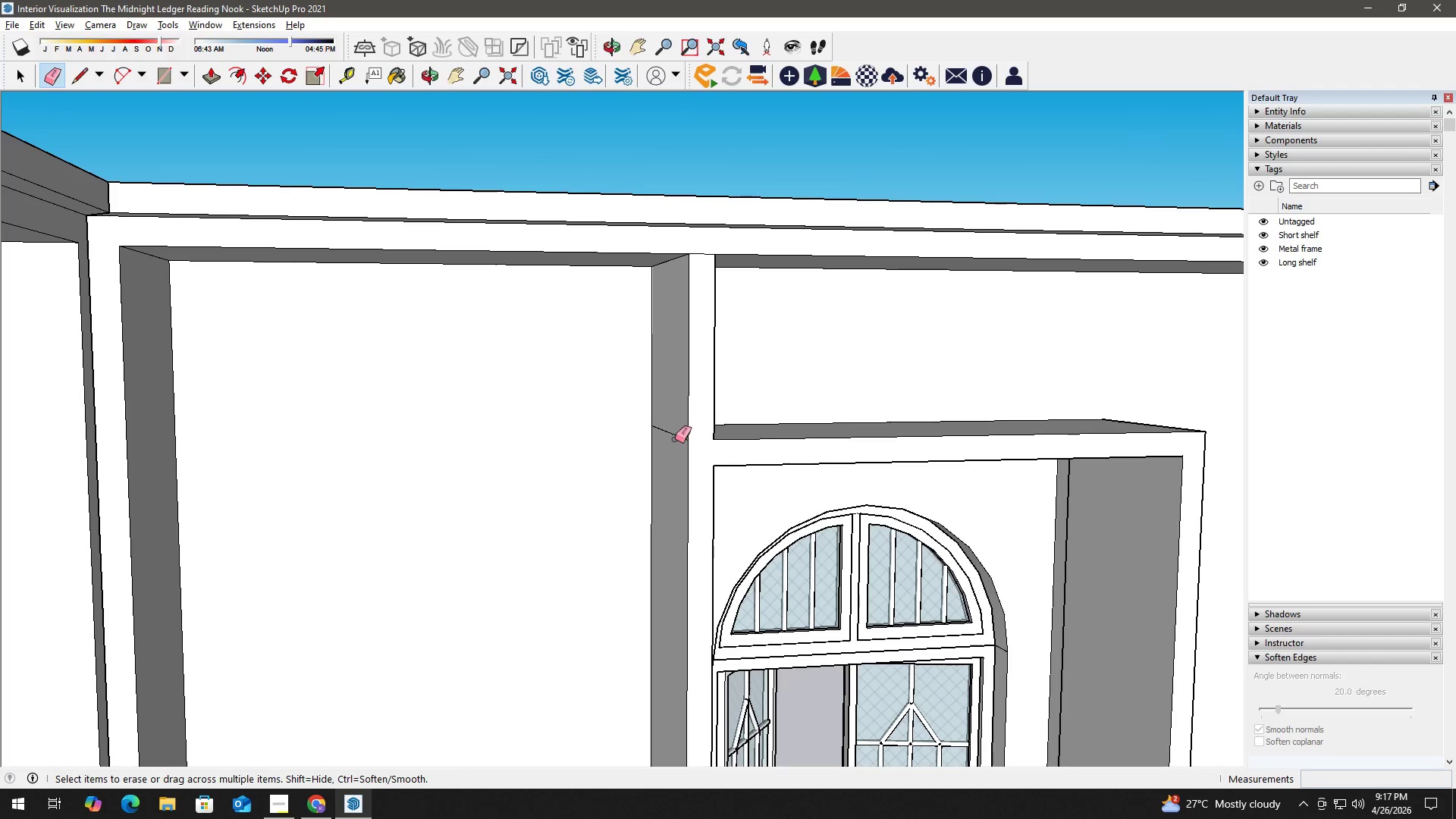 
left_click_drag(start_coordinate=[674, 438], to_coordinate=[673, 431])
 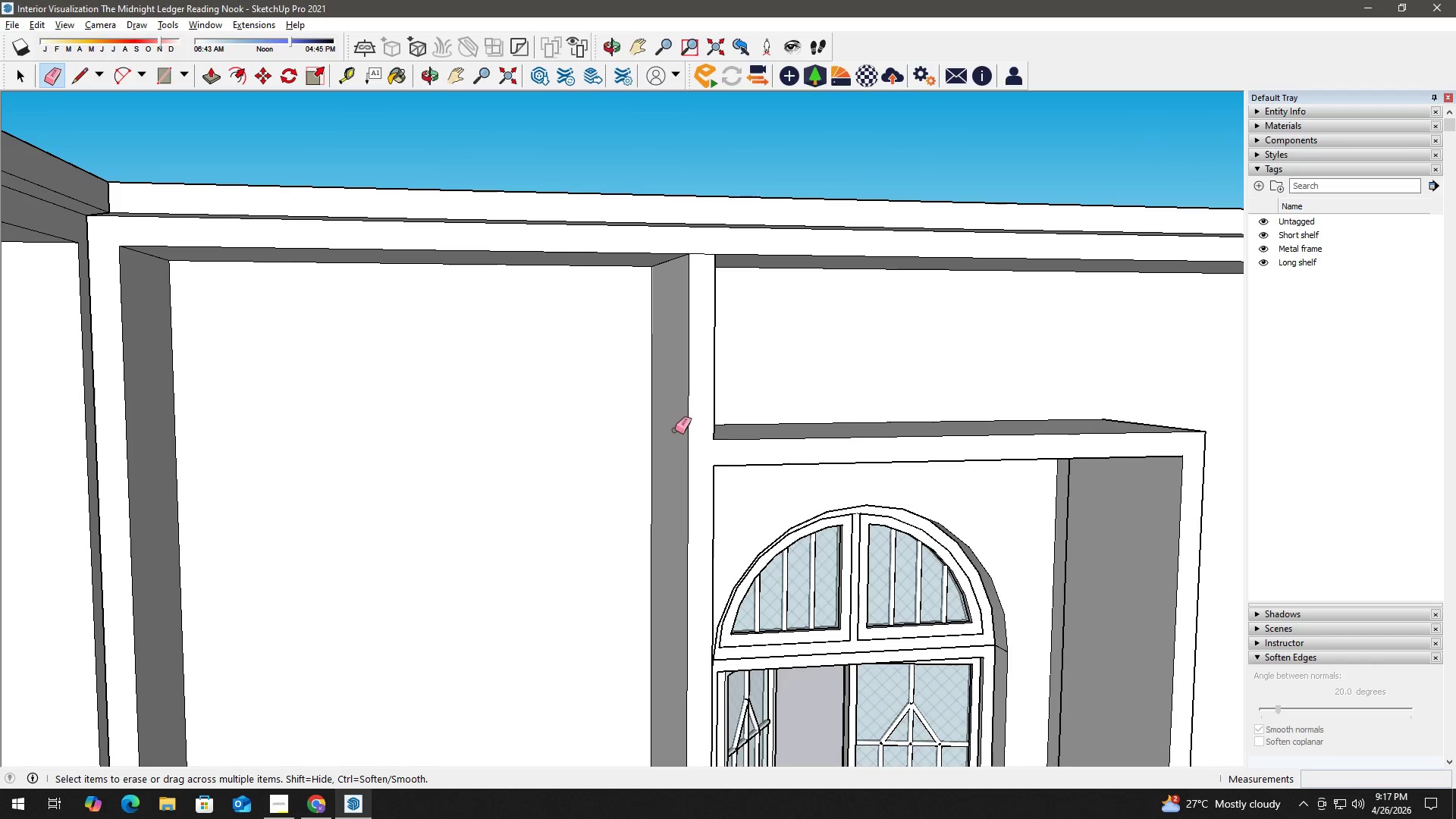 
scroll: coordinate [676, 450], scroll_direction: up, amount: 2.0
 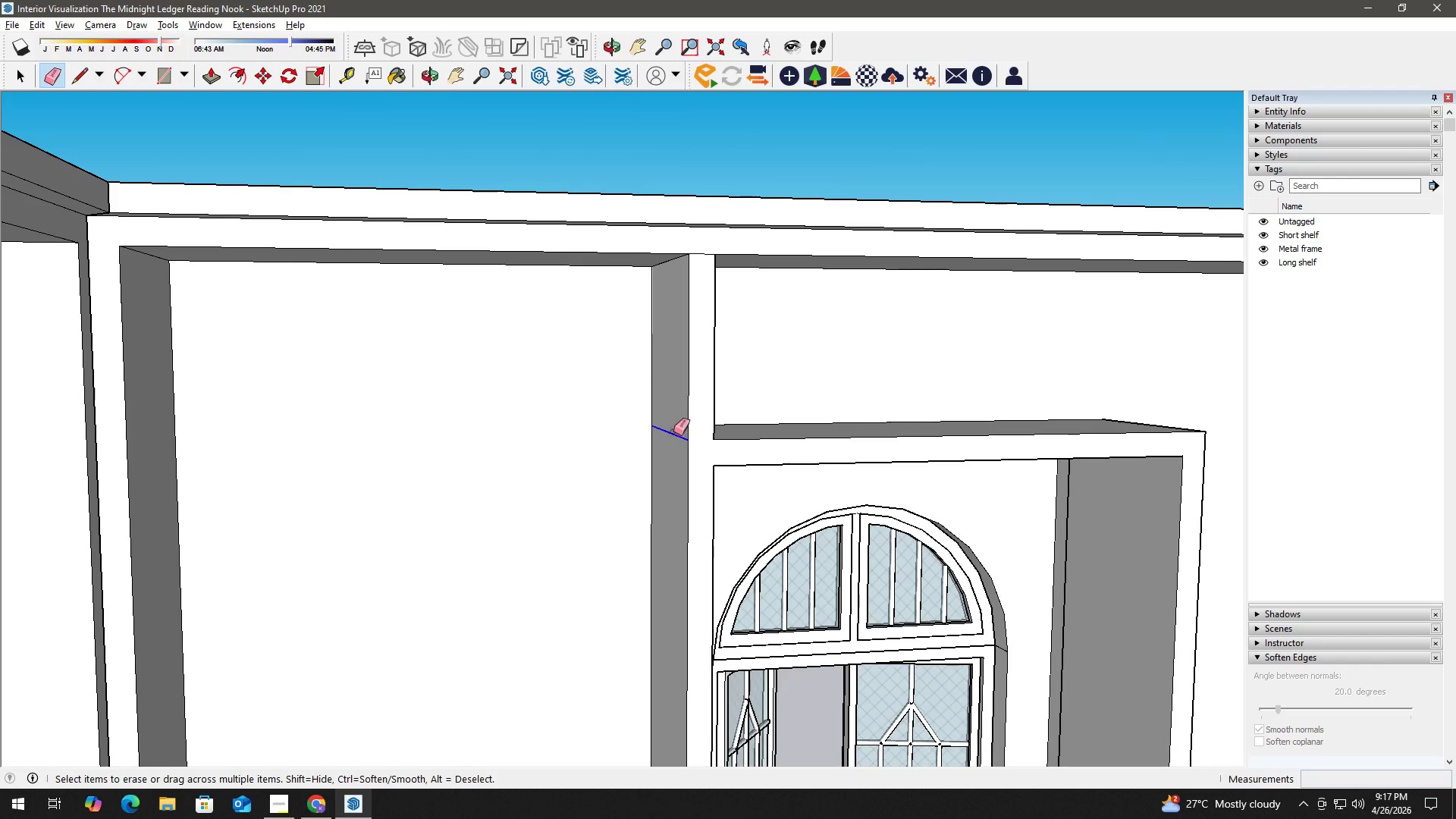 
key(Space)
 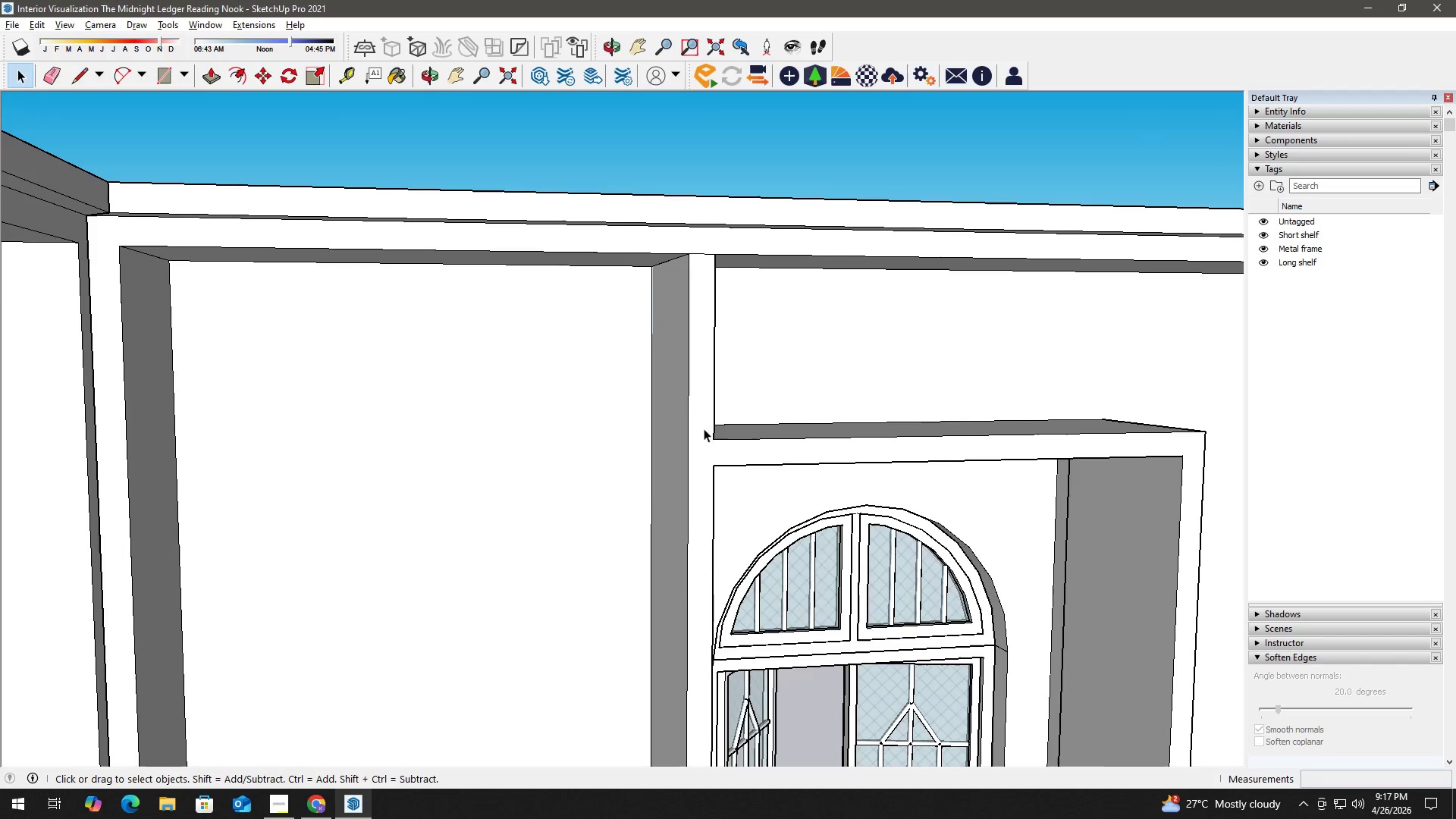 
scroll: coordinate [707, 428], scroll_direction: down, amount: 2.0
 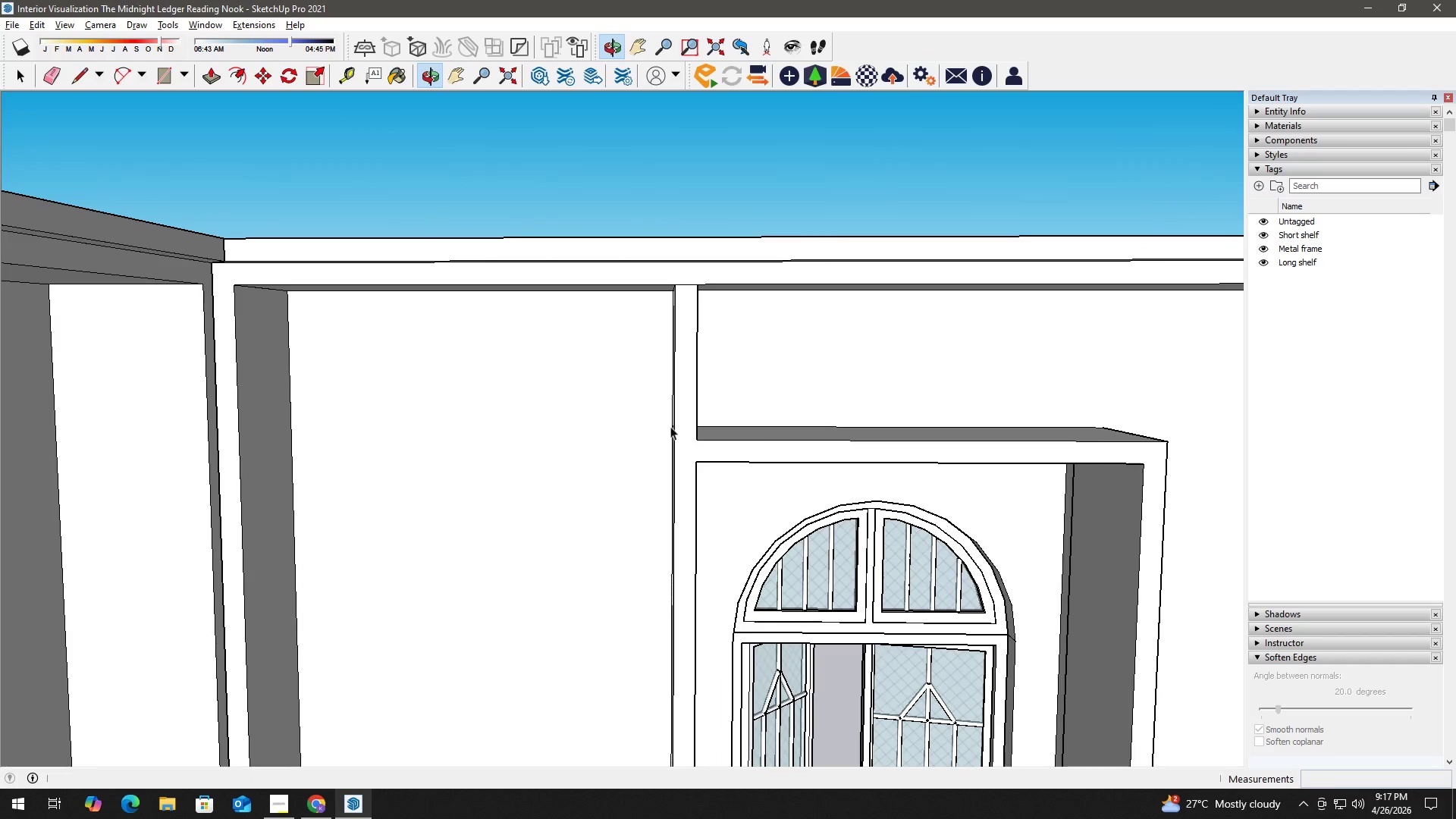 
key(H)
 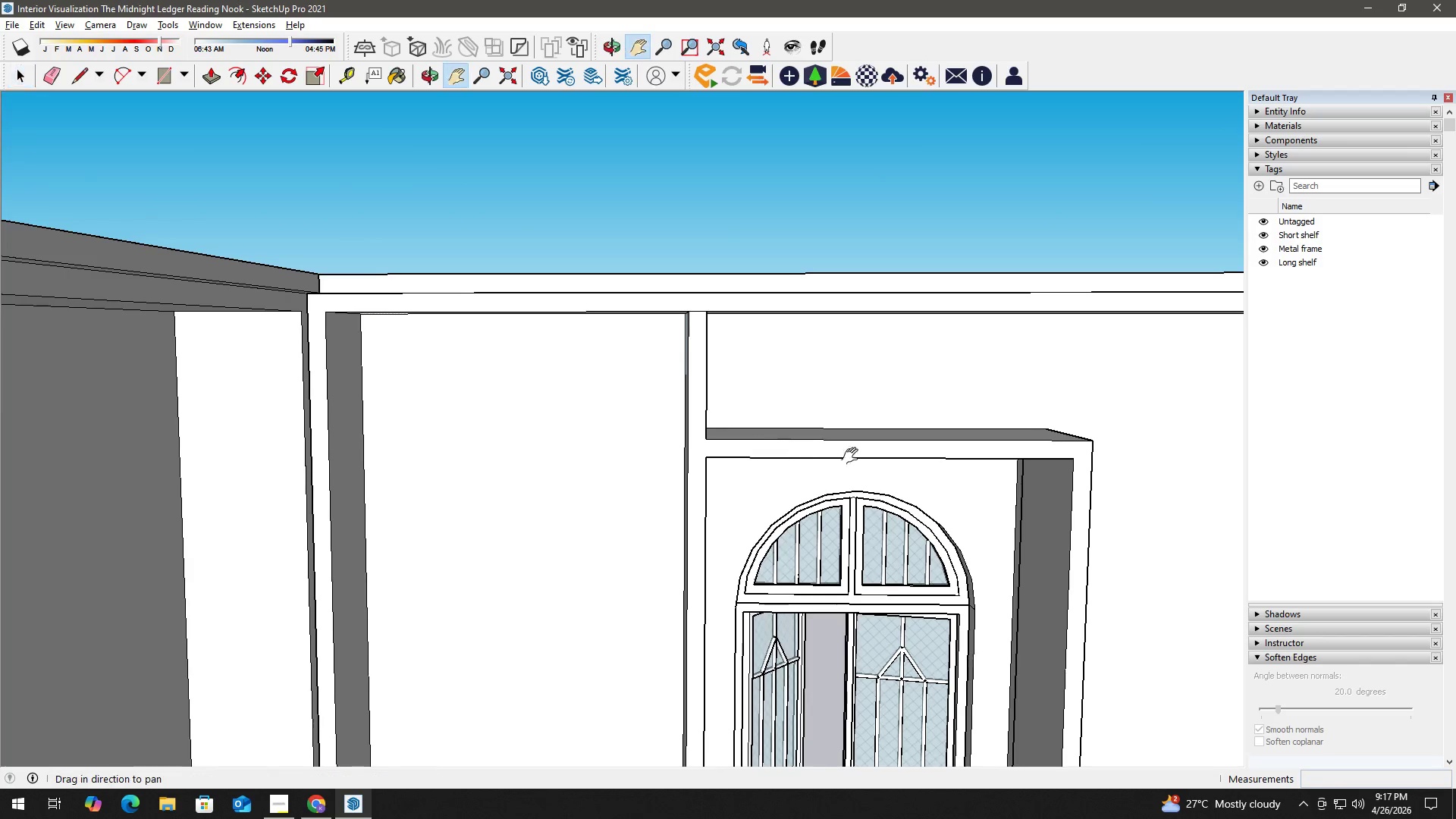 
left_click_drag(start_coordinate=[853, 457], to_coordinate=[657, 434])
 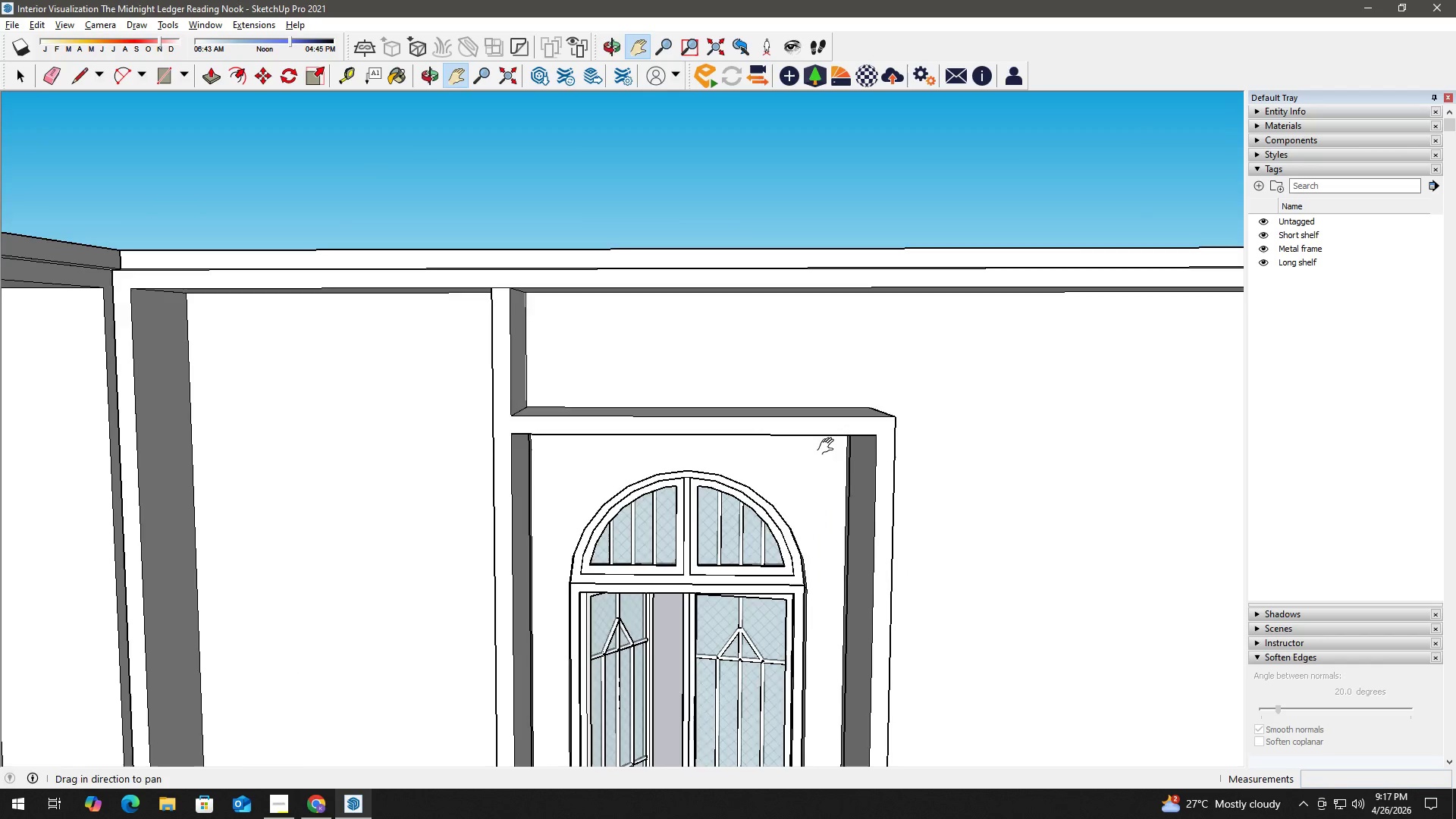 
scroll: coordinate [747, 439], scroll_direction: down, amount: 2.0
 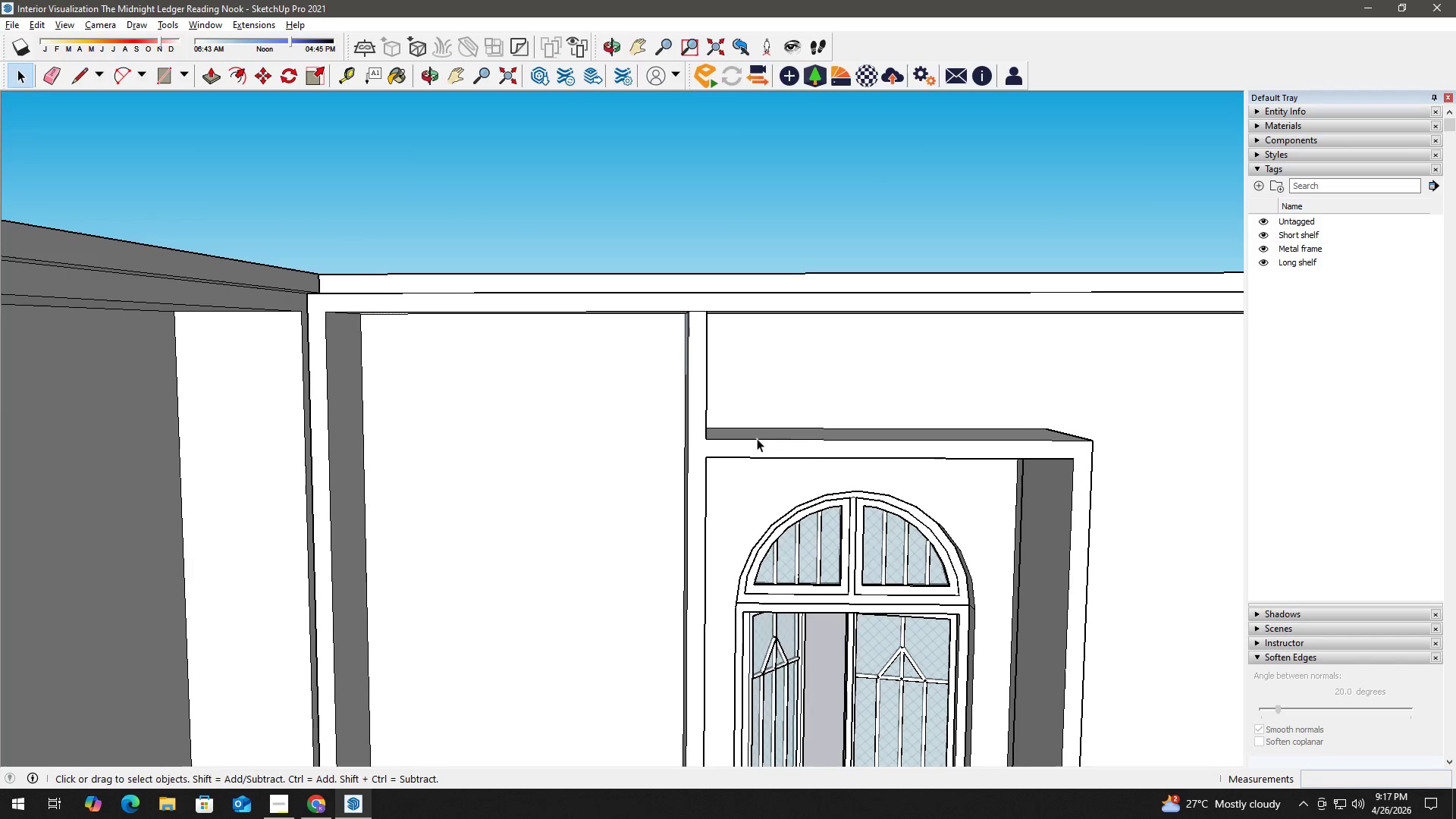 
key(Space)
 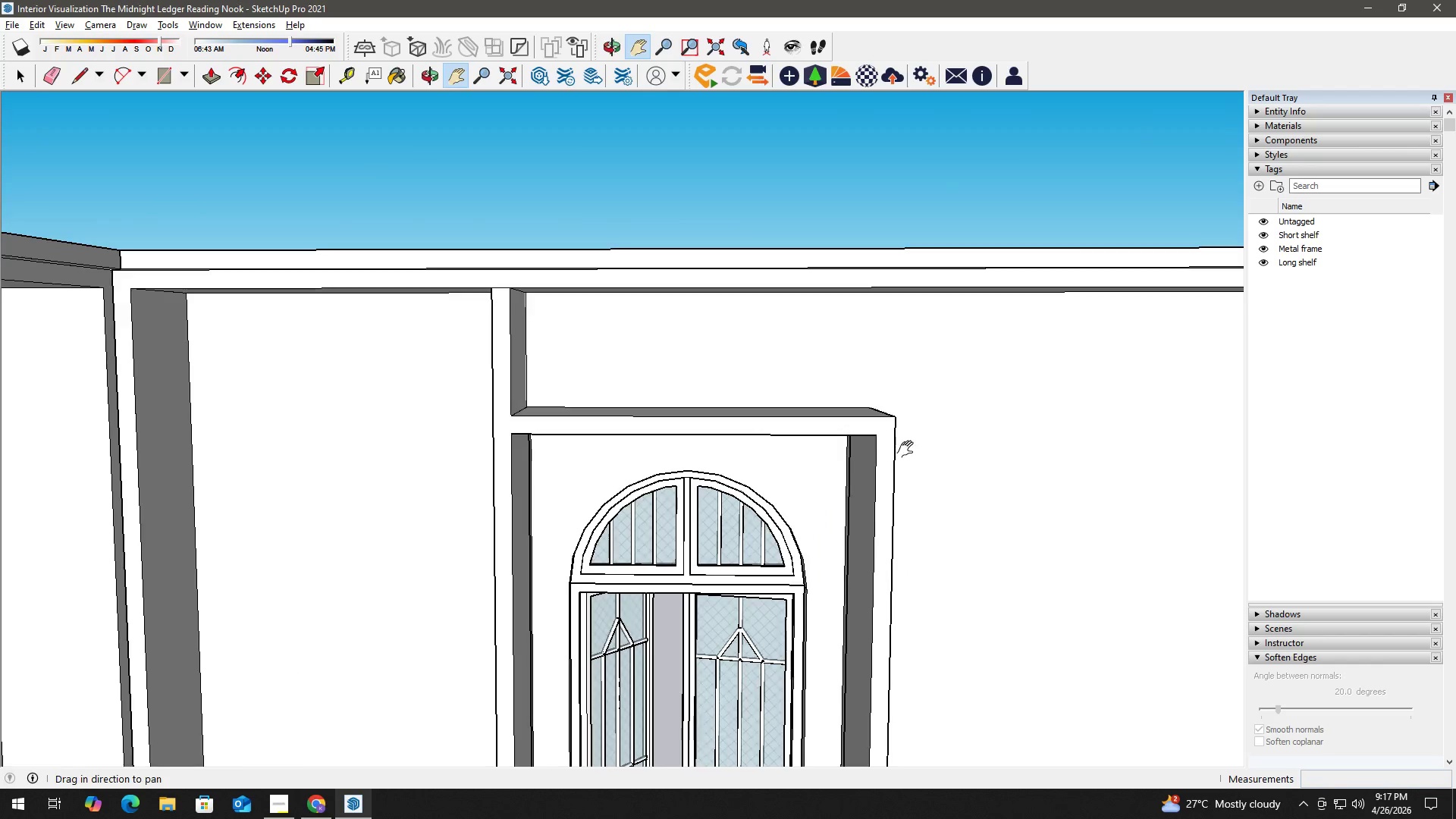 
key(T)
 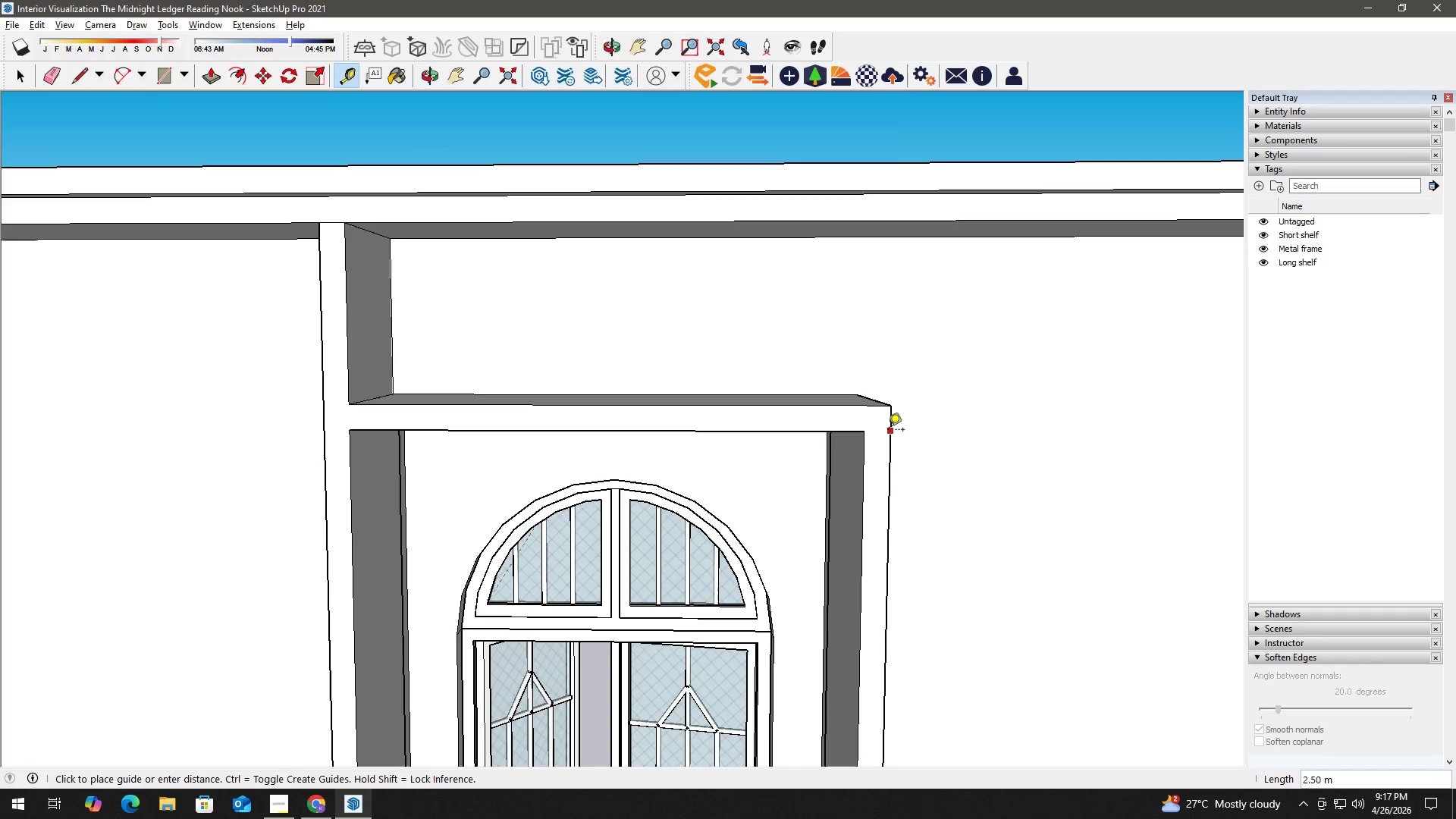 
scroll: coordinate [903, 439], scroll_direction: up, amount: 3.0
 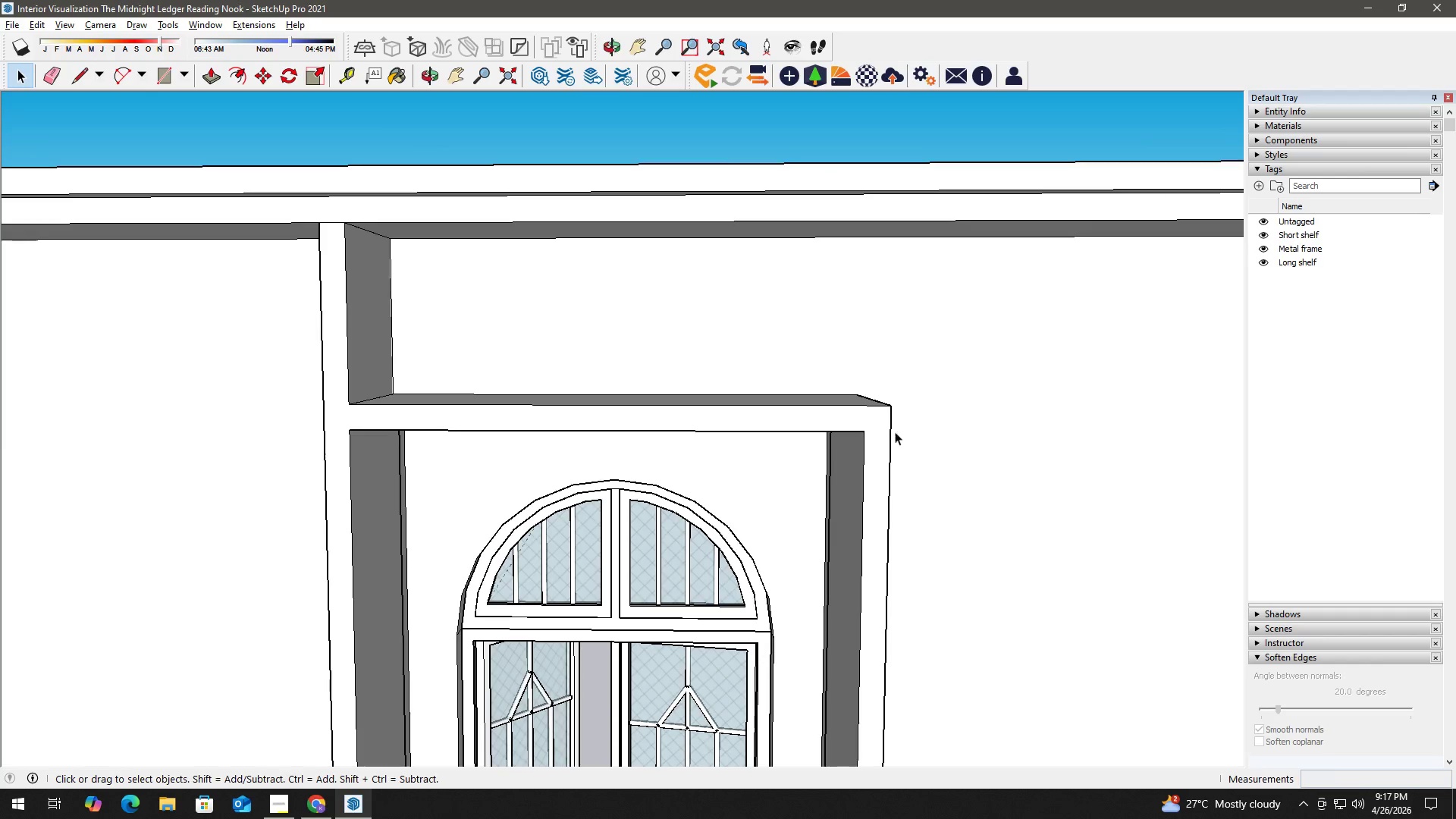 
double_click([890, 430])
 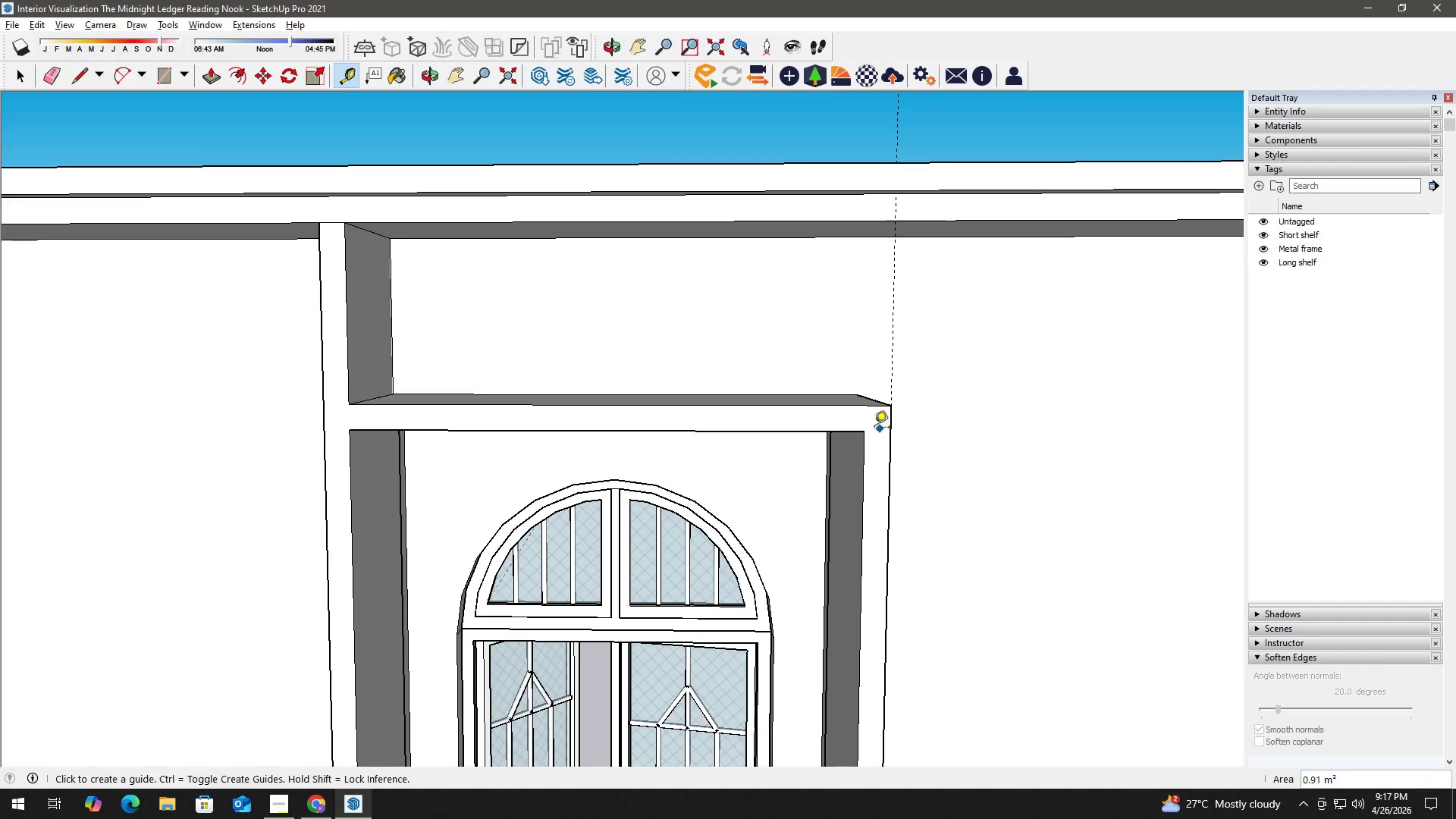 
key(Space)
 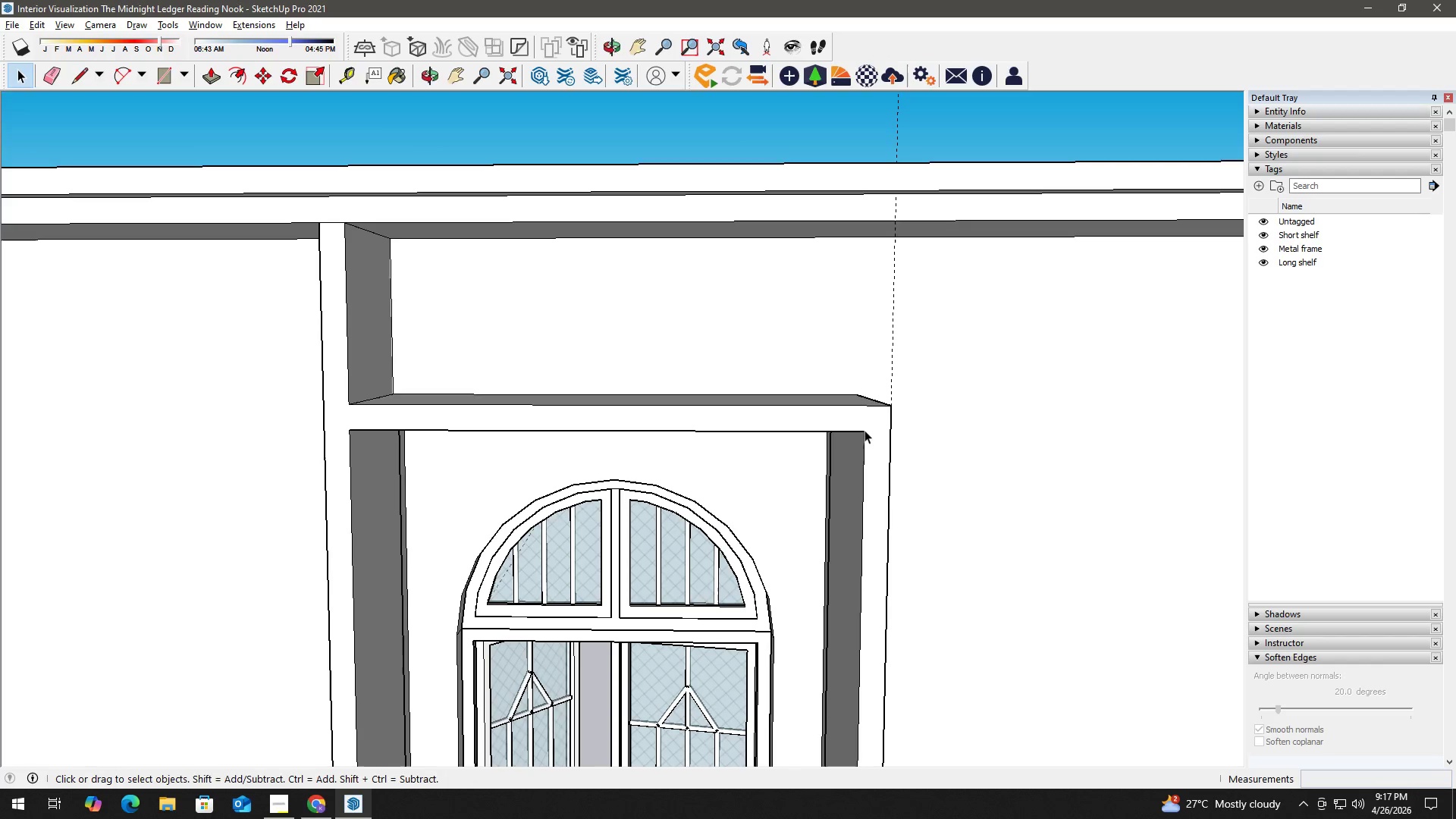 
key(T)
 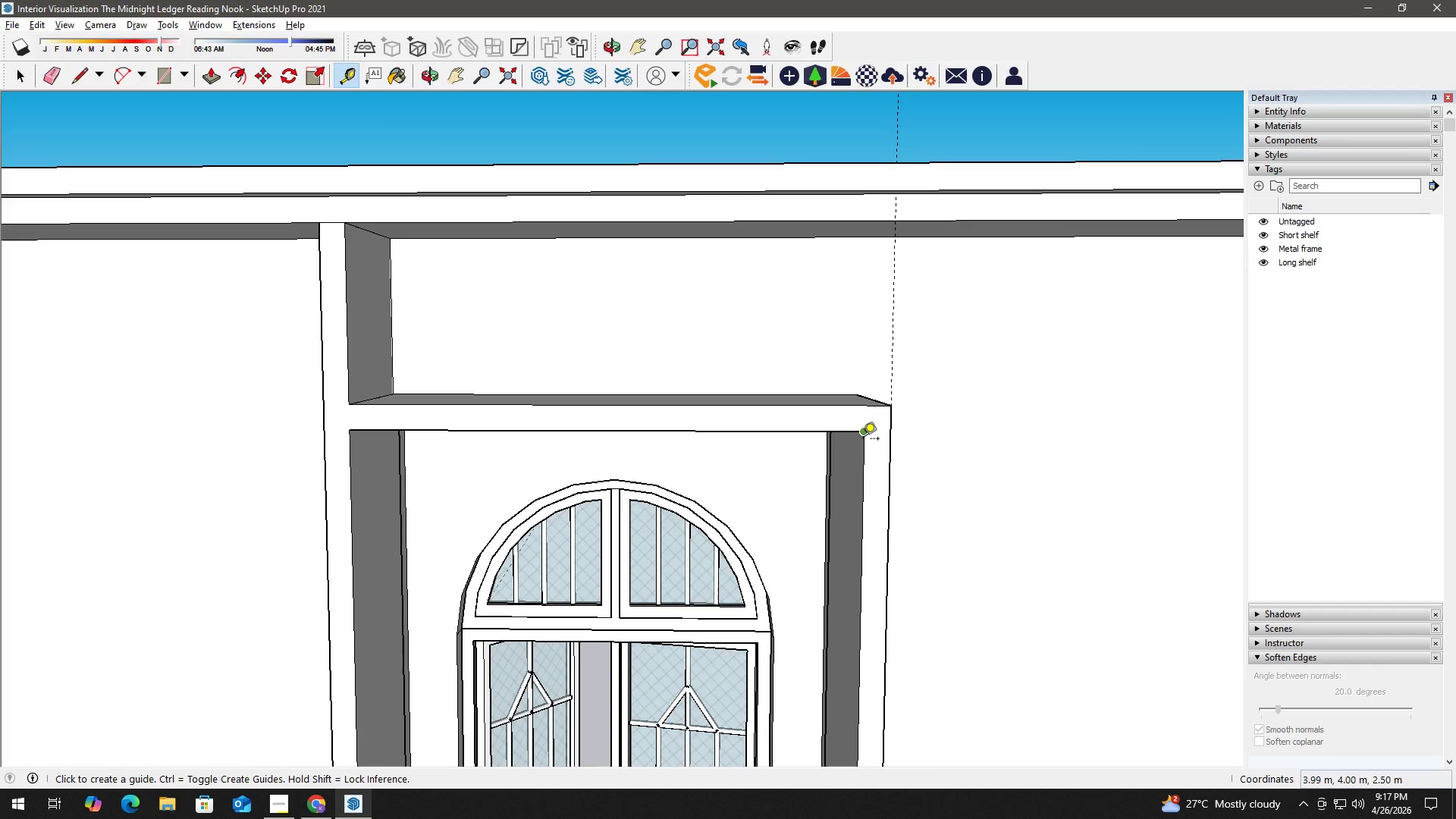 
left_click([863, 440])
 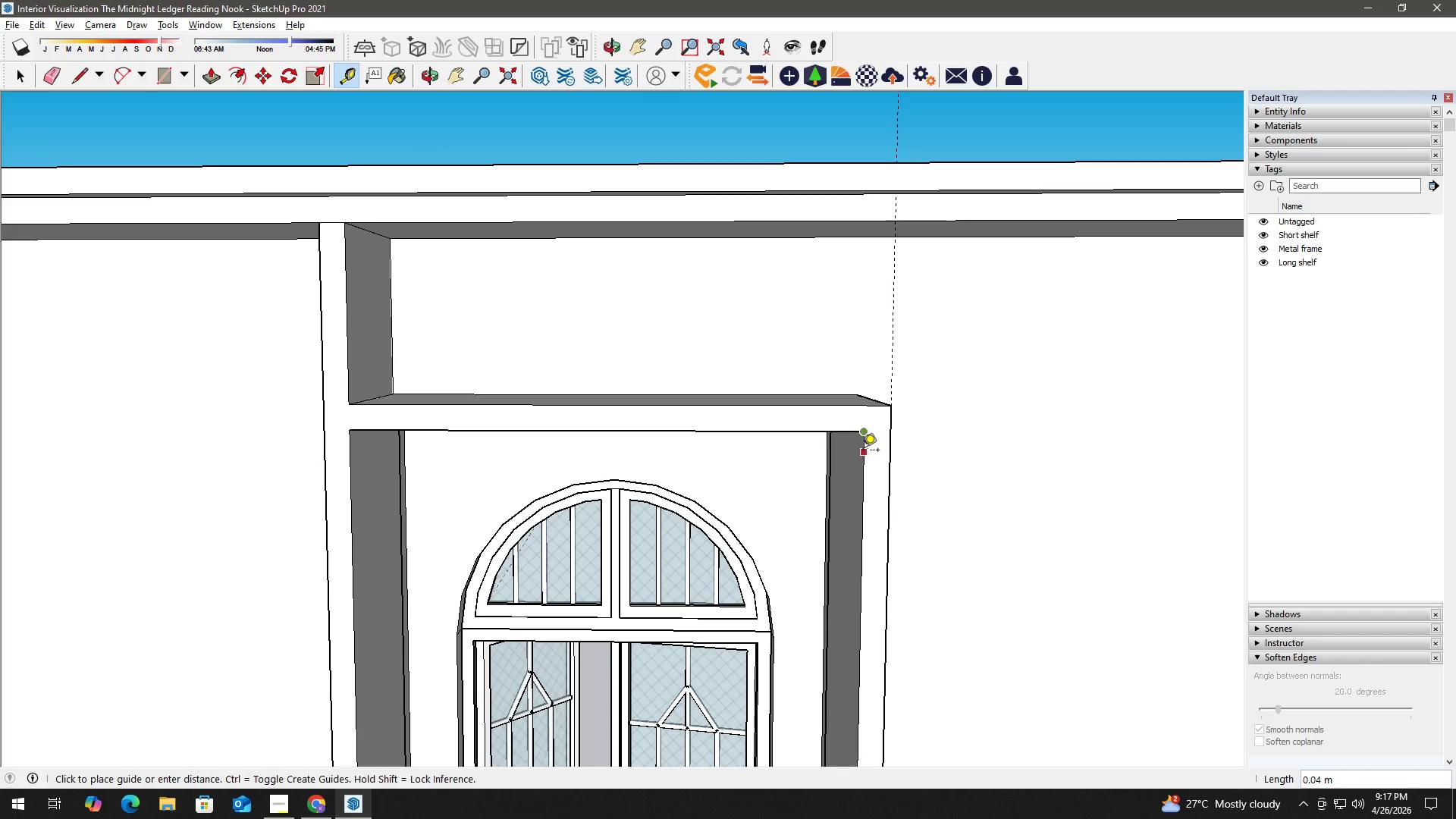 
key(Space)
 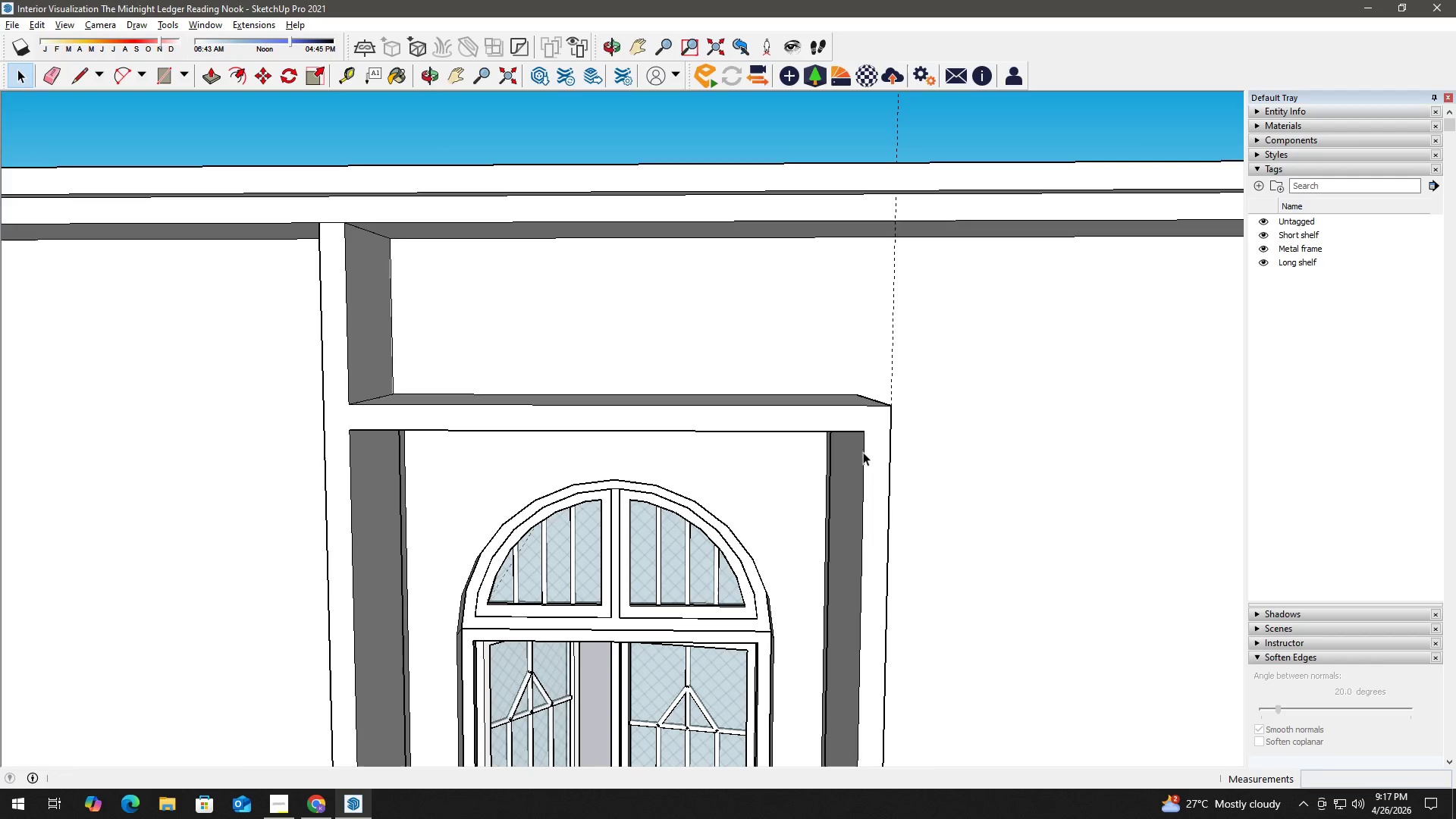 
key(T)
 